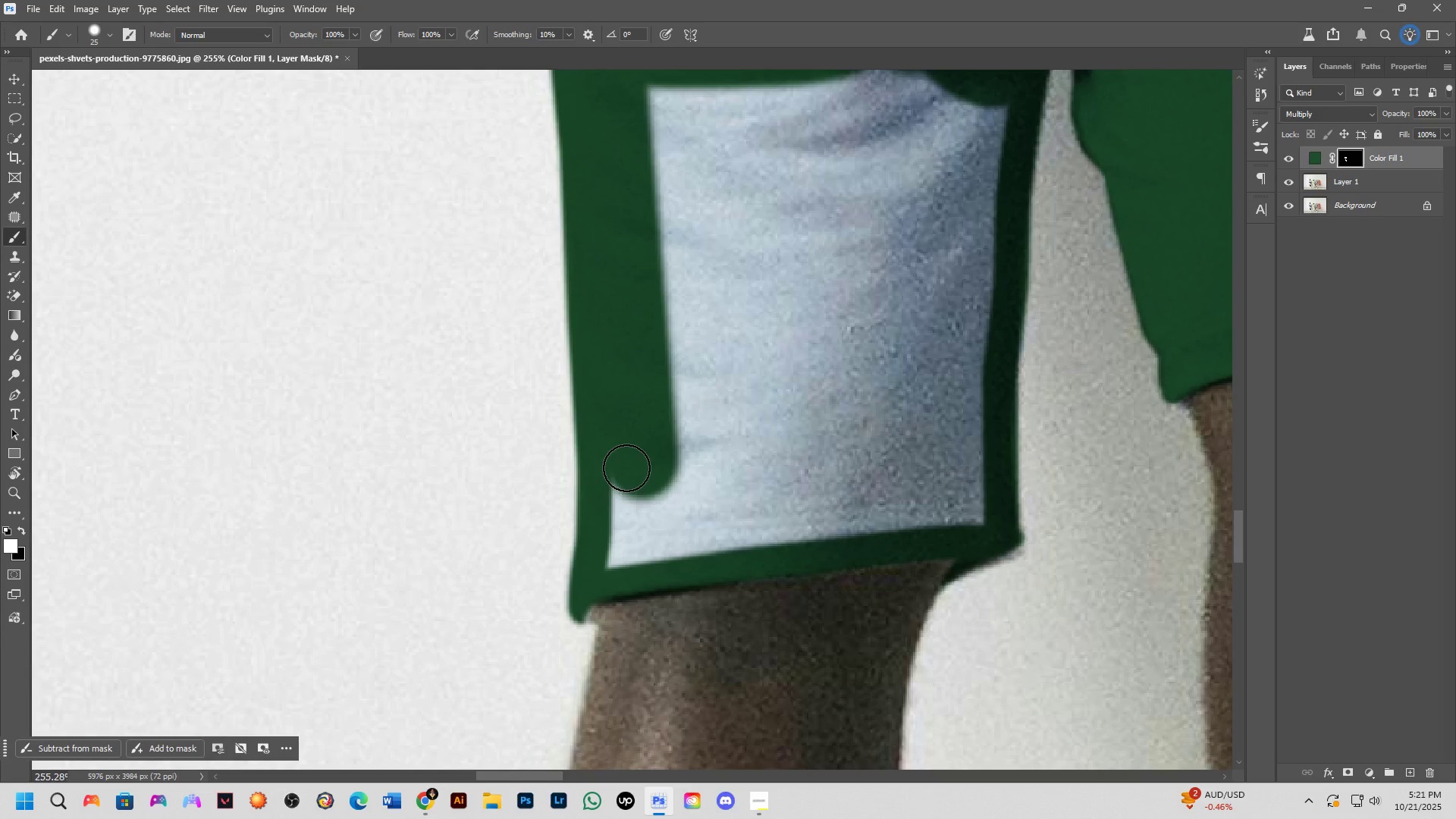 
left_click_drag(start_coordinate=[623, 575], to_coordinate=[650, 504])
 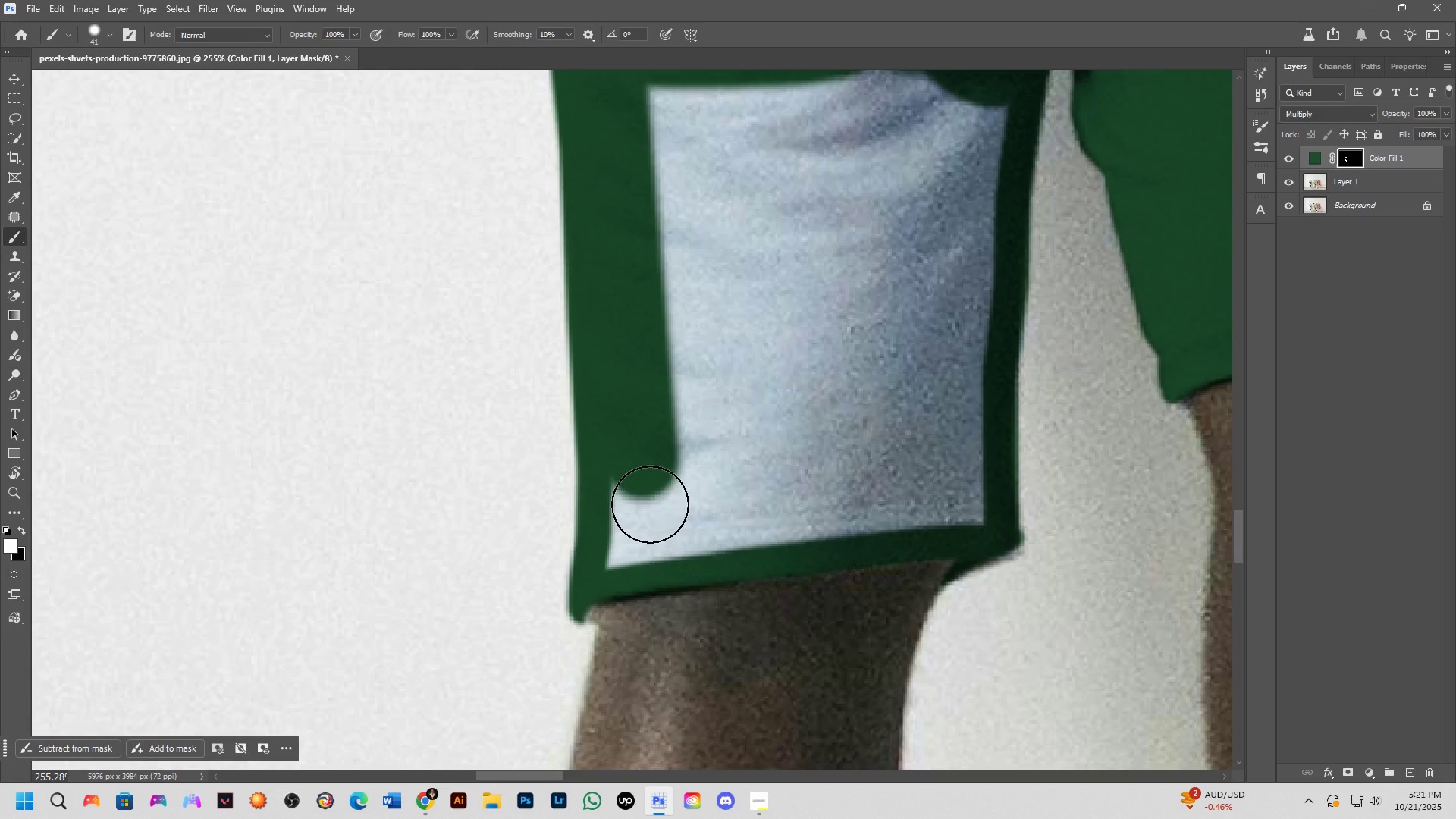 
key(Alt+AltLeft)
 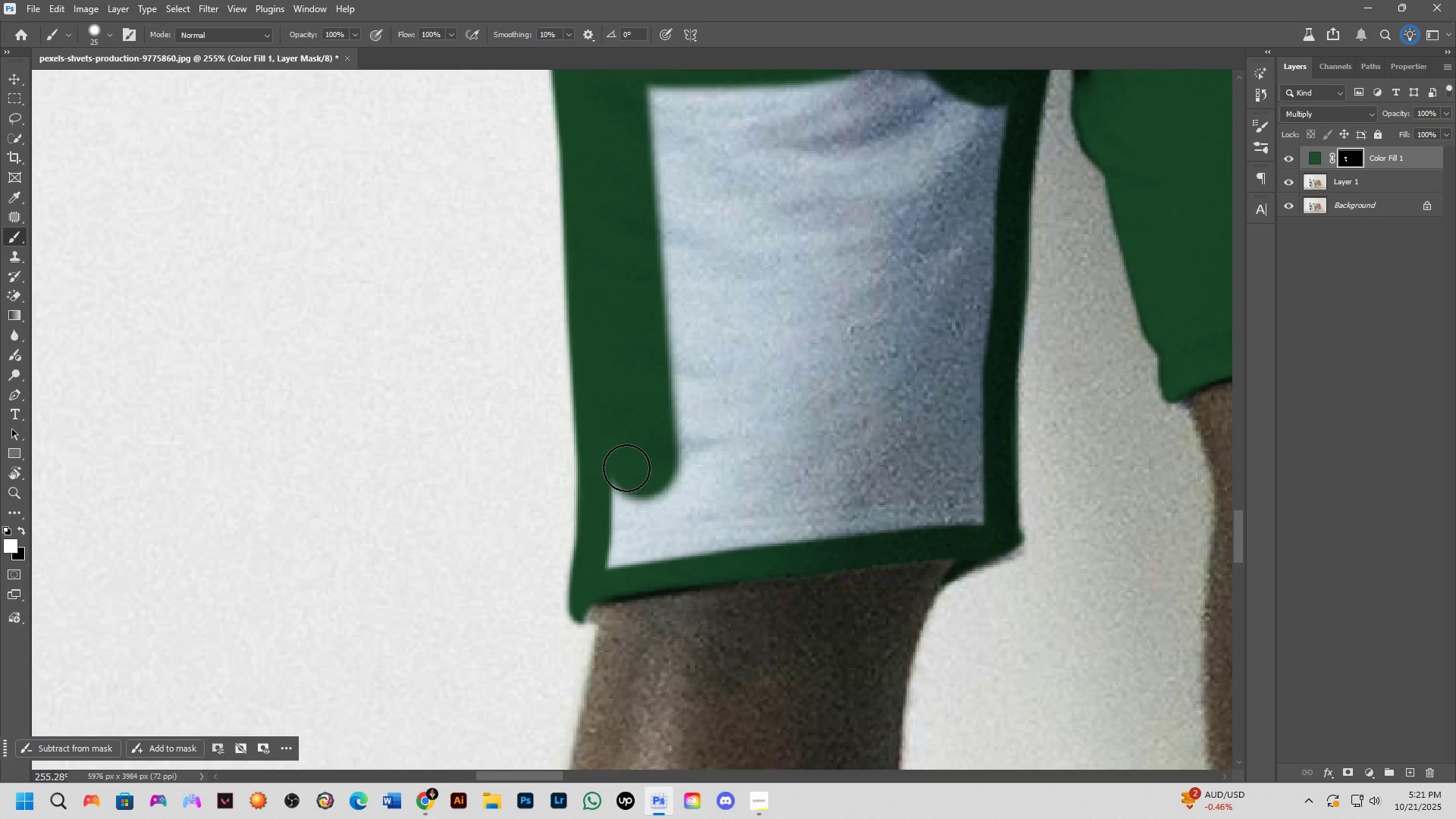 
left_click_drag(start_coordinate=[626, 468], to_coordinate=[751, 534])
 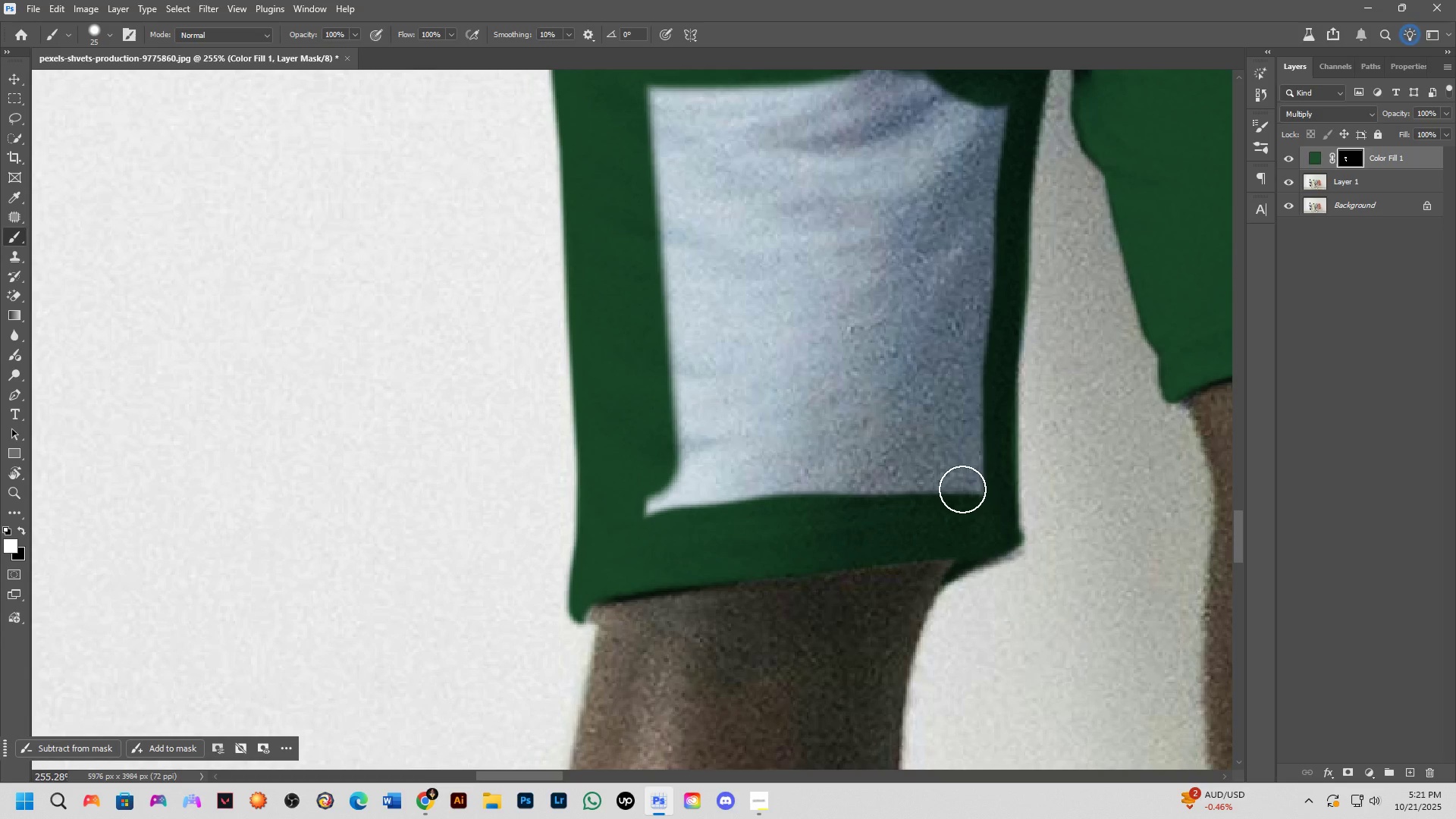 
left_click([968, 489])
 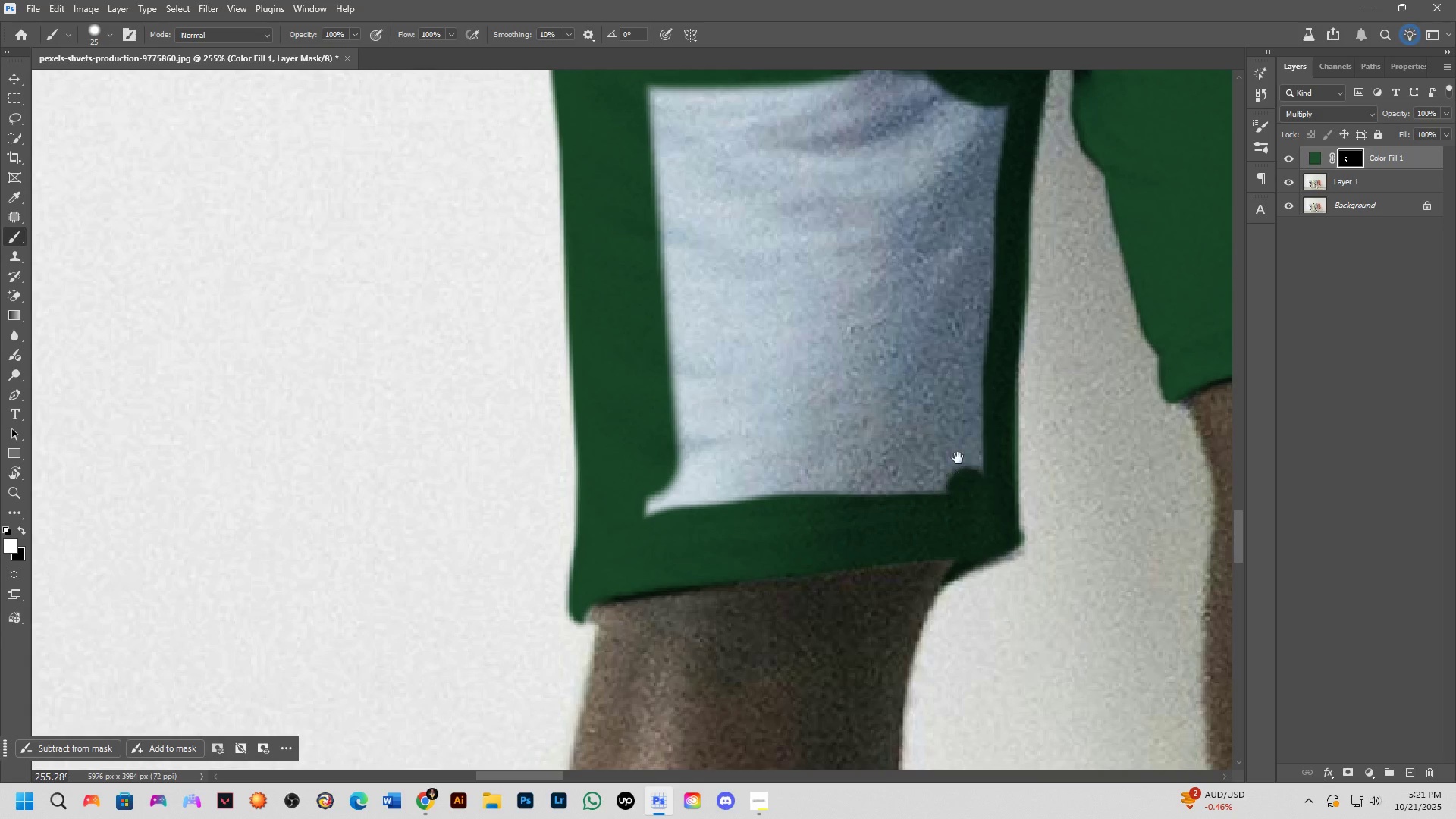 
hold_key(key=Space, duration=0.64)
 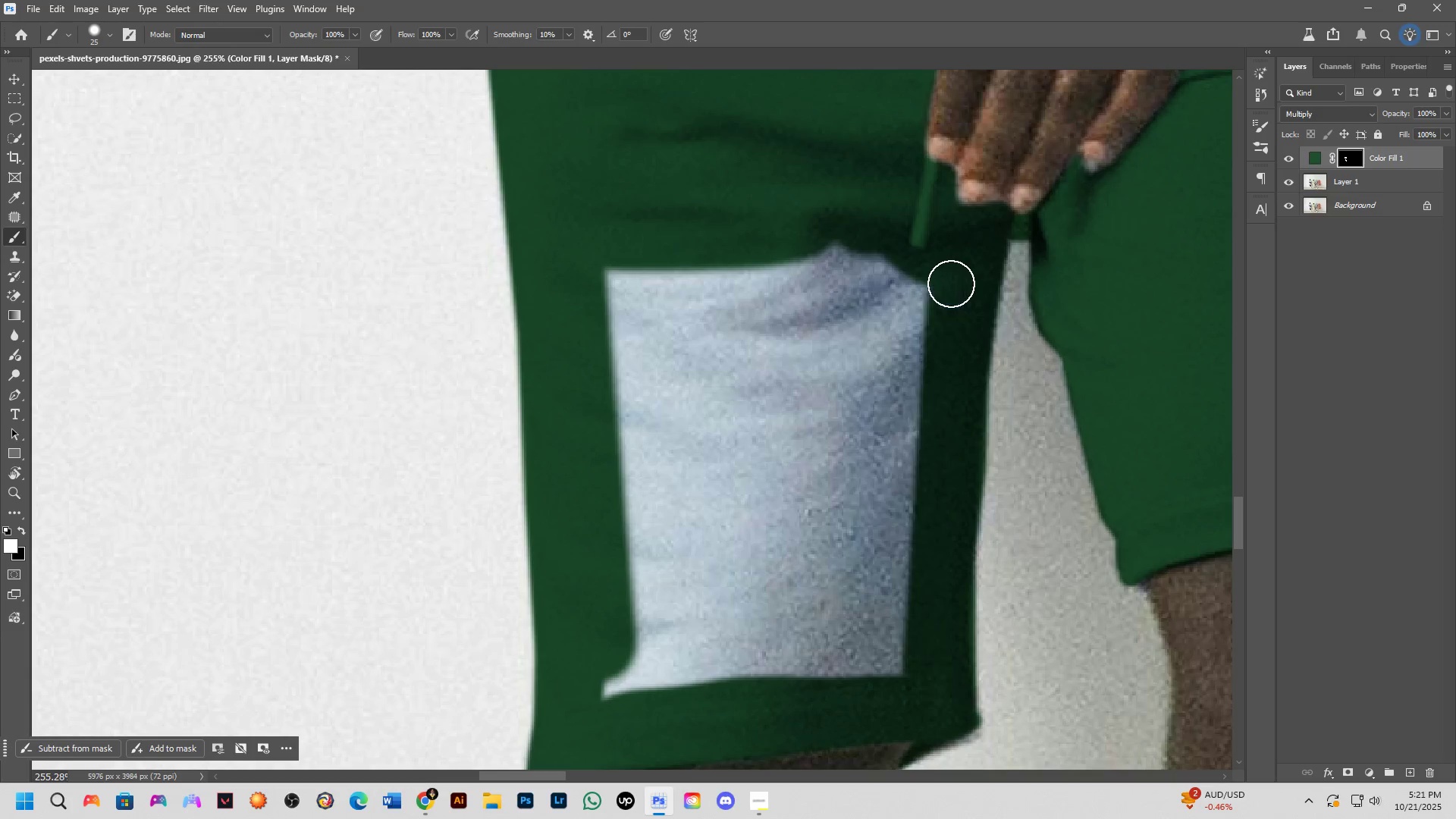 
left_click_drag(start_coordinate=[951, 443], to_coordinate=[912, 612])
 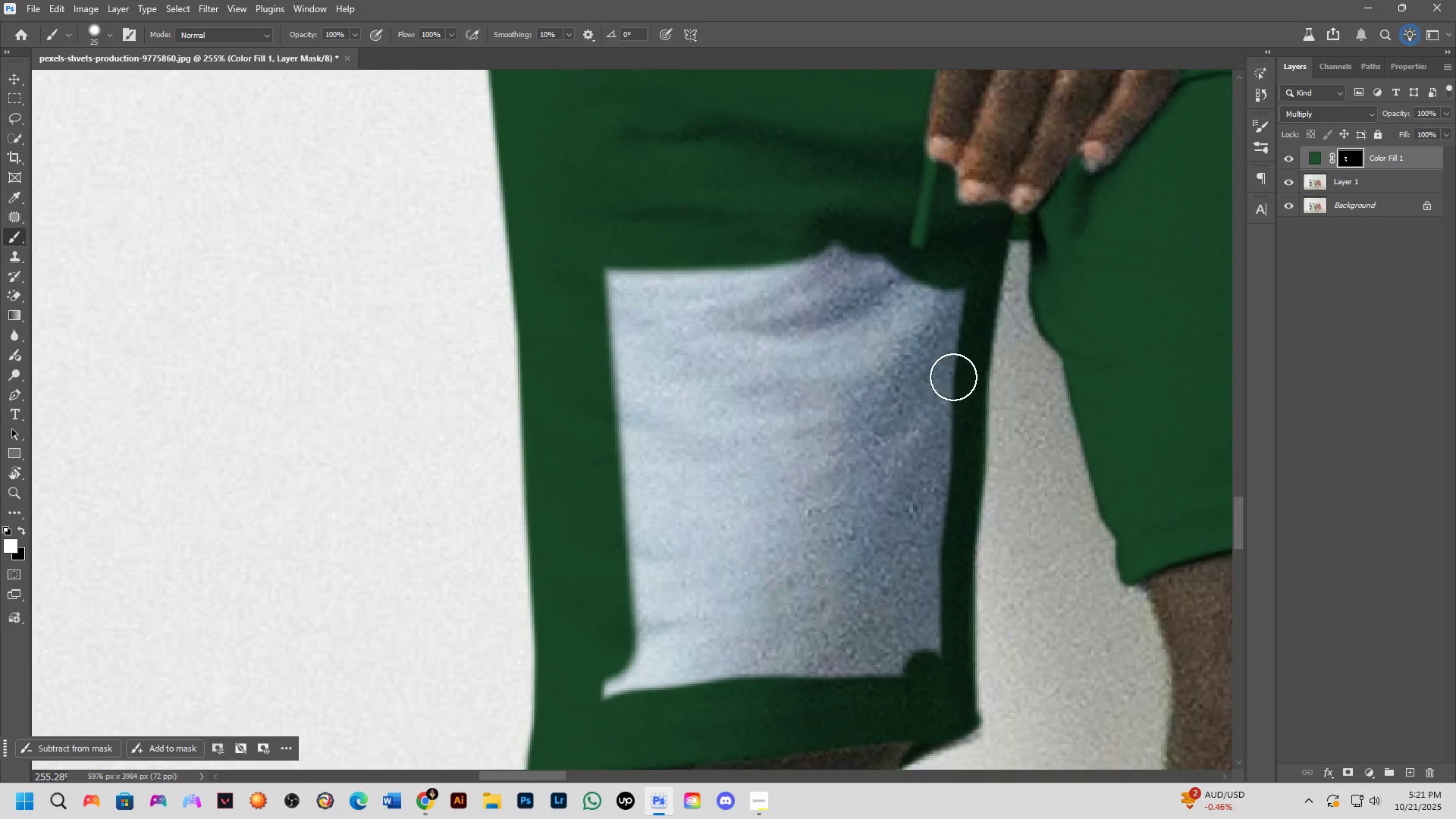 
hold_key(key=ShiftLeft, duration=0.46)
left_click([951, 284])
 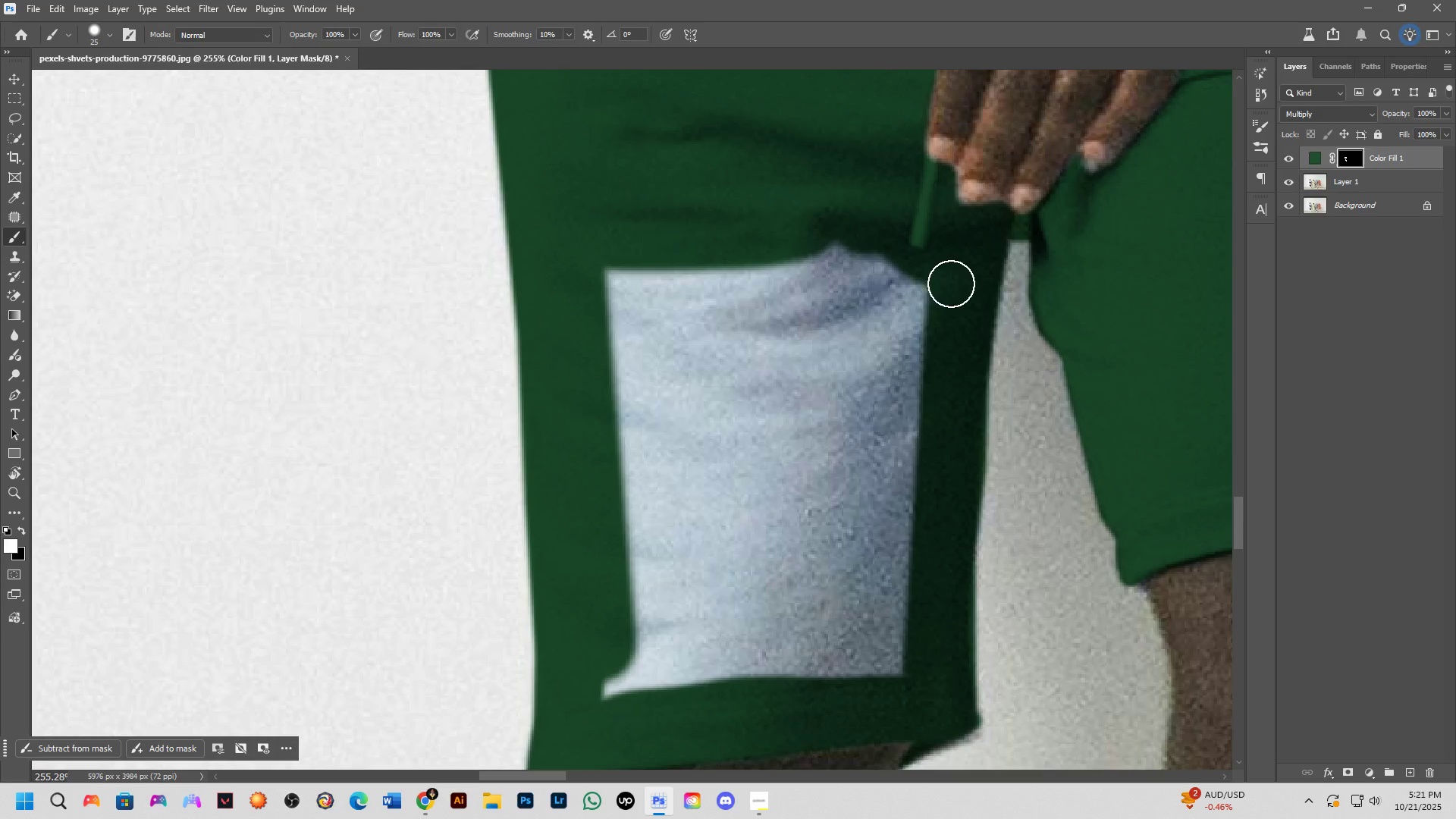 
key(Alt+AltLeft)
 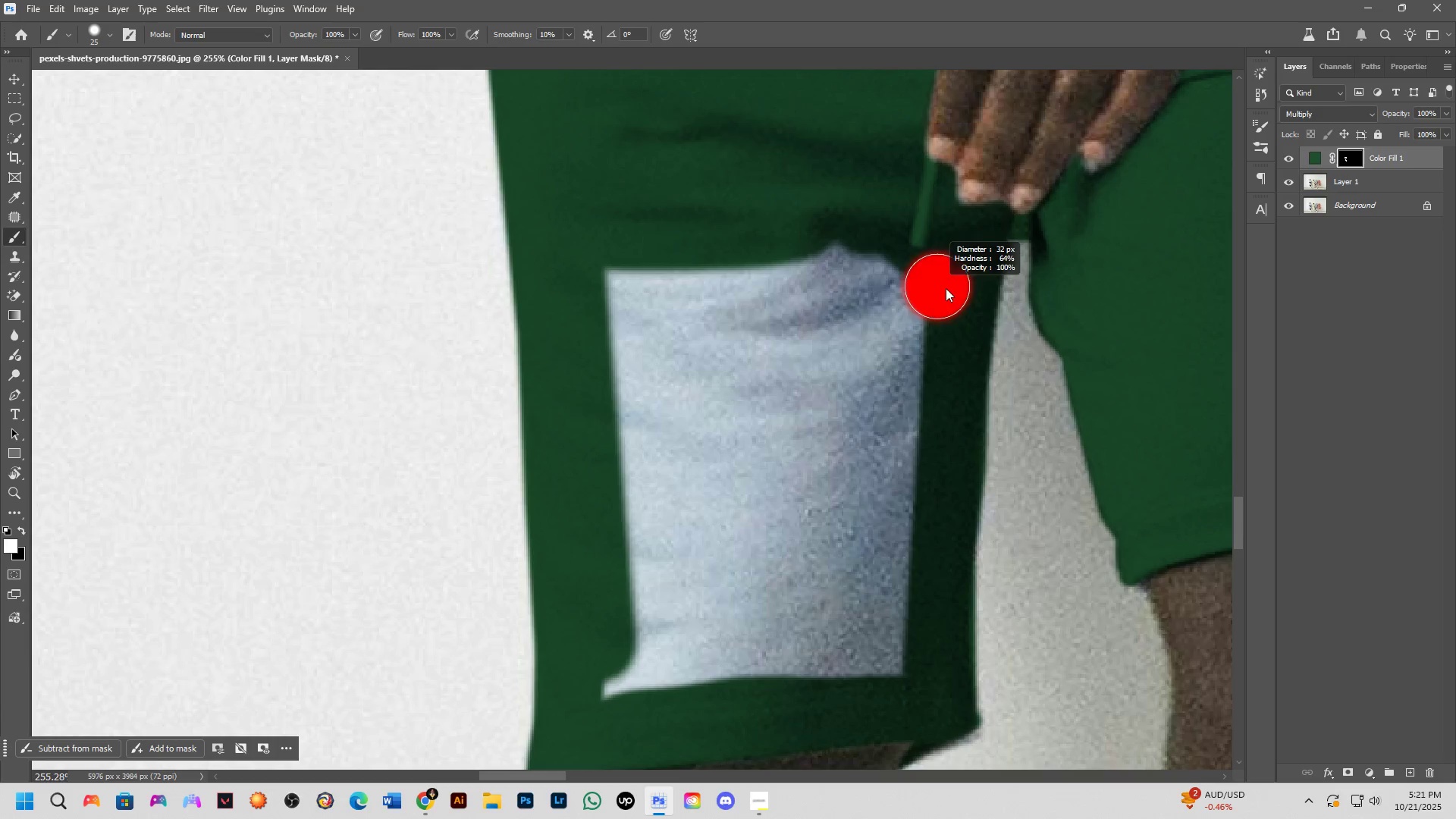 
left_click_drag(start_coordinate=[946, 288], to_coordinate=[742, 550])
 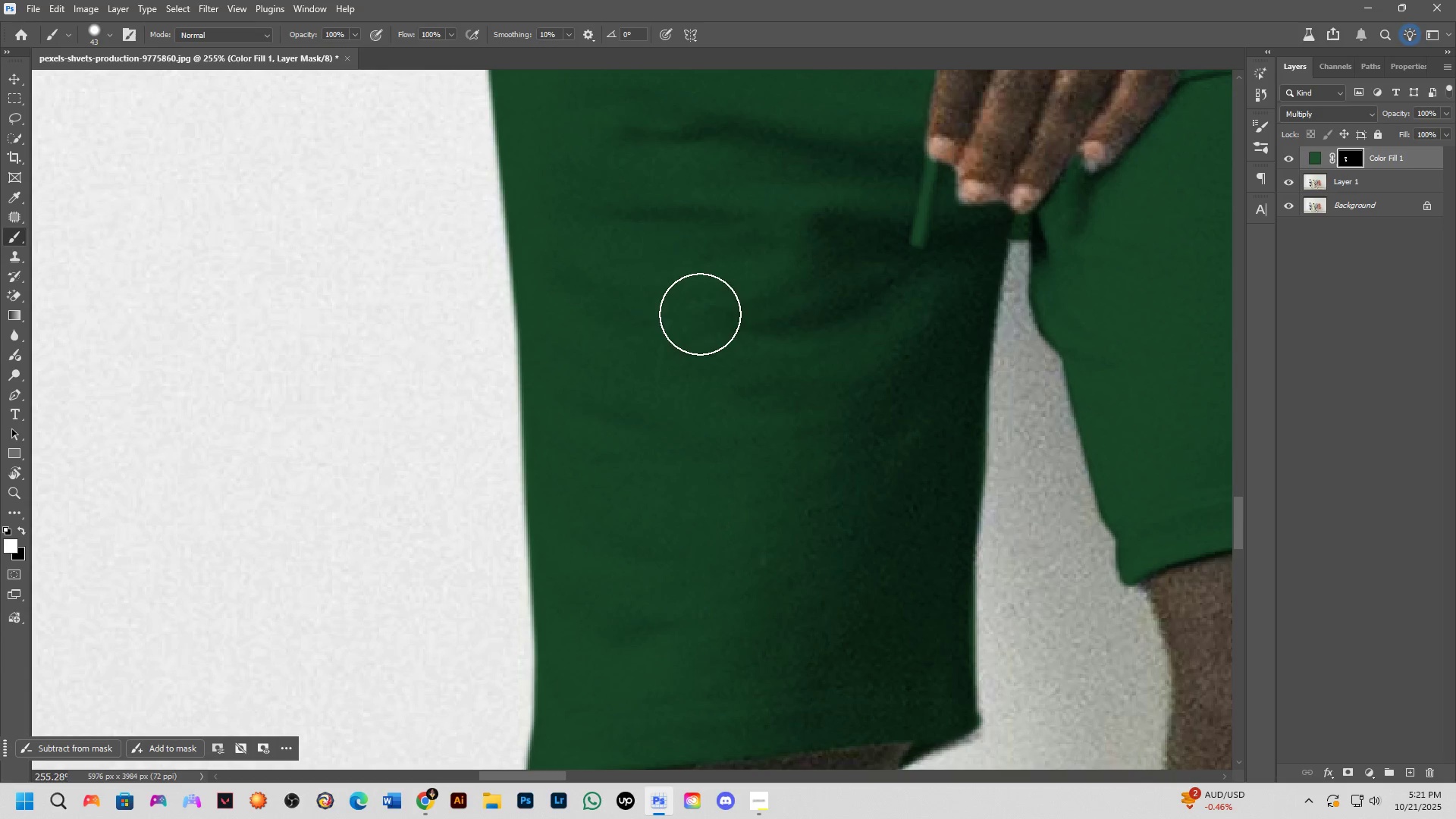 
key(Alt+AltLeft)
 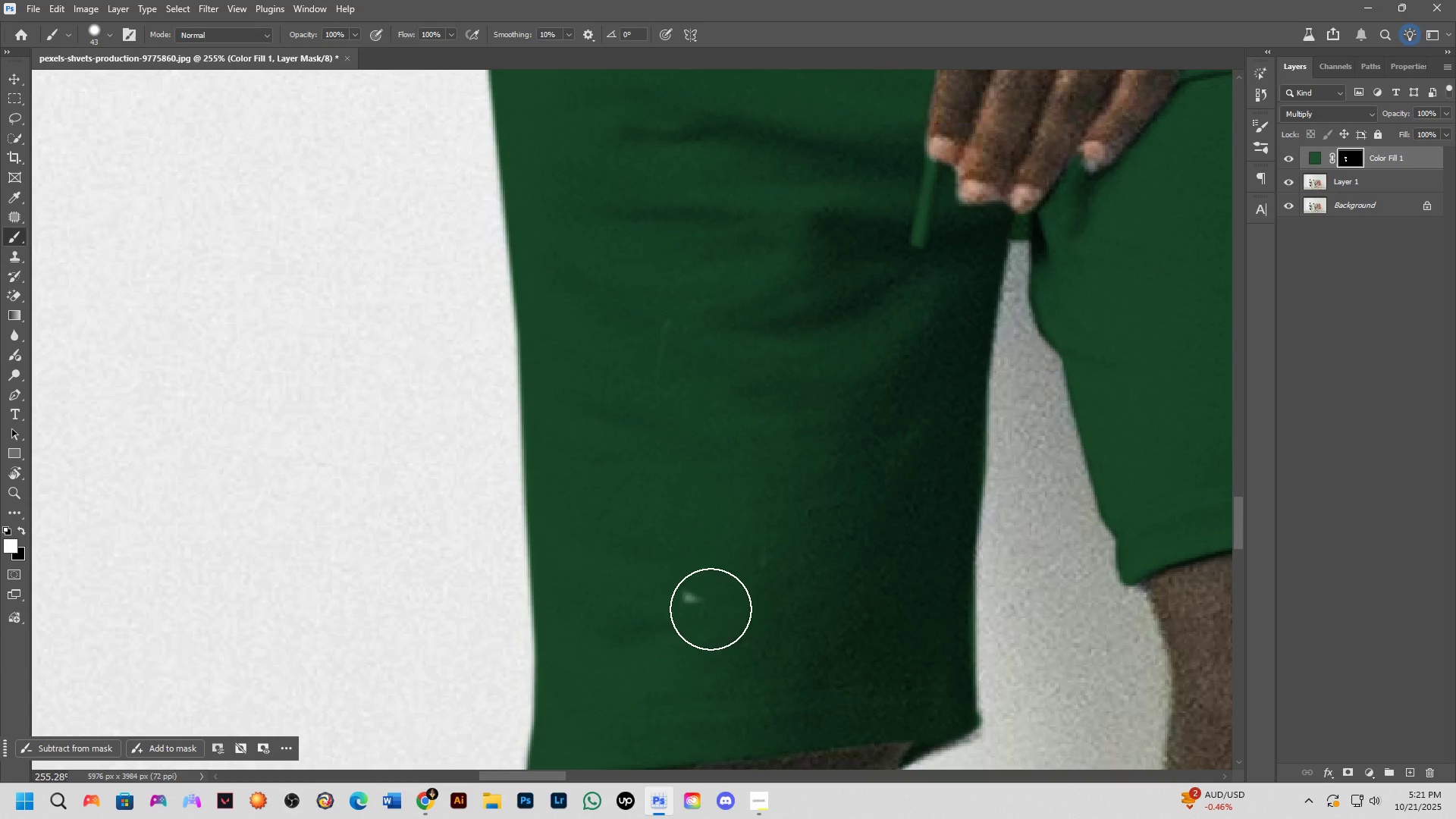 
left_click_drag(start_coordinate=[704, 609], to_coordinate=[700, 301])
 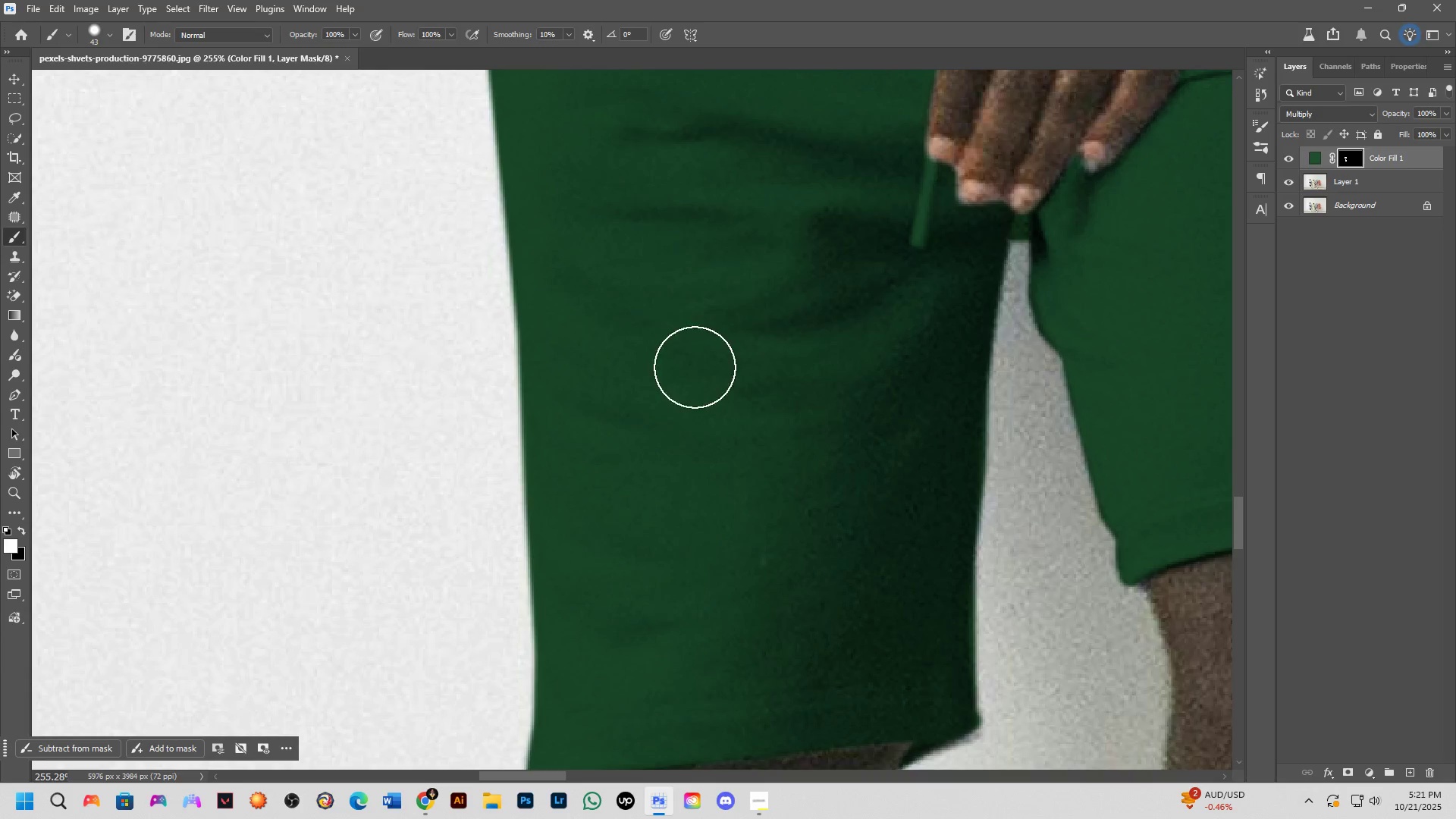 
key(Shift+ShiftLeft)
 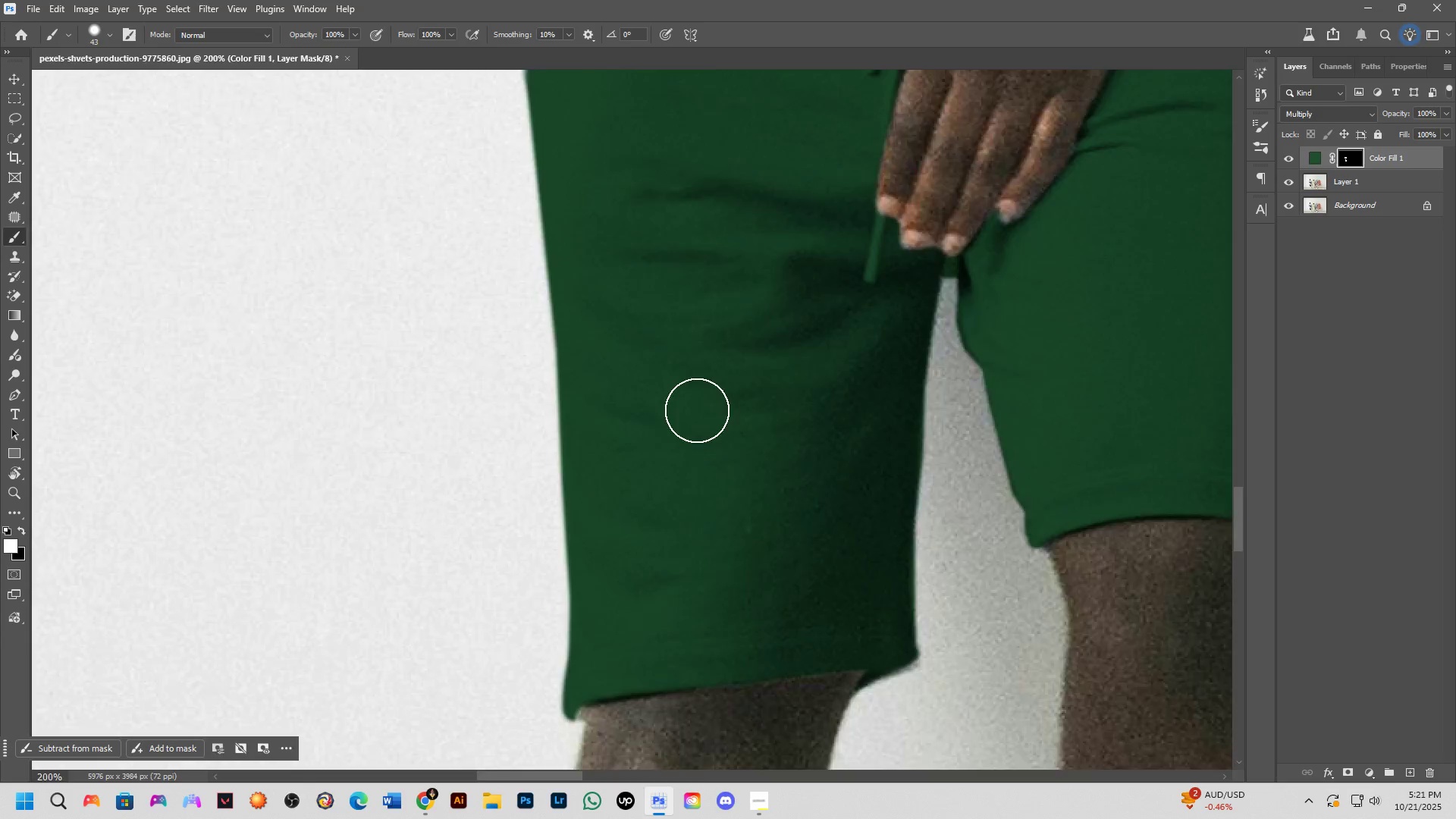 
scroll: coordinate [704, 422], scroll_direction: down, amount: 3.0
 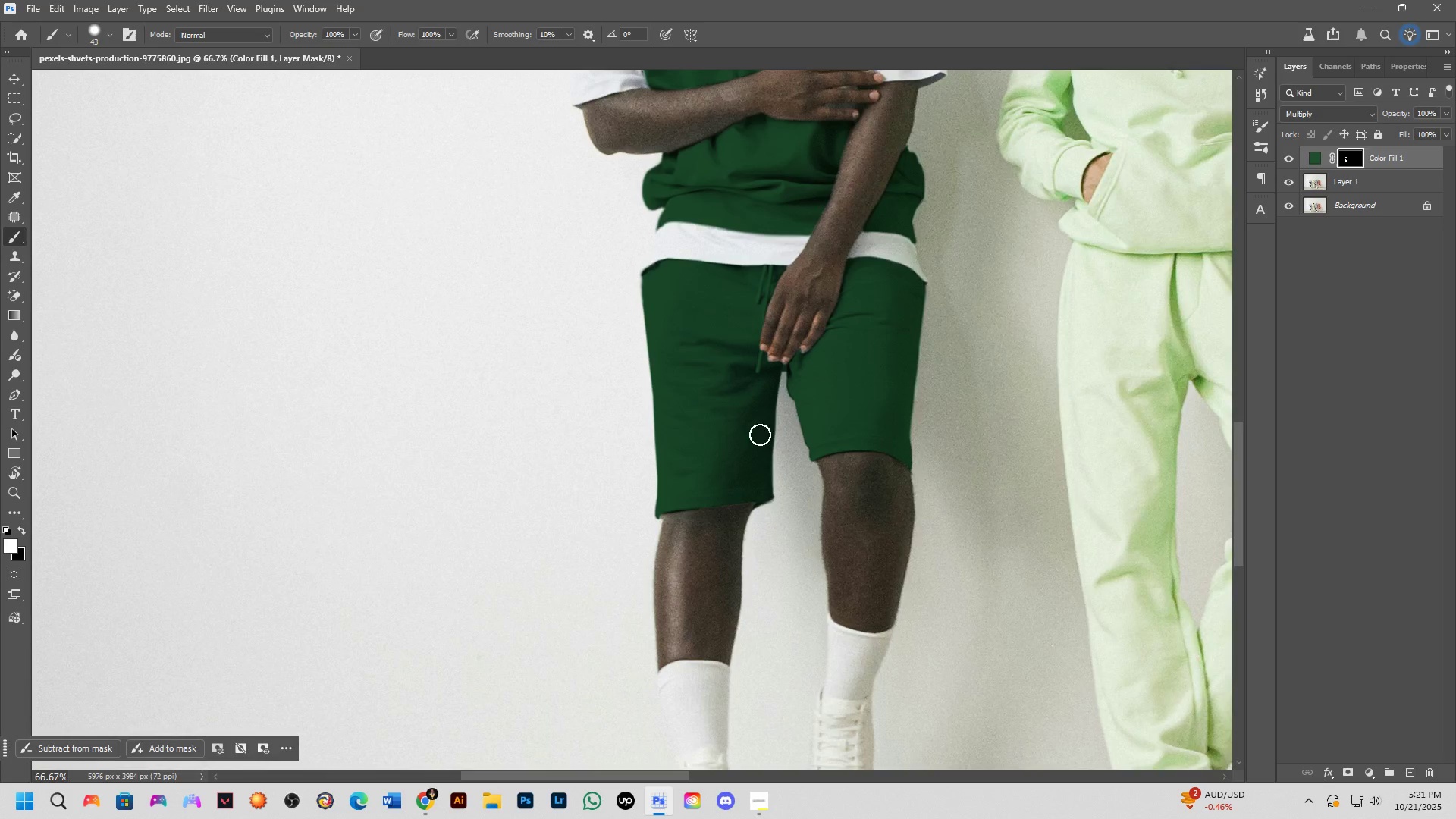 
hold_key(key=Space, duration=0.52)
 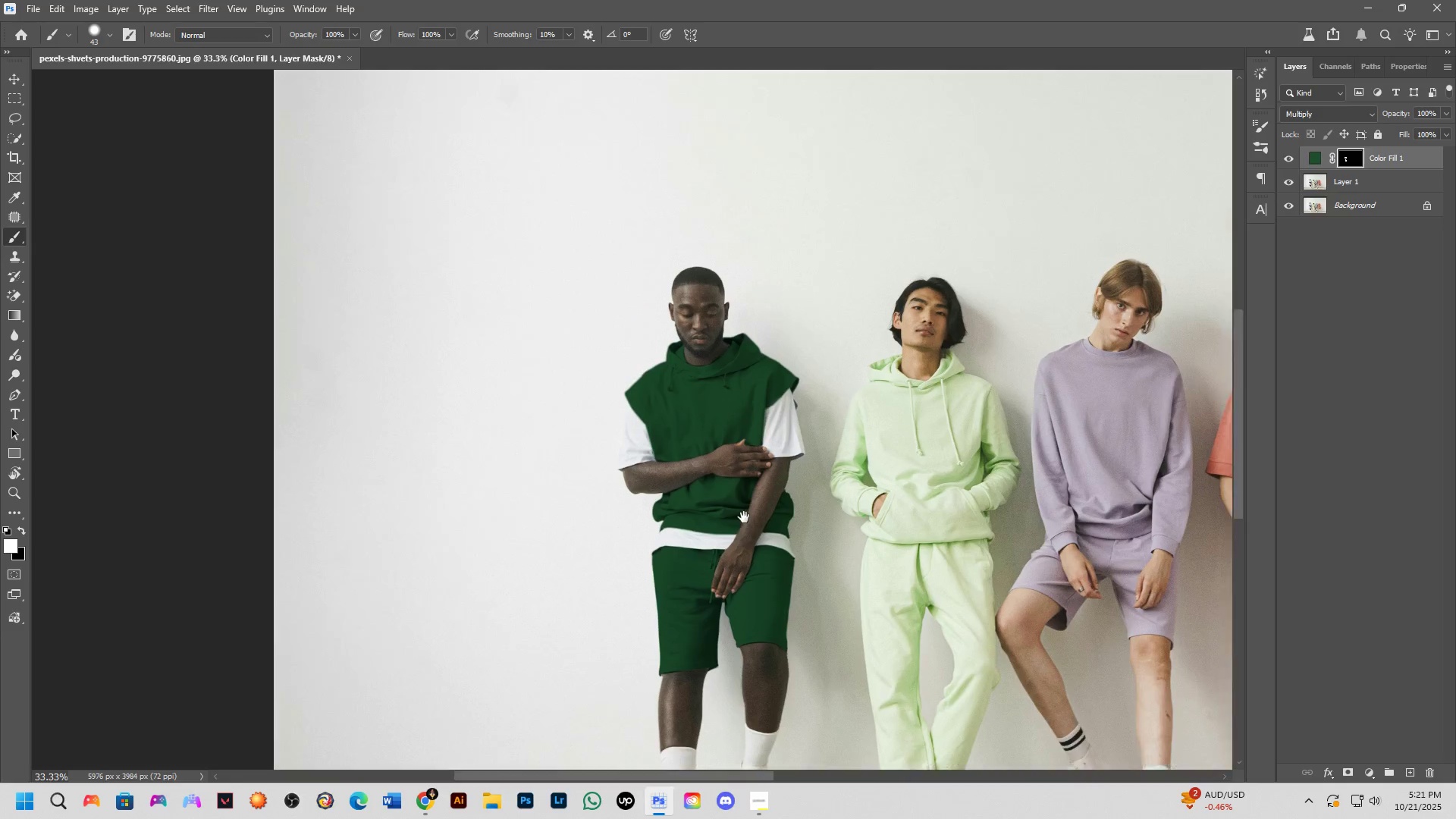 
left_click_drag(start_coordinate=[766, 425], to_coordinate=[718, 601])
 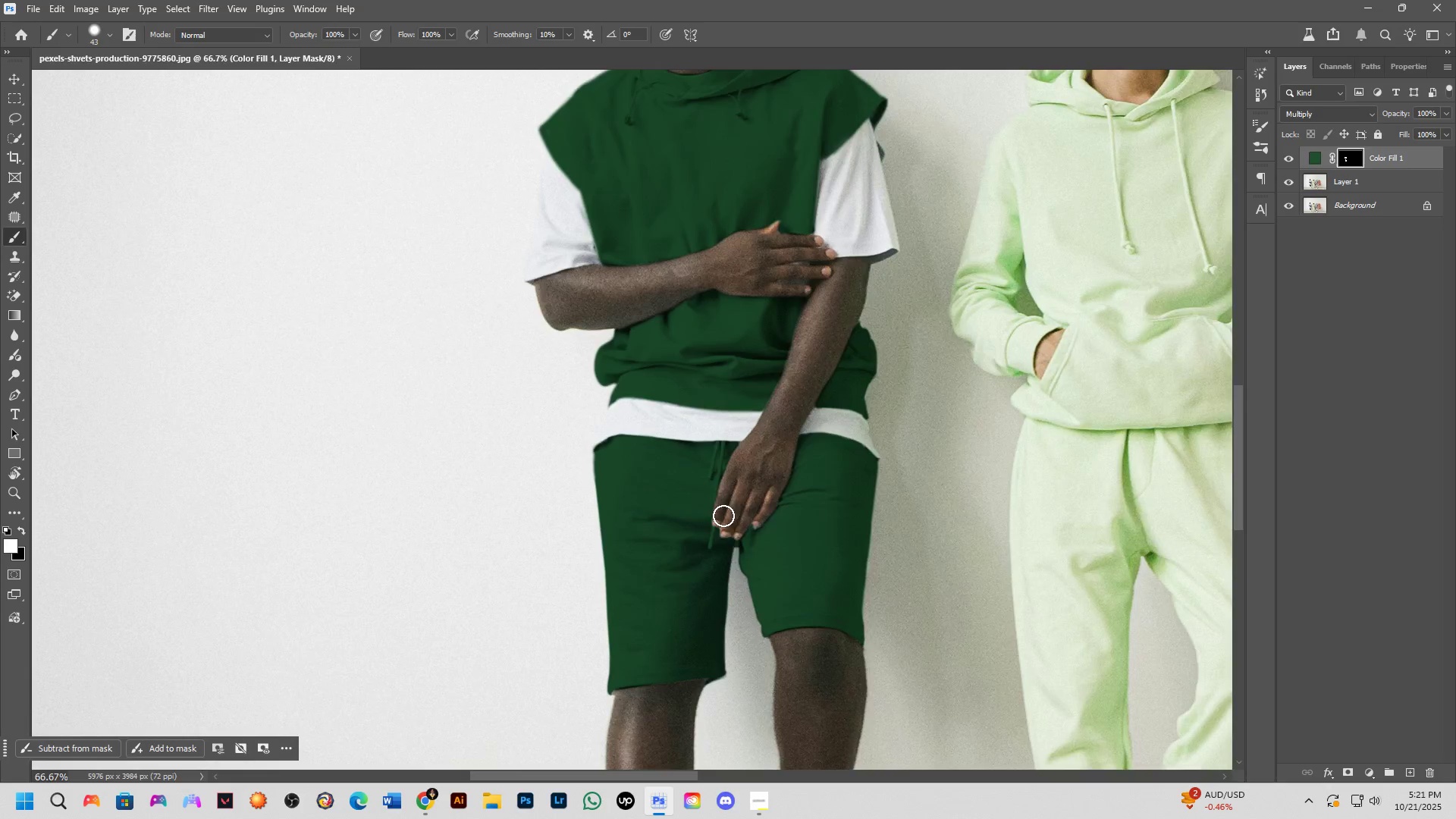 
key(Shift+ShiftLeft)
 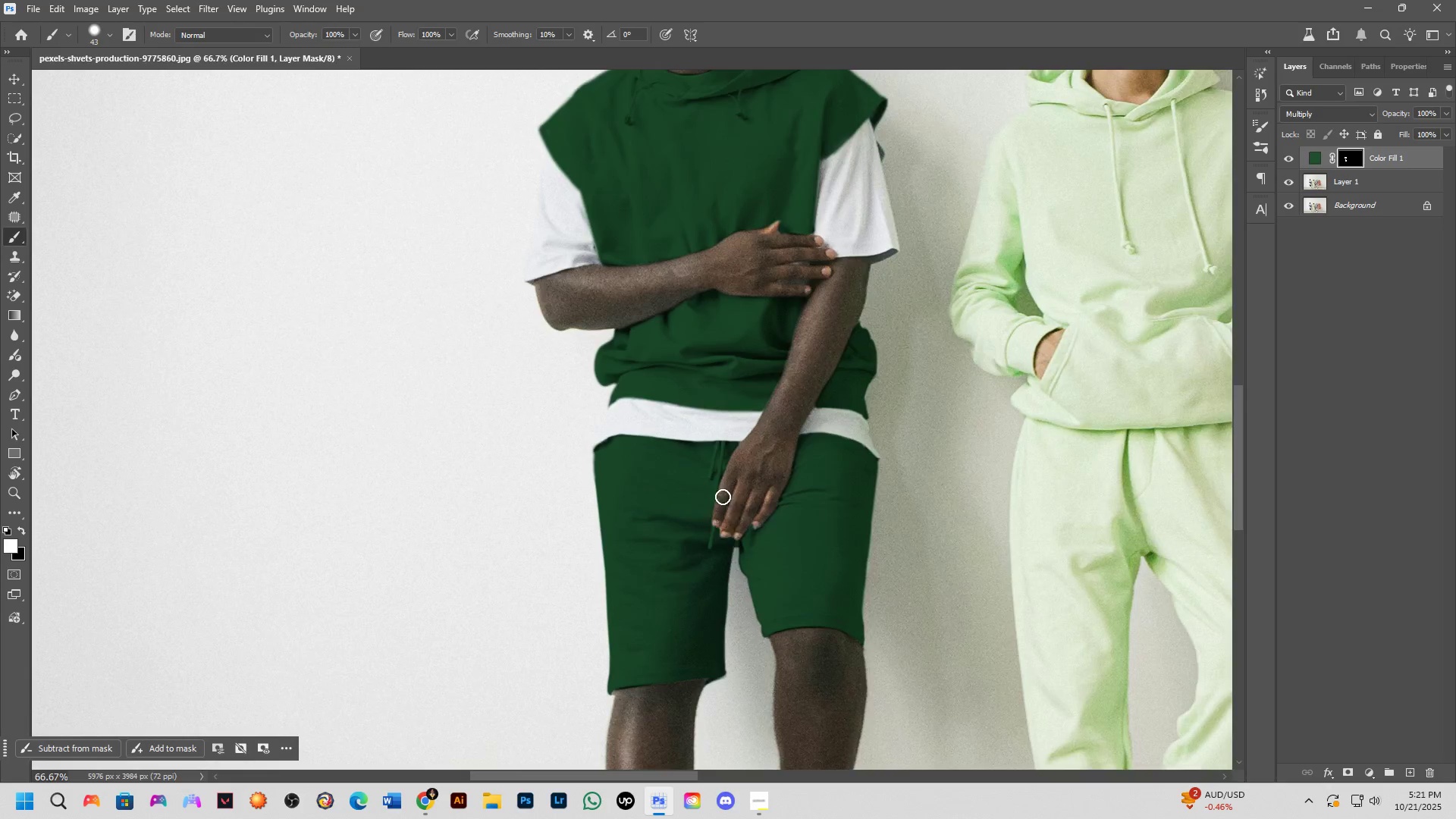 
scroll: coordinate [723, 497], scroll_direction: down, amount: 2.0
 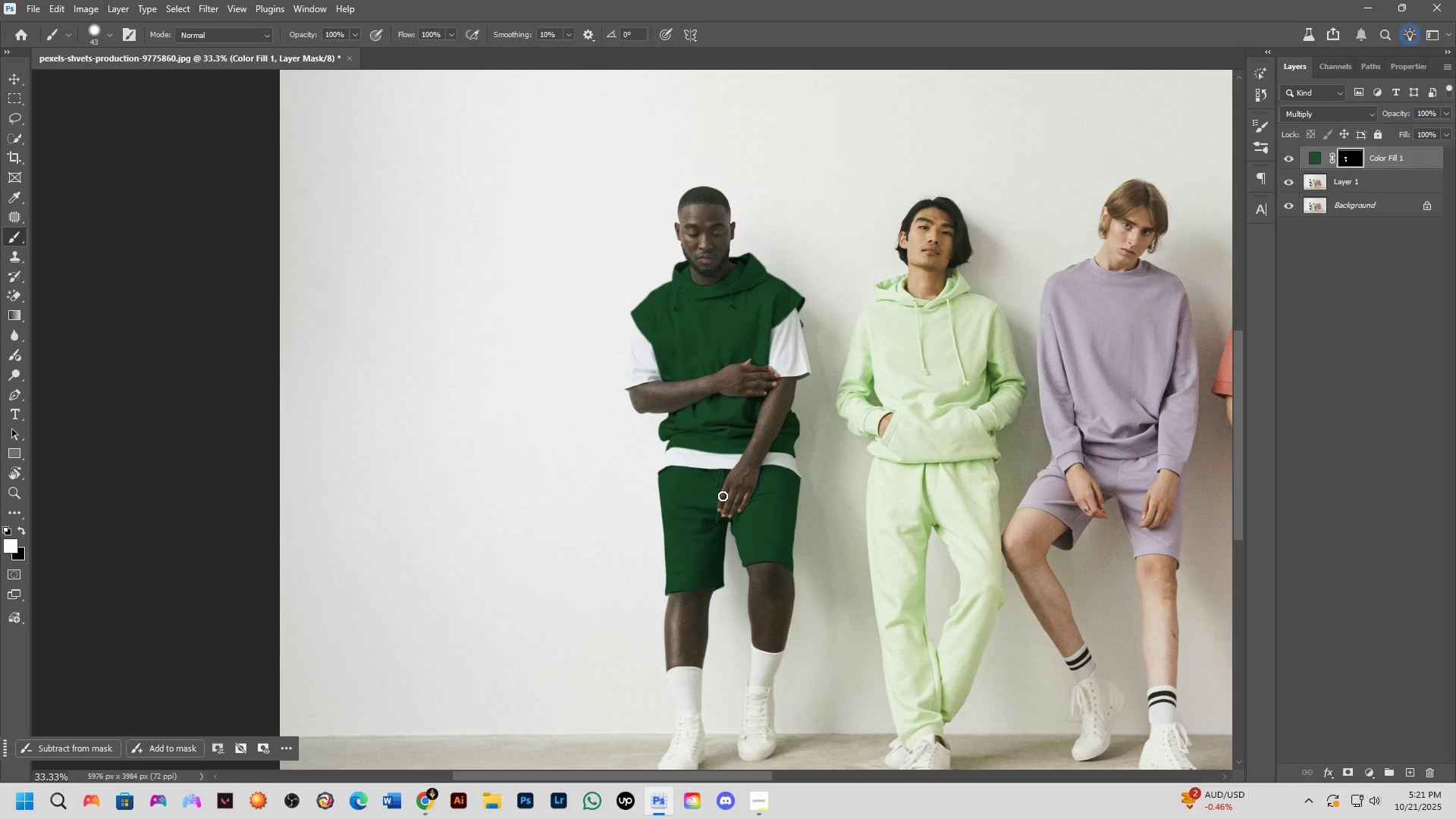 
hold_key(key=Space, duration=0.54)
 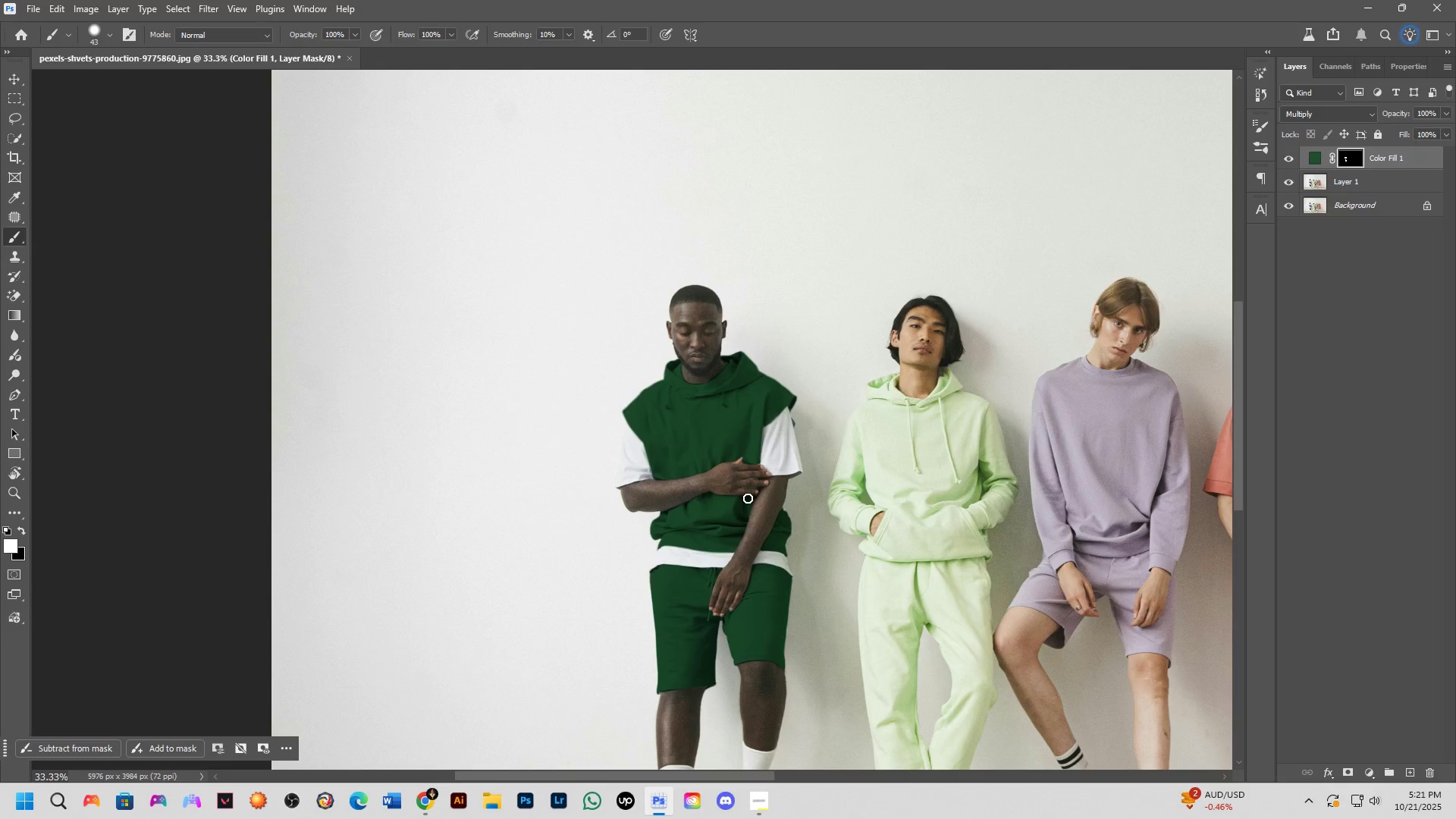 
left_click_drag(start_coordinate=[752, 427], to_coordinate=[743, 526])
 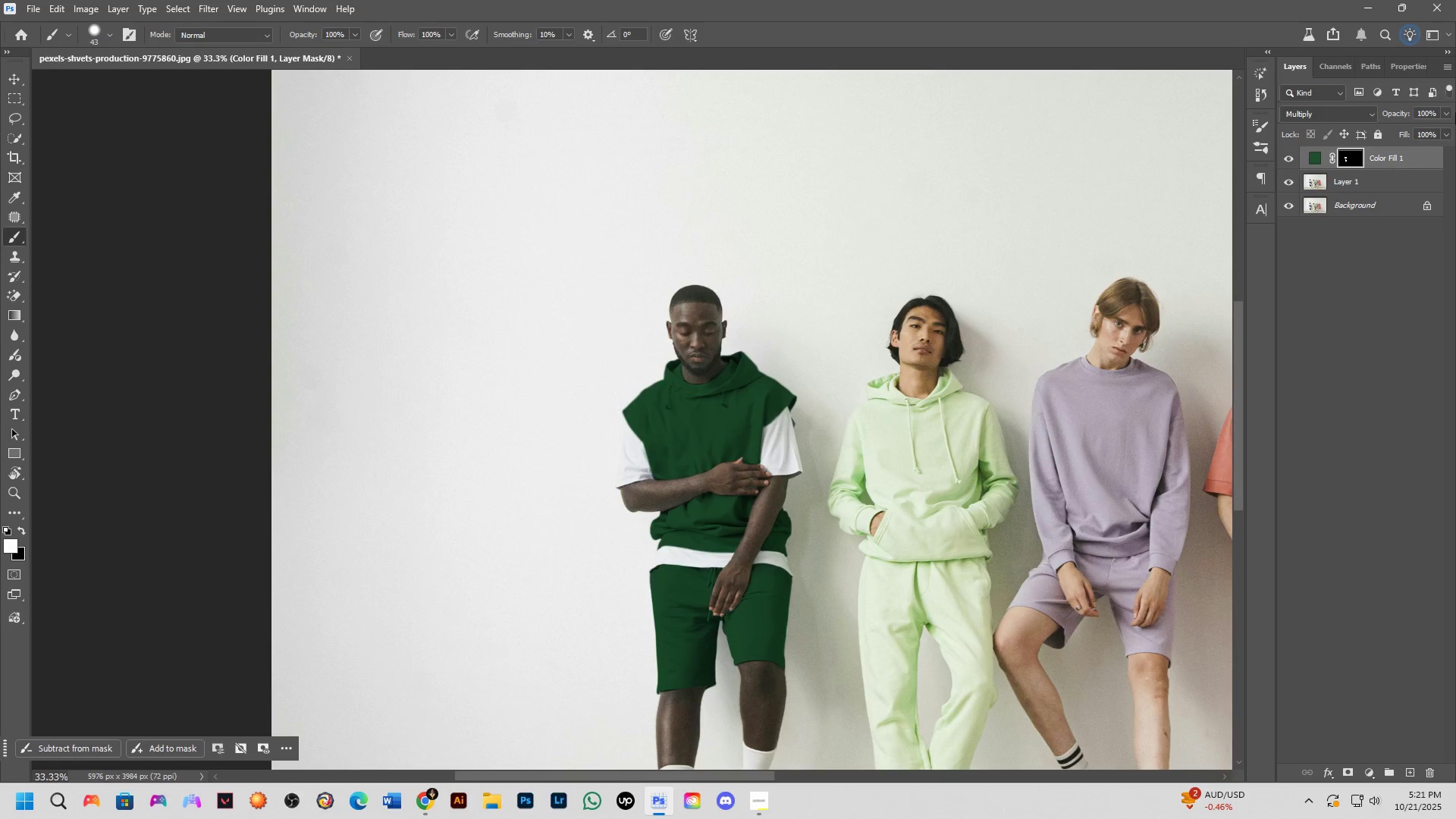 
left_click([1353, 111])
 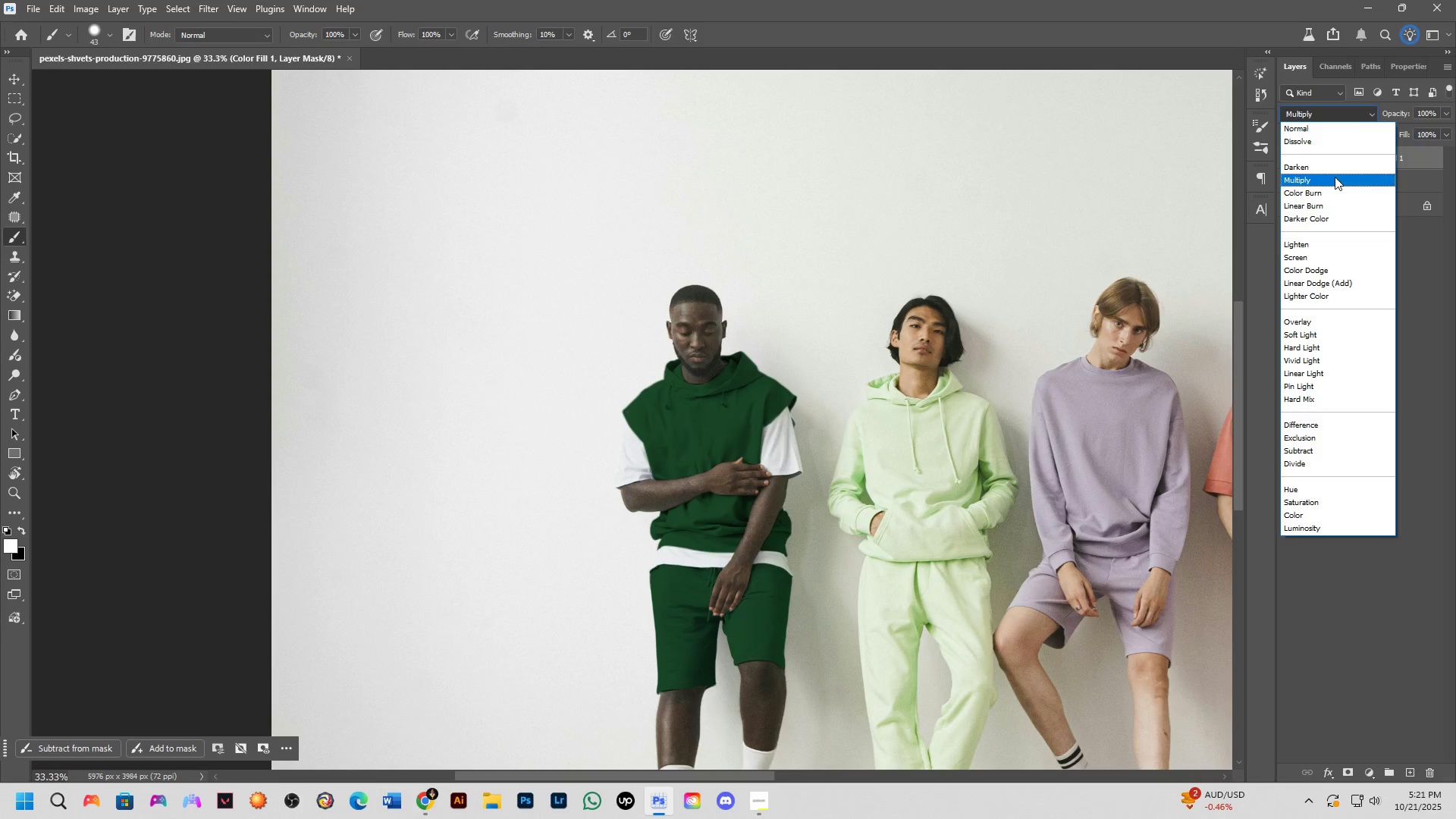 
left_click([1335, 177])
 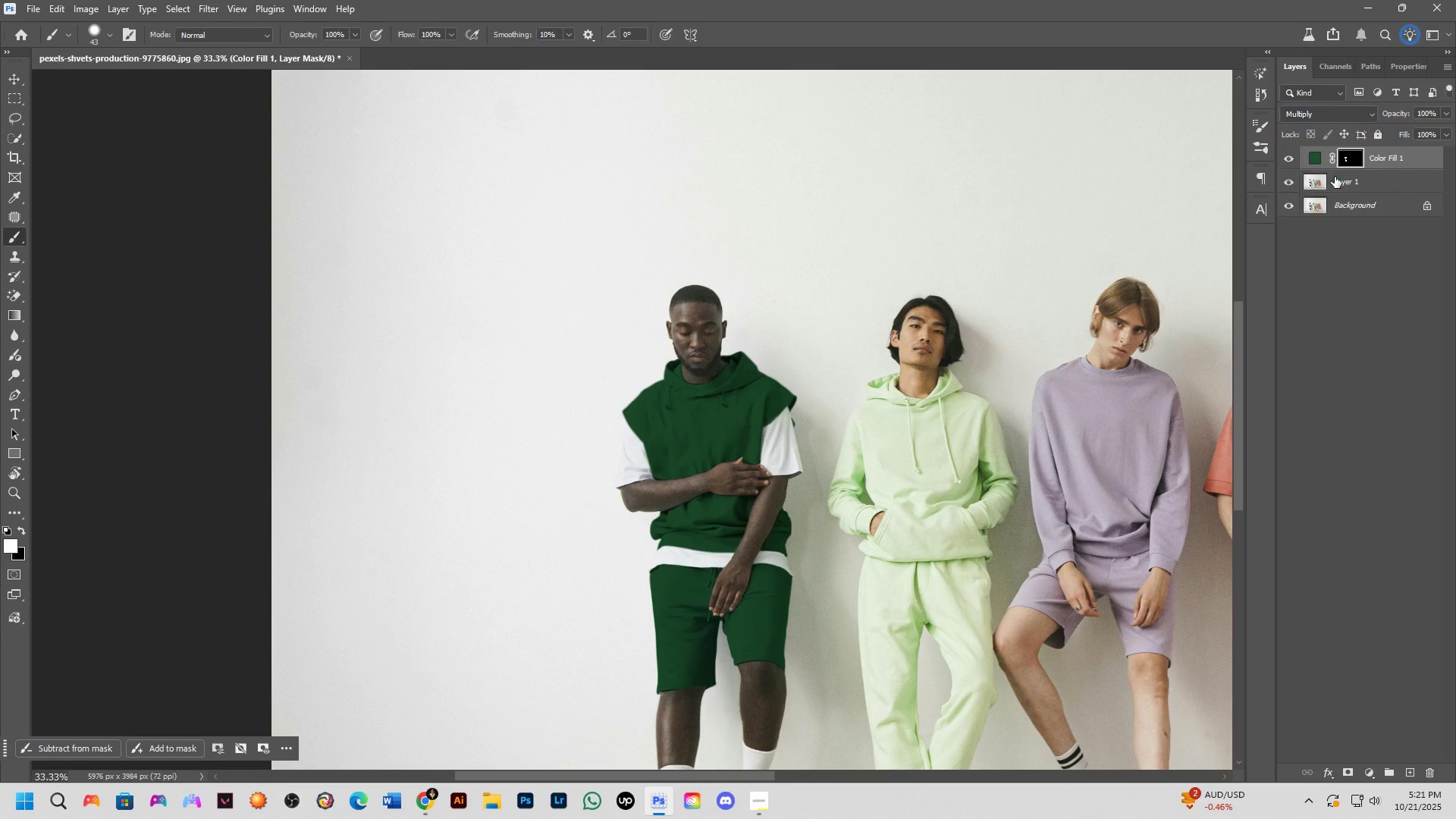 
hold_key(key=Space, duration=0.61)
 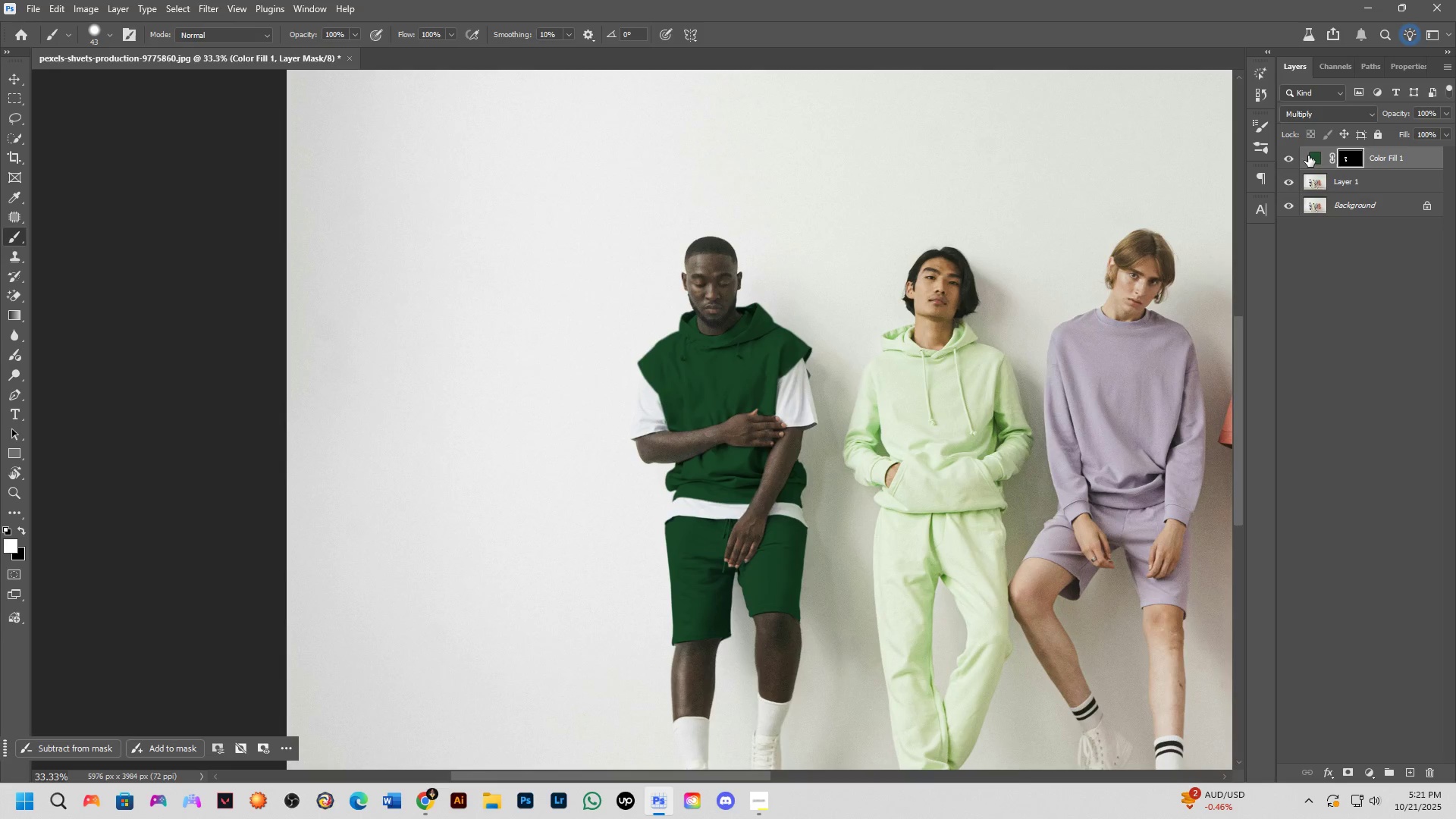 
left_click_drag(start_coordinate=[814, 323], to_coordinate=[830, 275])
 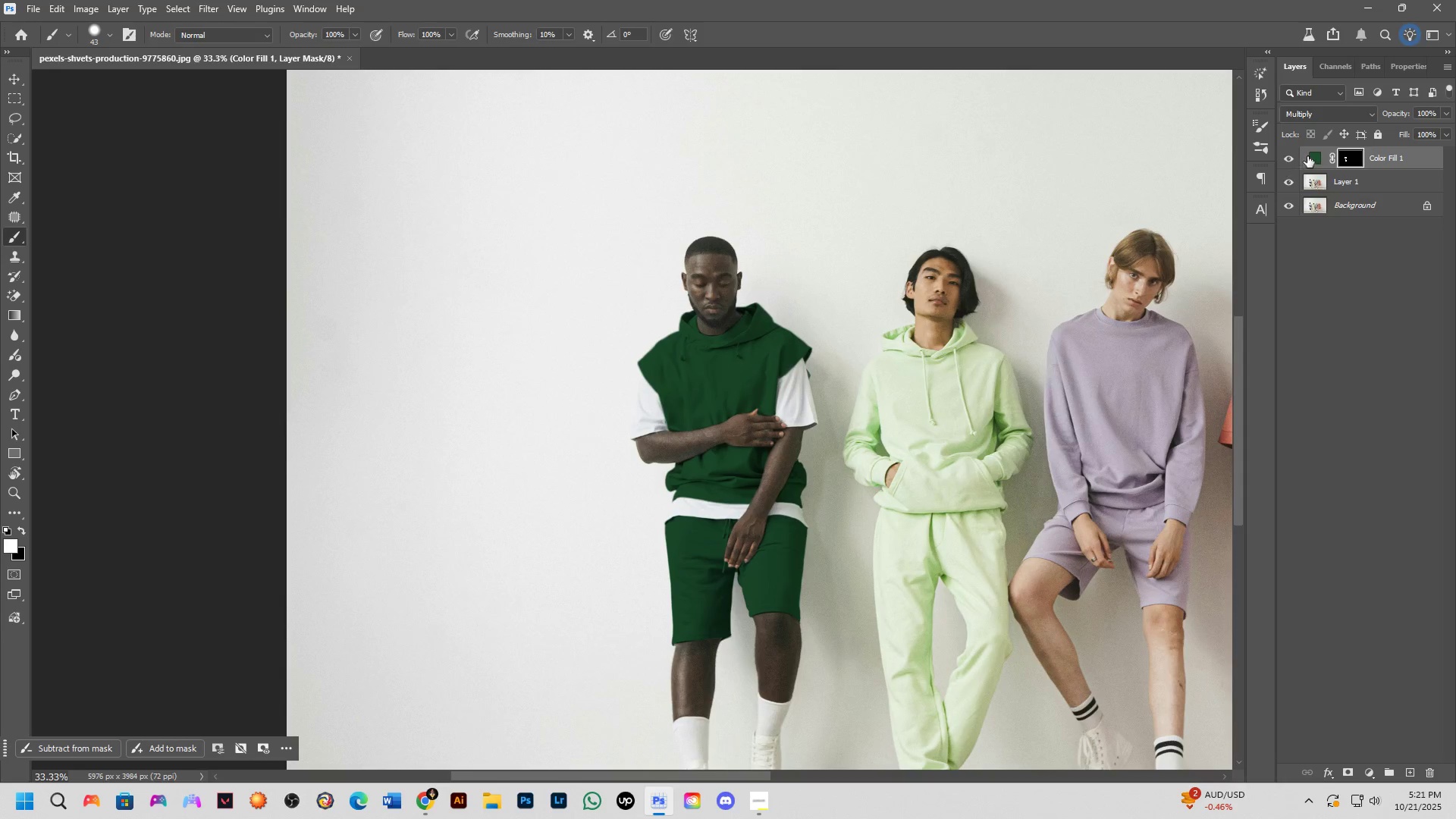 
left_click([1308, 155])
 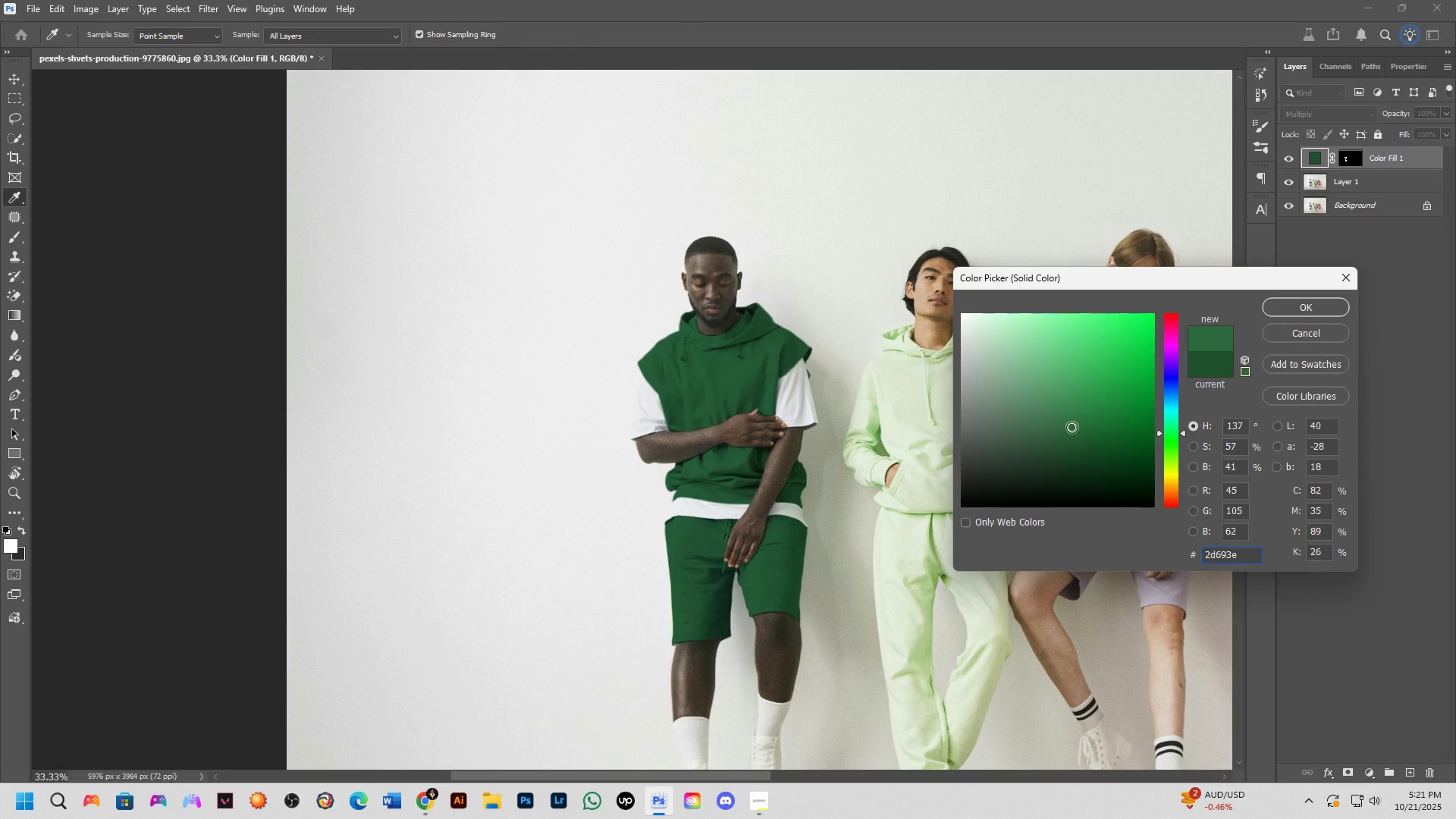 
left_click([1324, 313])
 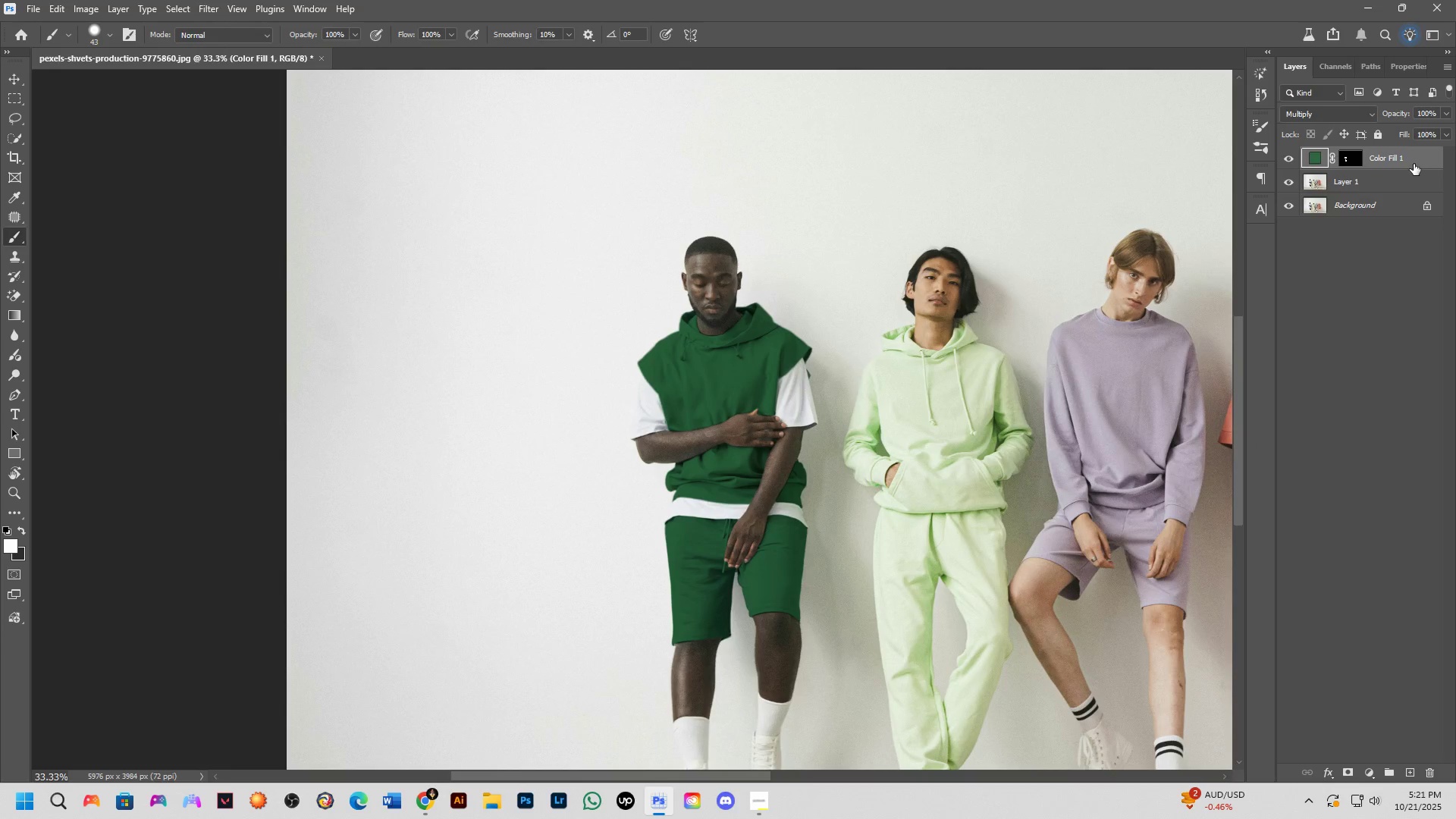 
double_click([1414, 164])
 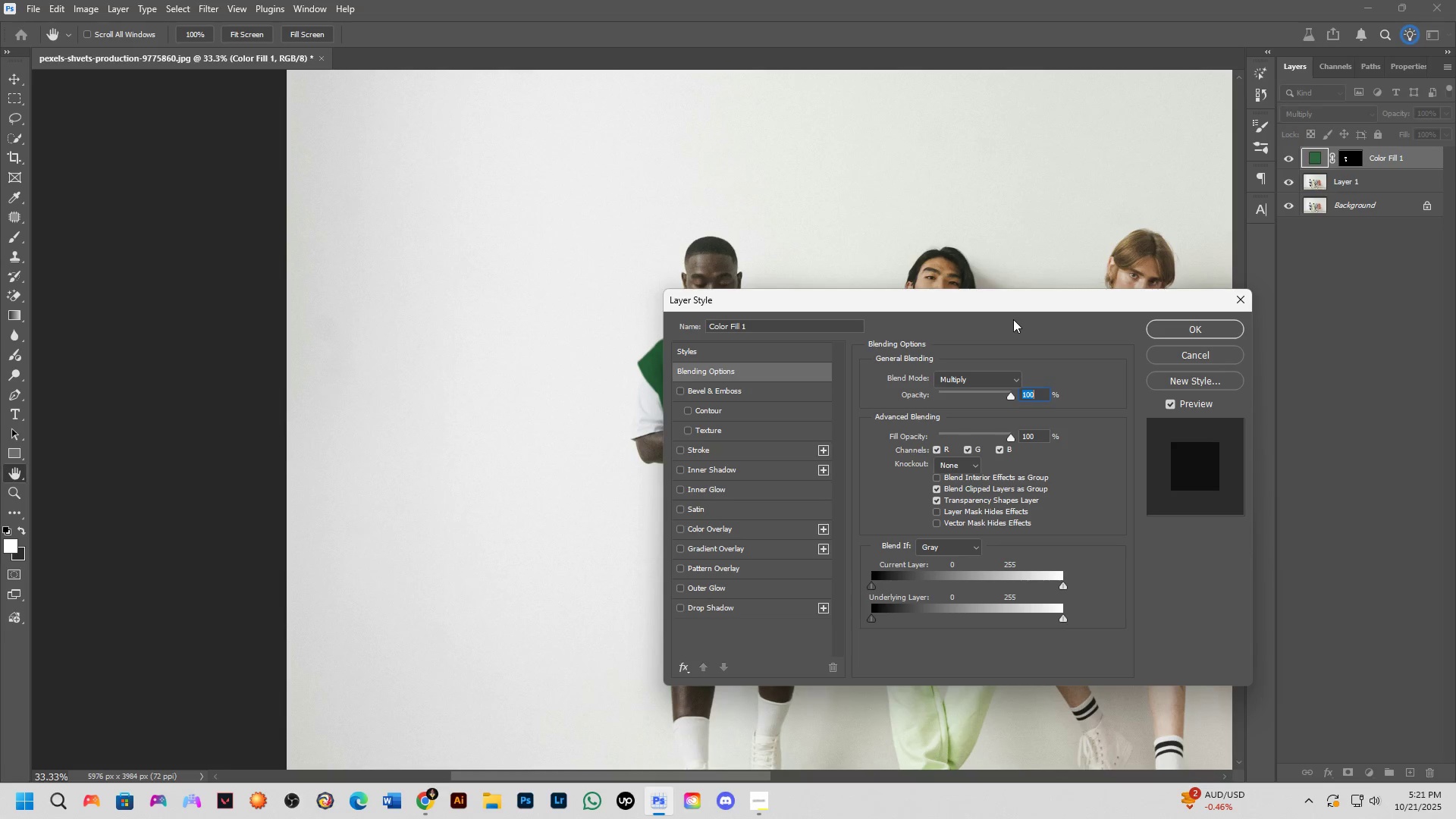 
scroll: coordinate [627, 359], scroll_direction: up, amount: 6.0
 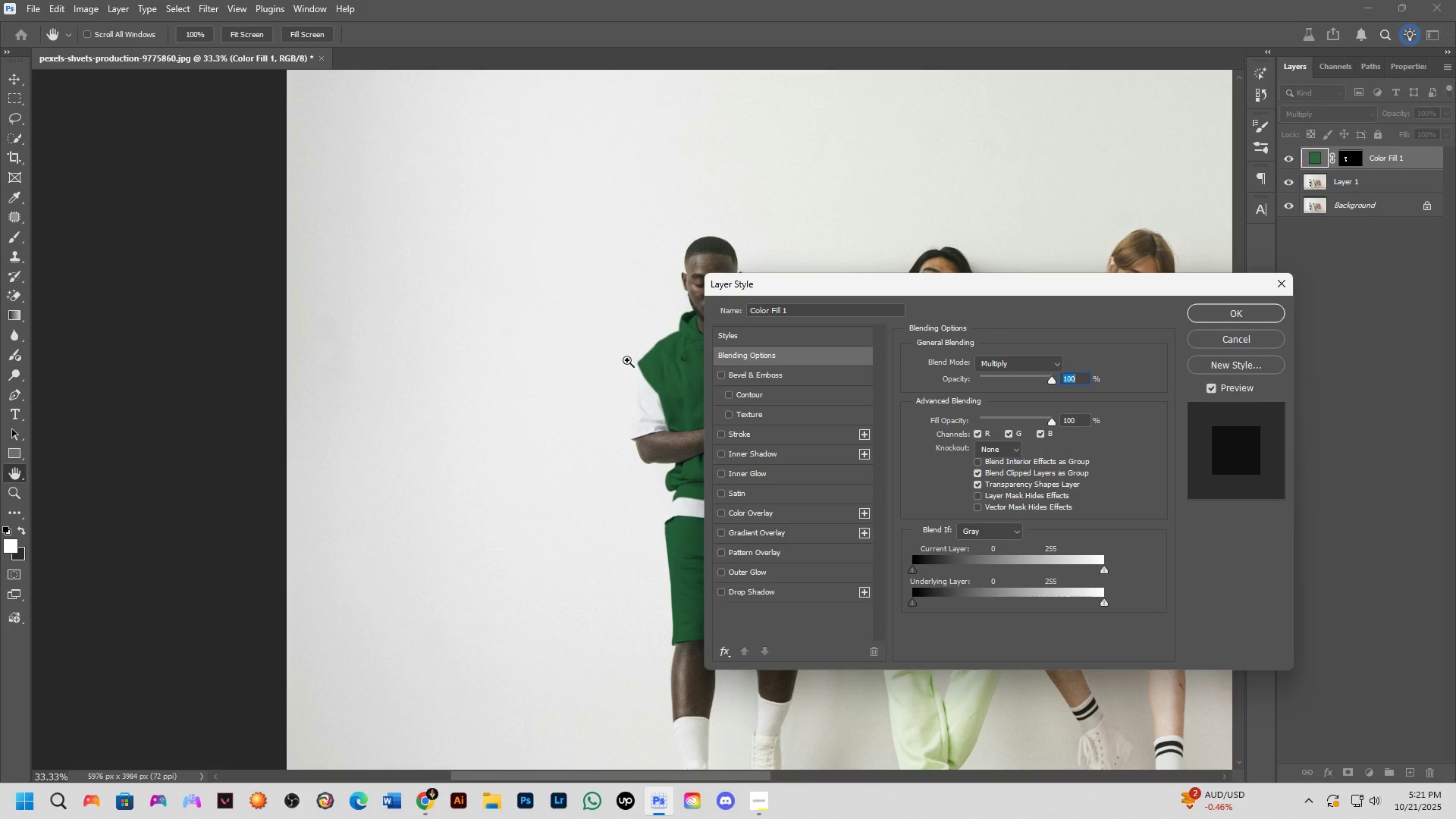 
hold_key(key=ControlLeft, duration=1.15)
 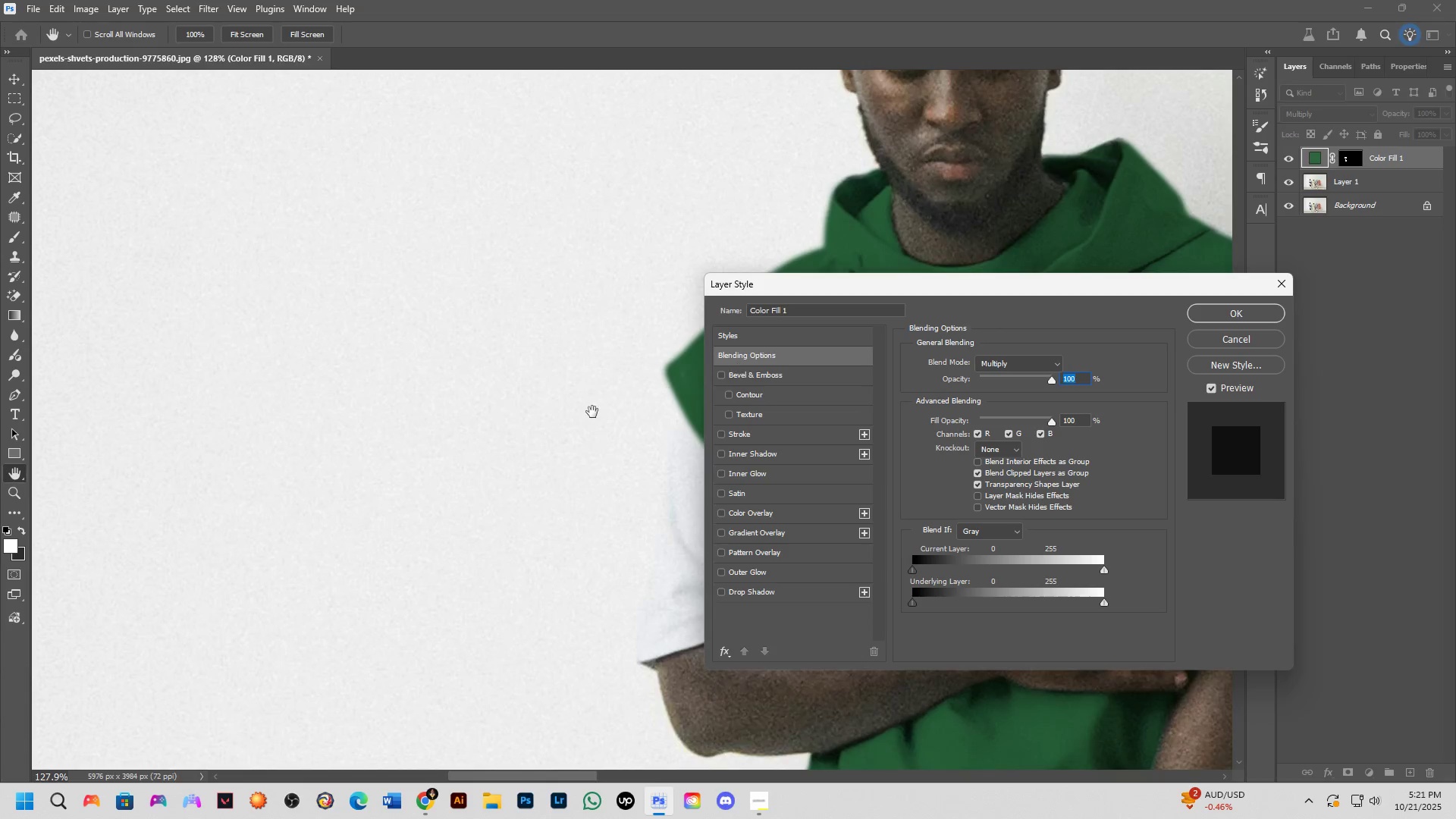 
hold_key(key=Space, duration=1.07)
 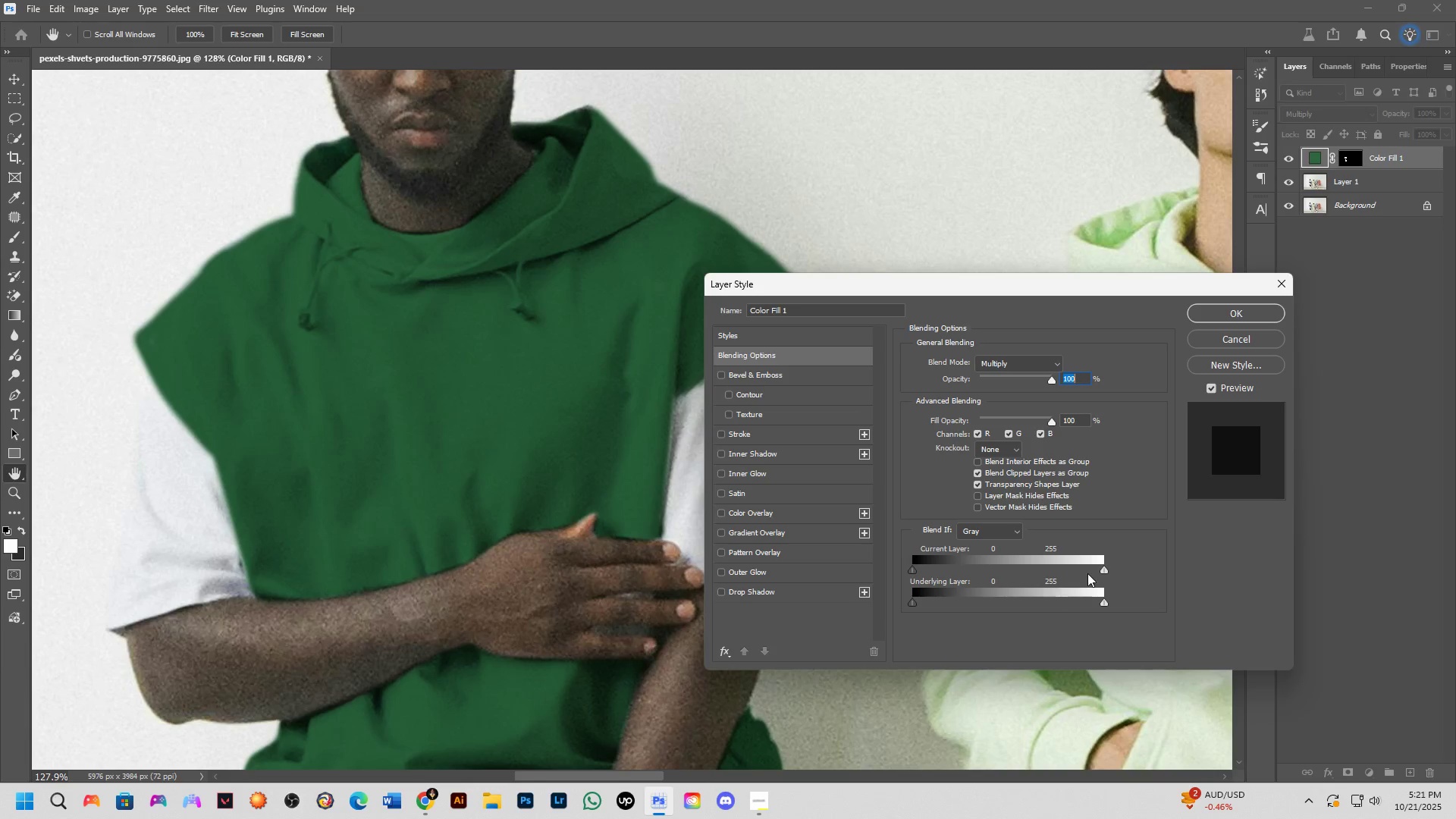 
hold_key(key=AltLeft, duration=1.53)
 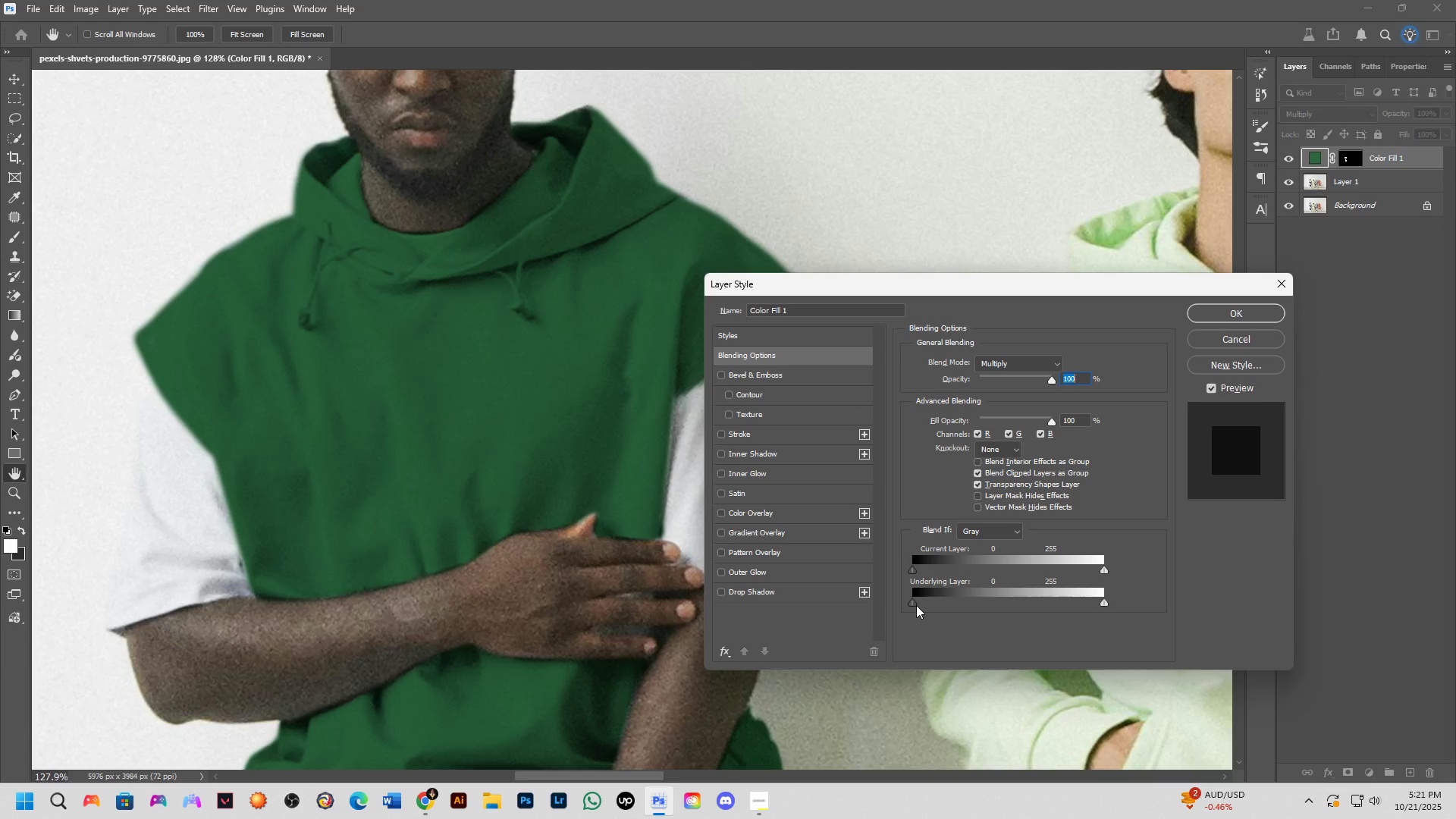 
key(Alt+AltLeft)
 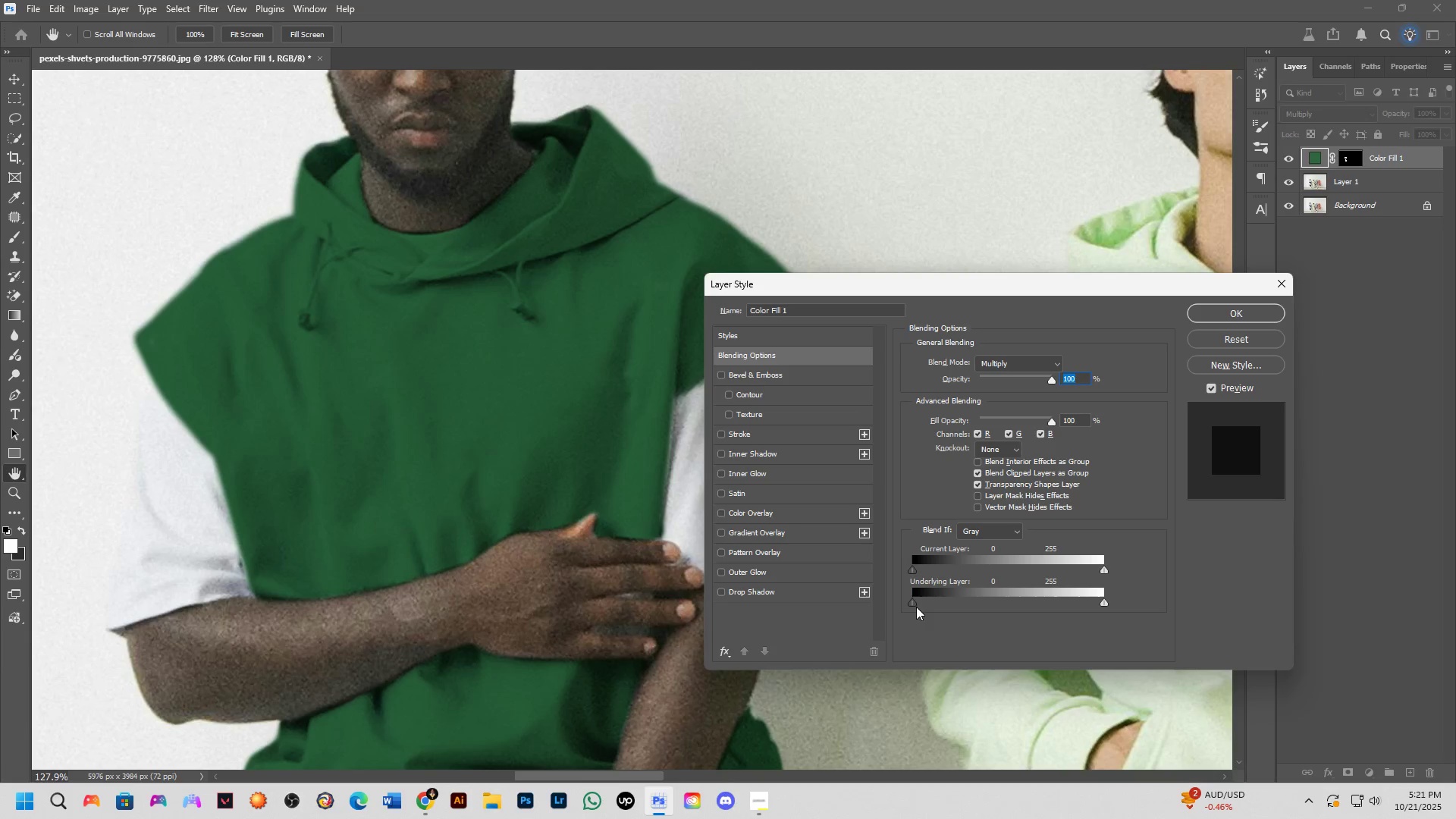 
key(Alt+AltLeft)
 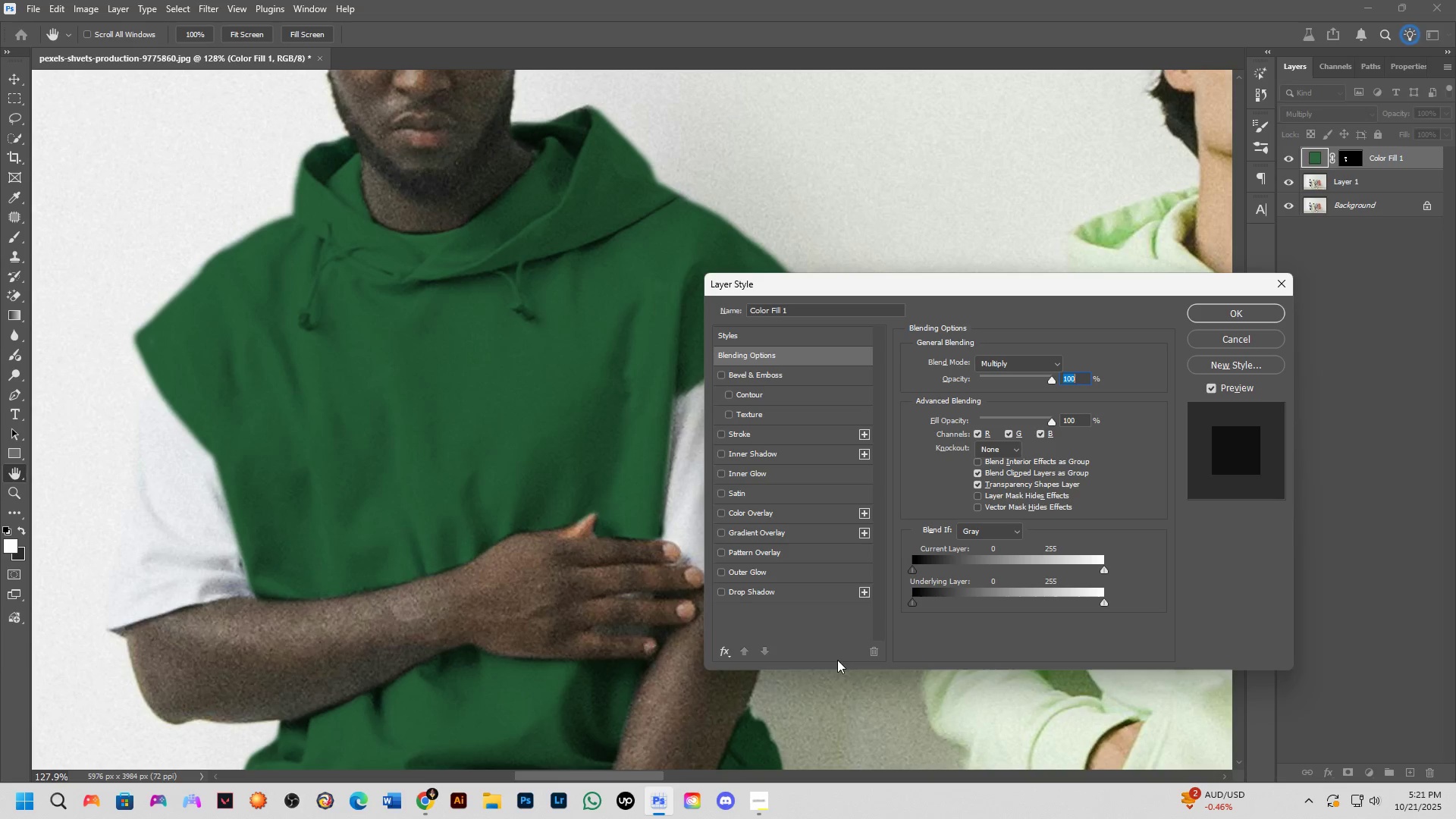 
hold_key(key=AltLeft, duration=1.54)
 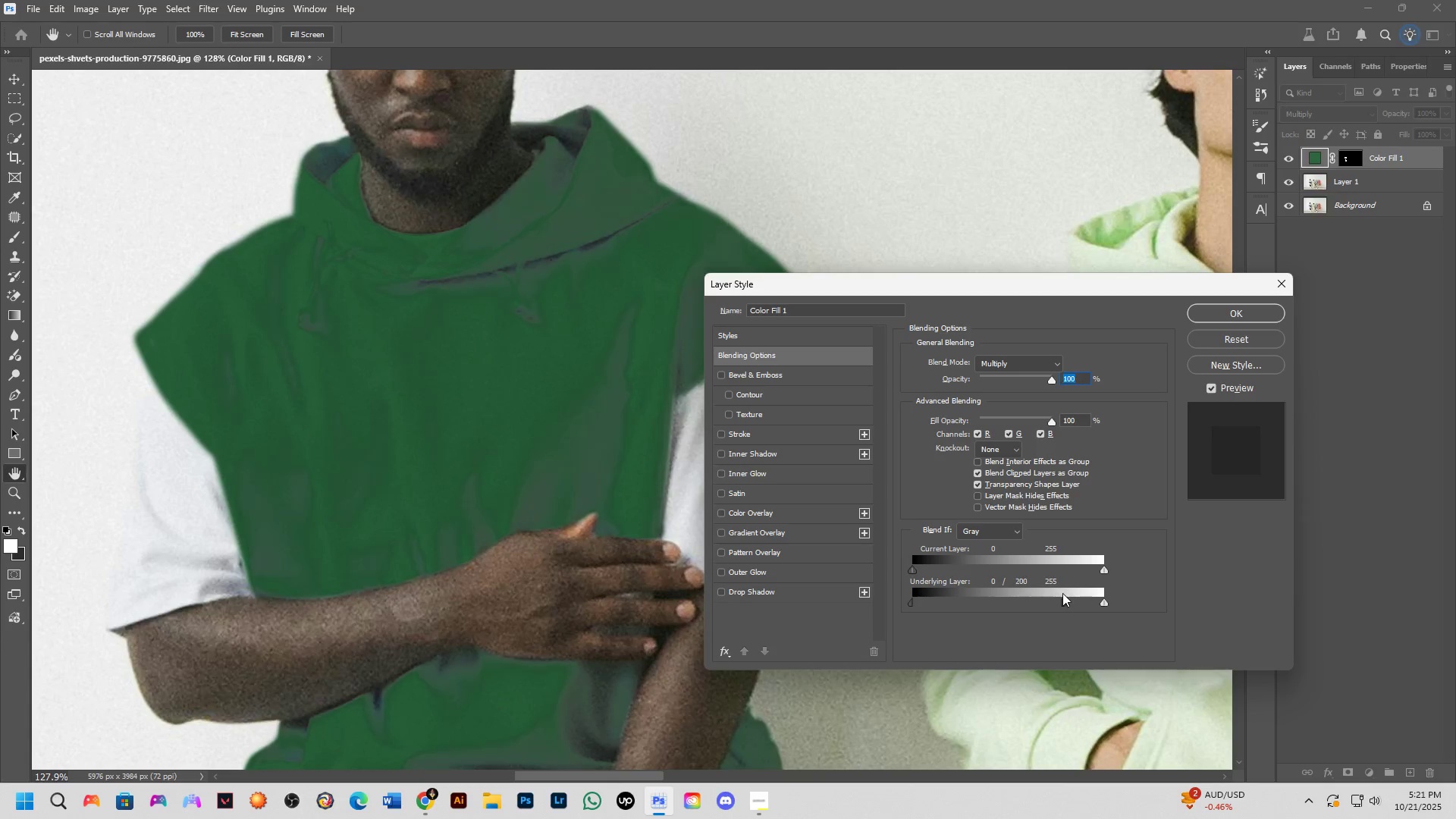 
hold_key(key=AltLeft, duration=0.69)
 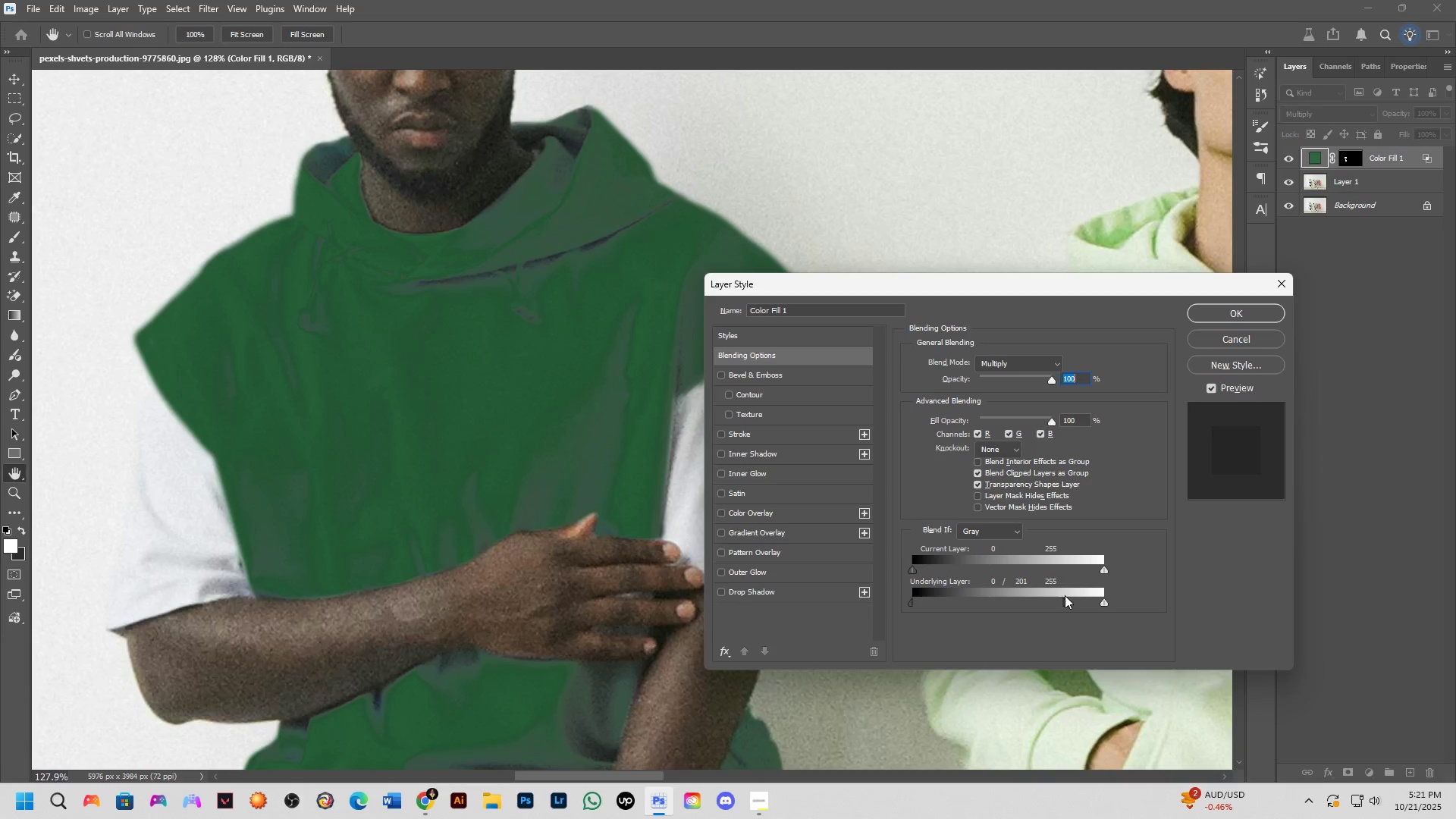 
key(Alt+Control+ControlLeft)
 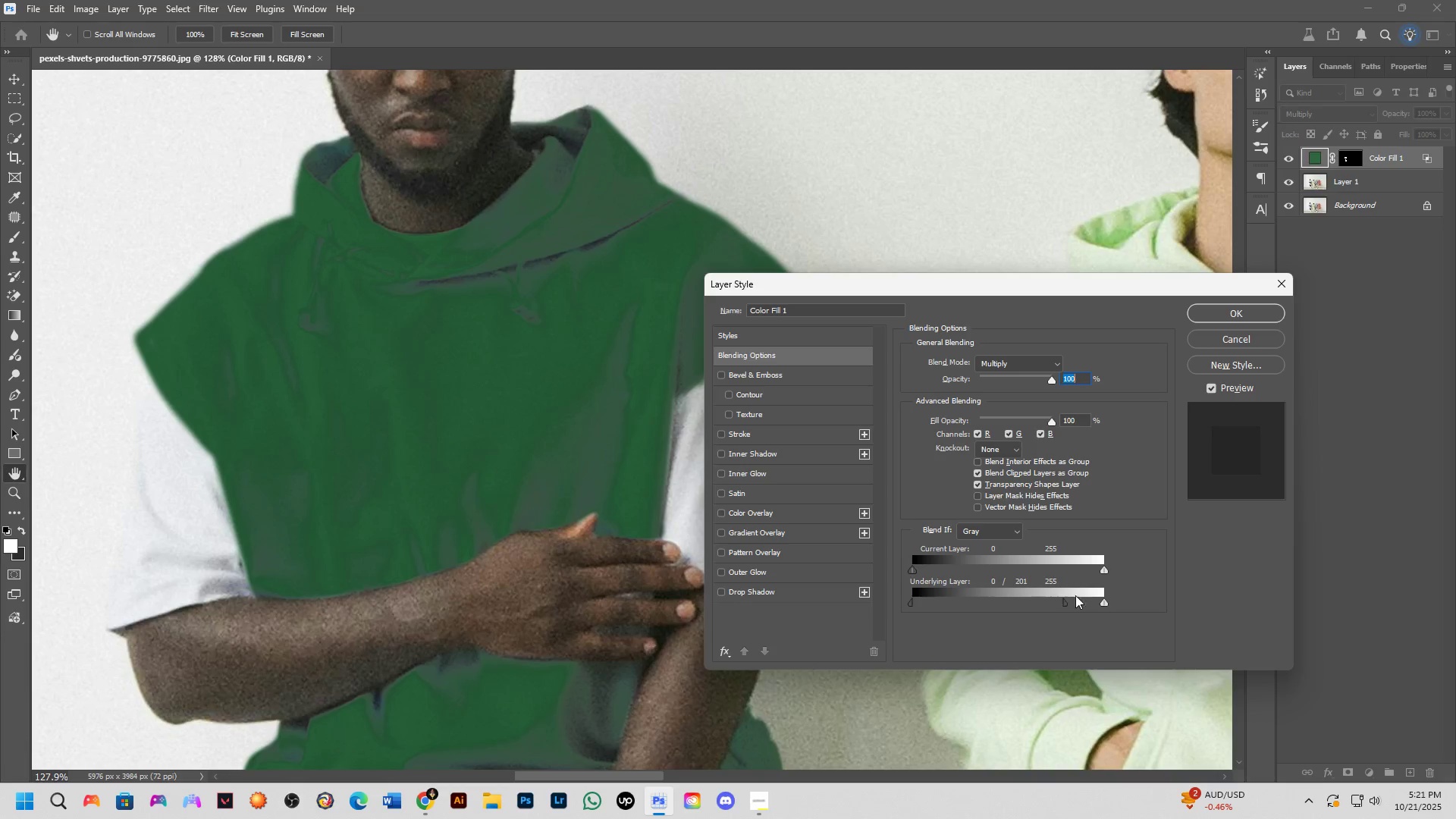 
key(Alt+Control+Z)
 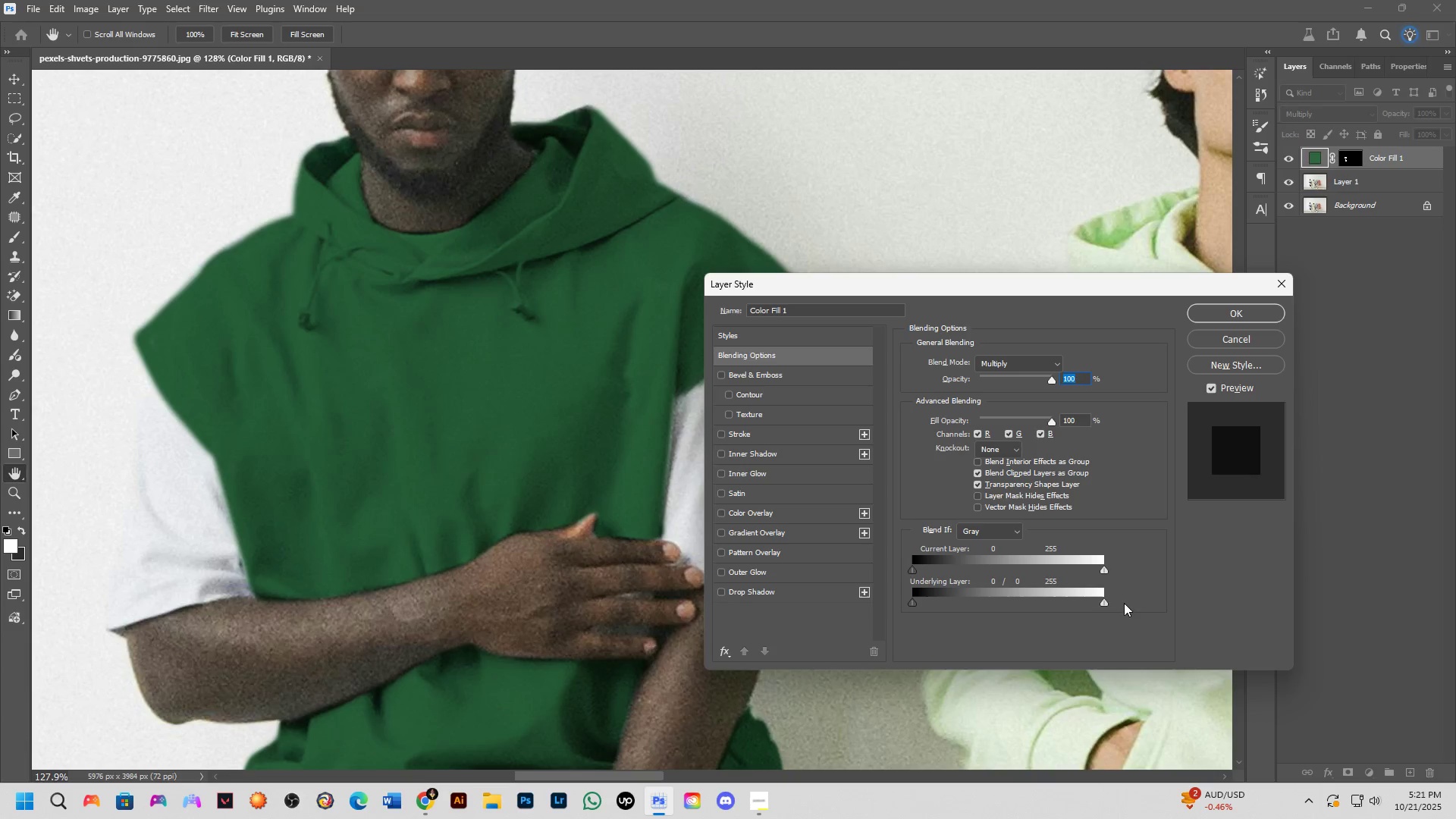 
hold_key(key=AltLeft, duration=1.28)
 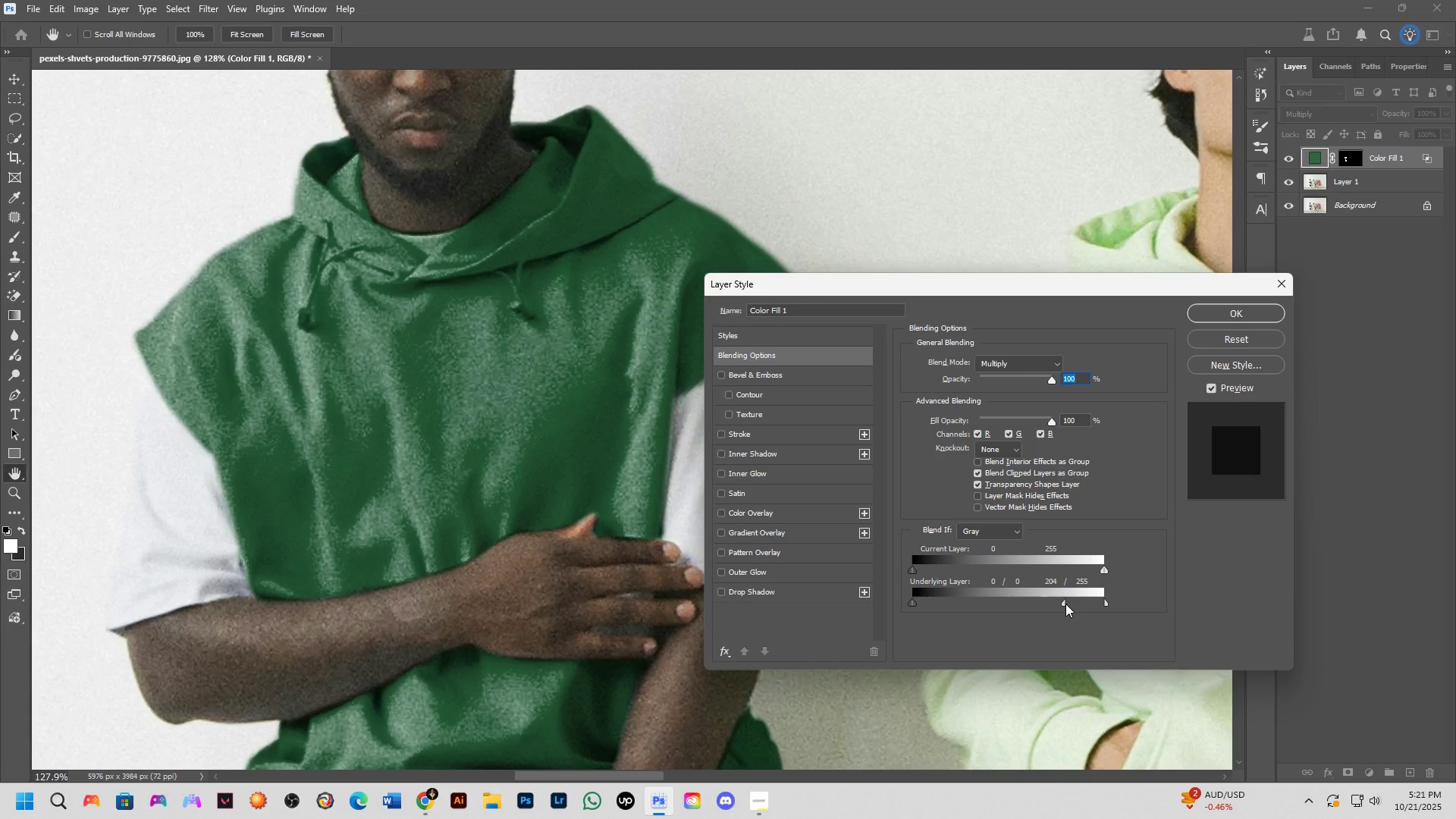 
key(Alt+Control+ControlLeft)
 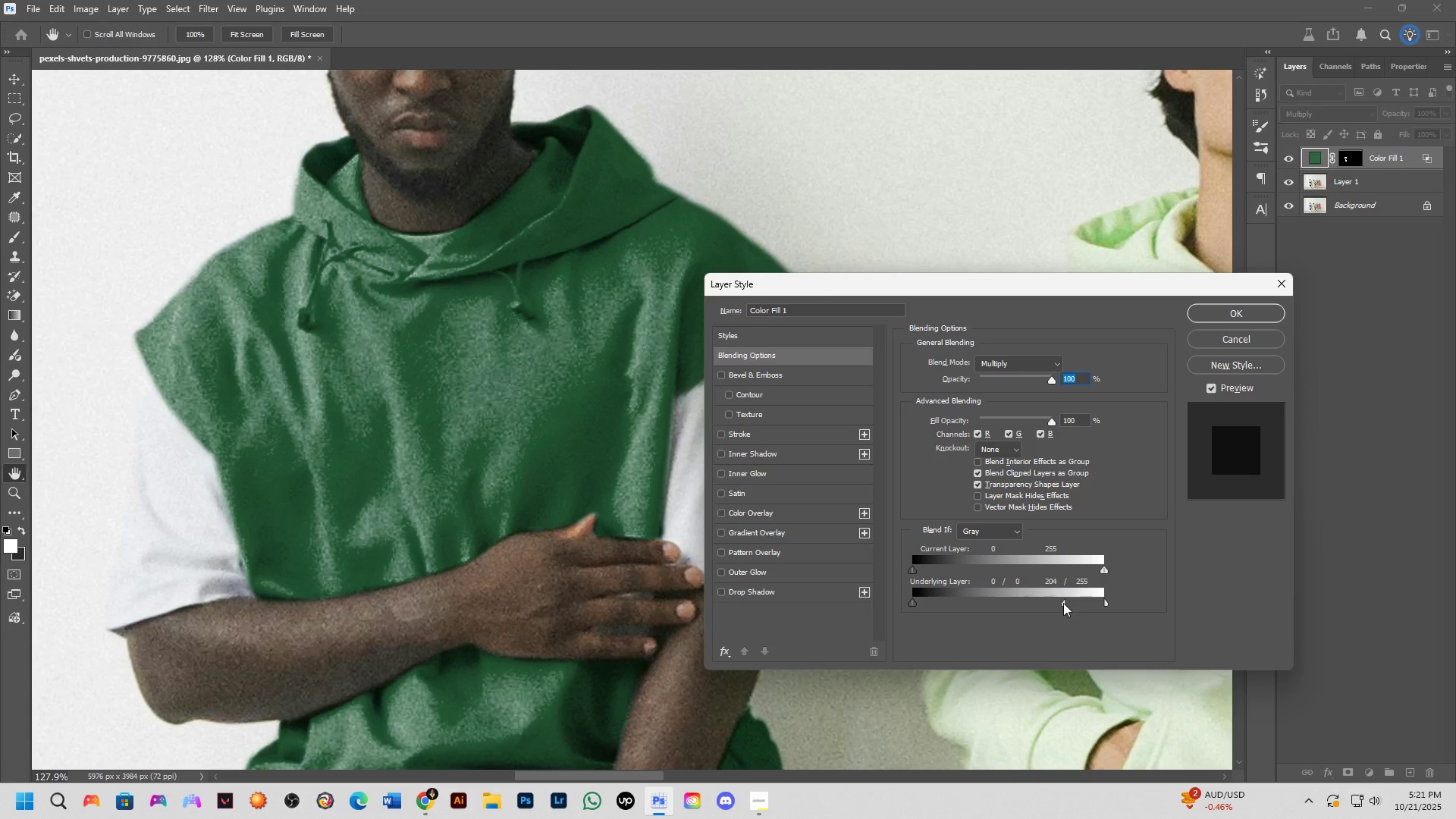 
key(Alt+Control+Z)
 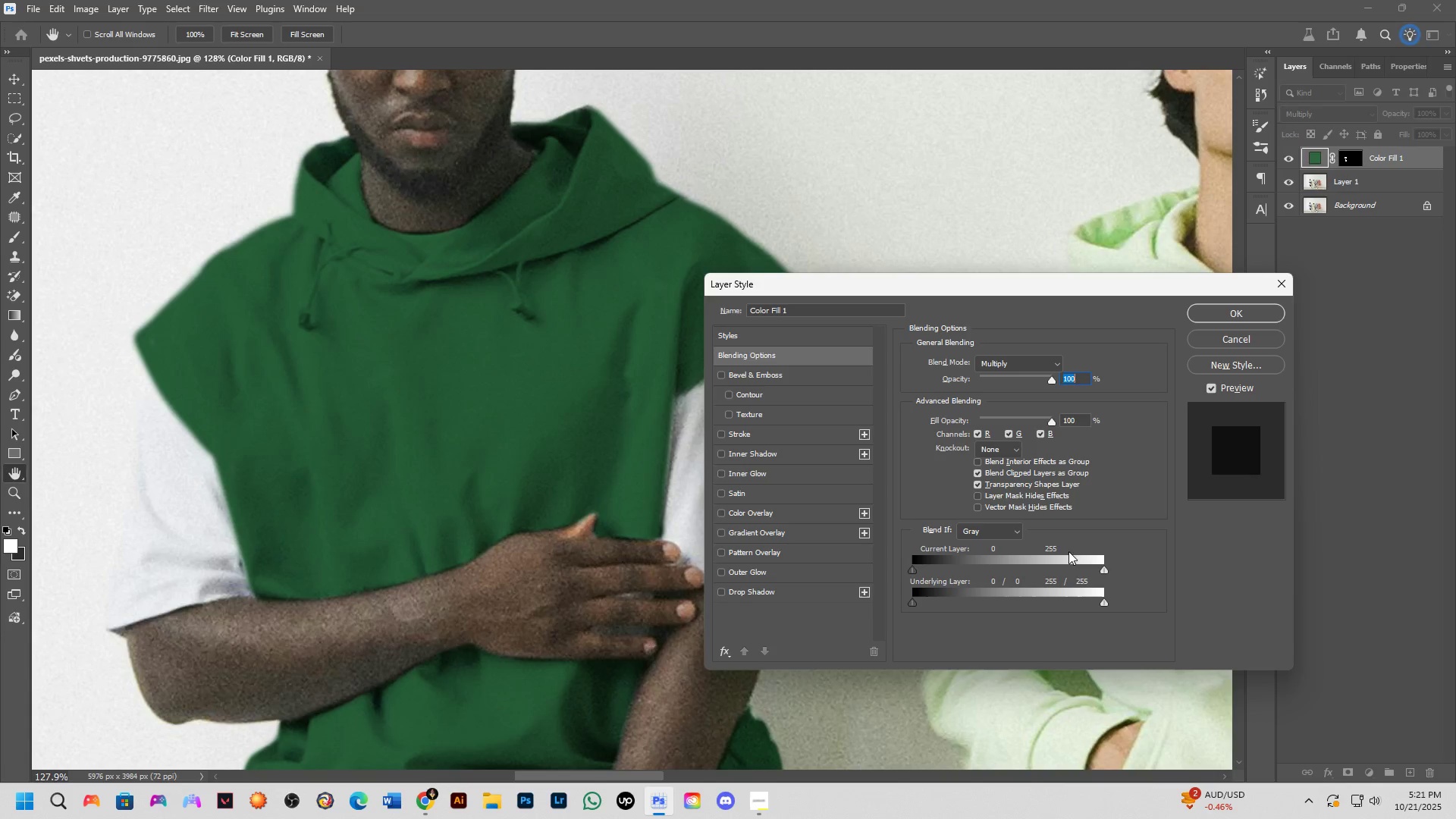 
hold_key(key=AltLeft, duration=1.52)
 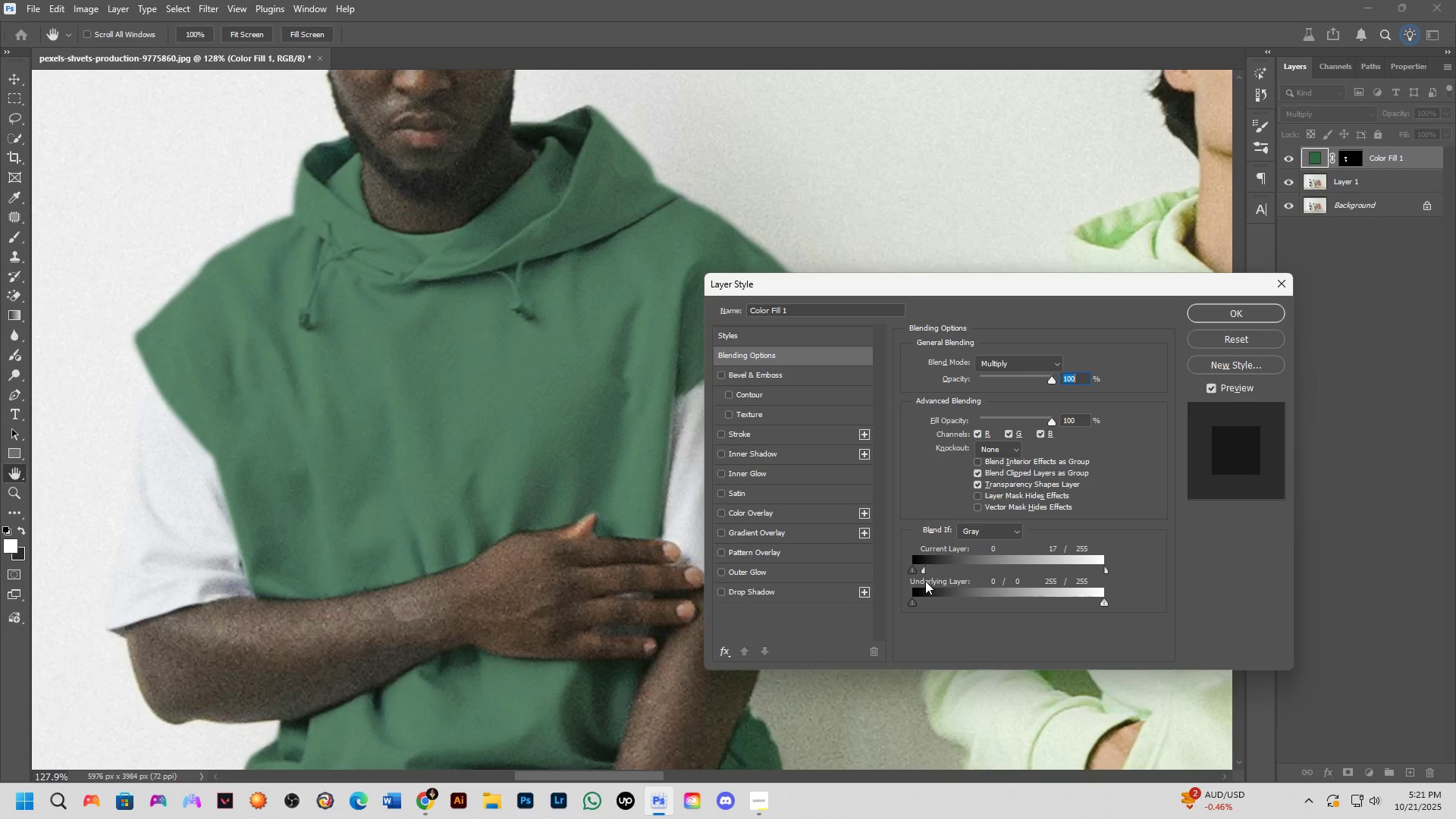 
hold_key(key=AltLeft, duration=0.68)
 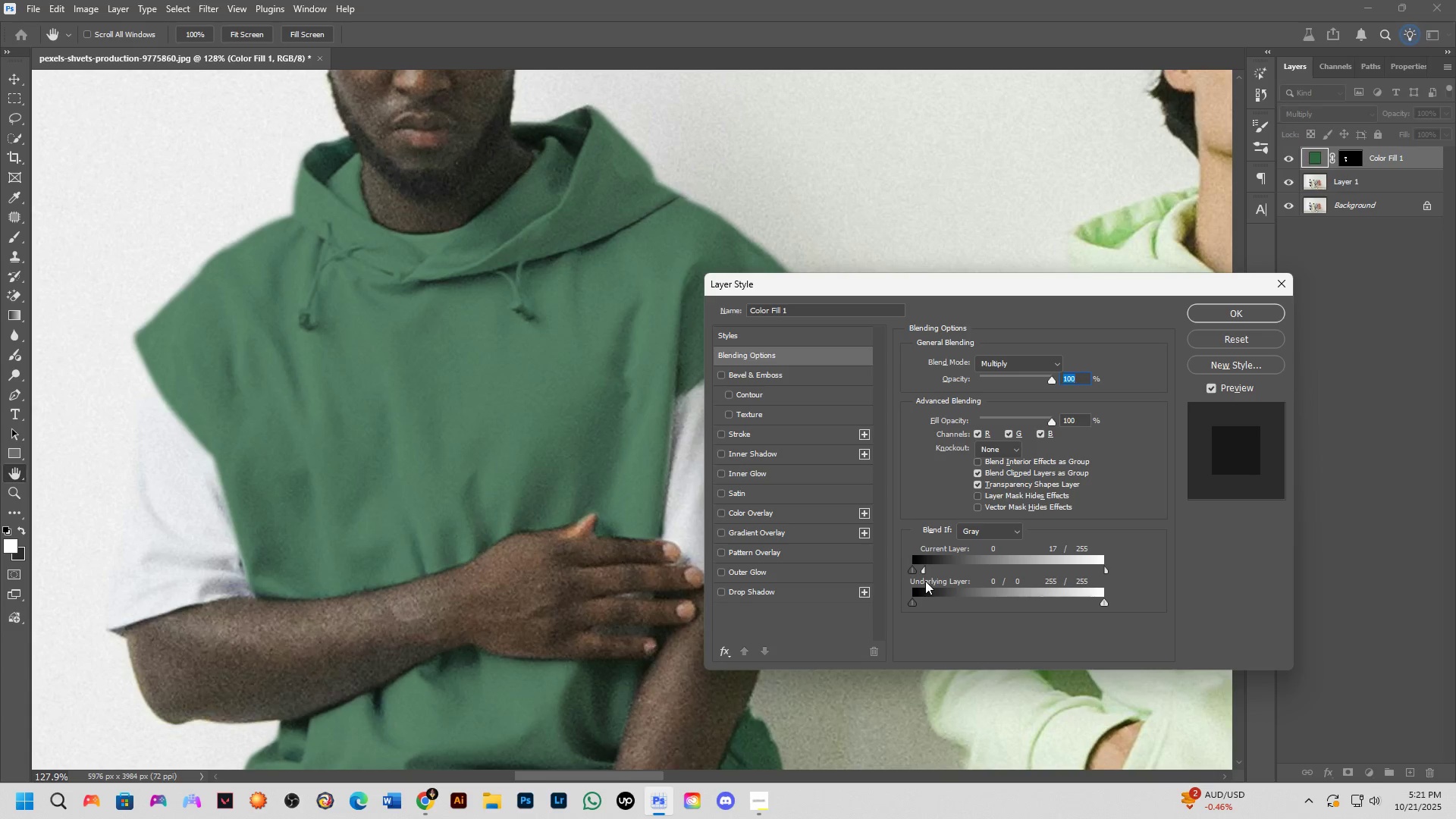 
key(Alt+Control+ControlLeft)
 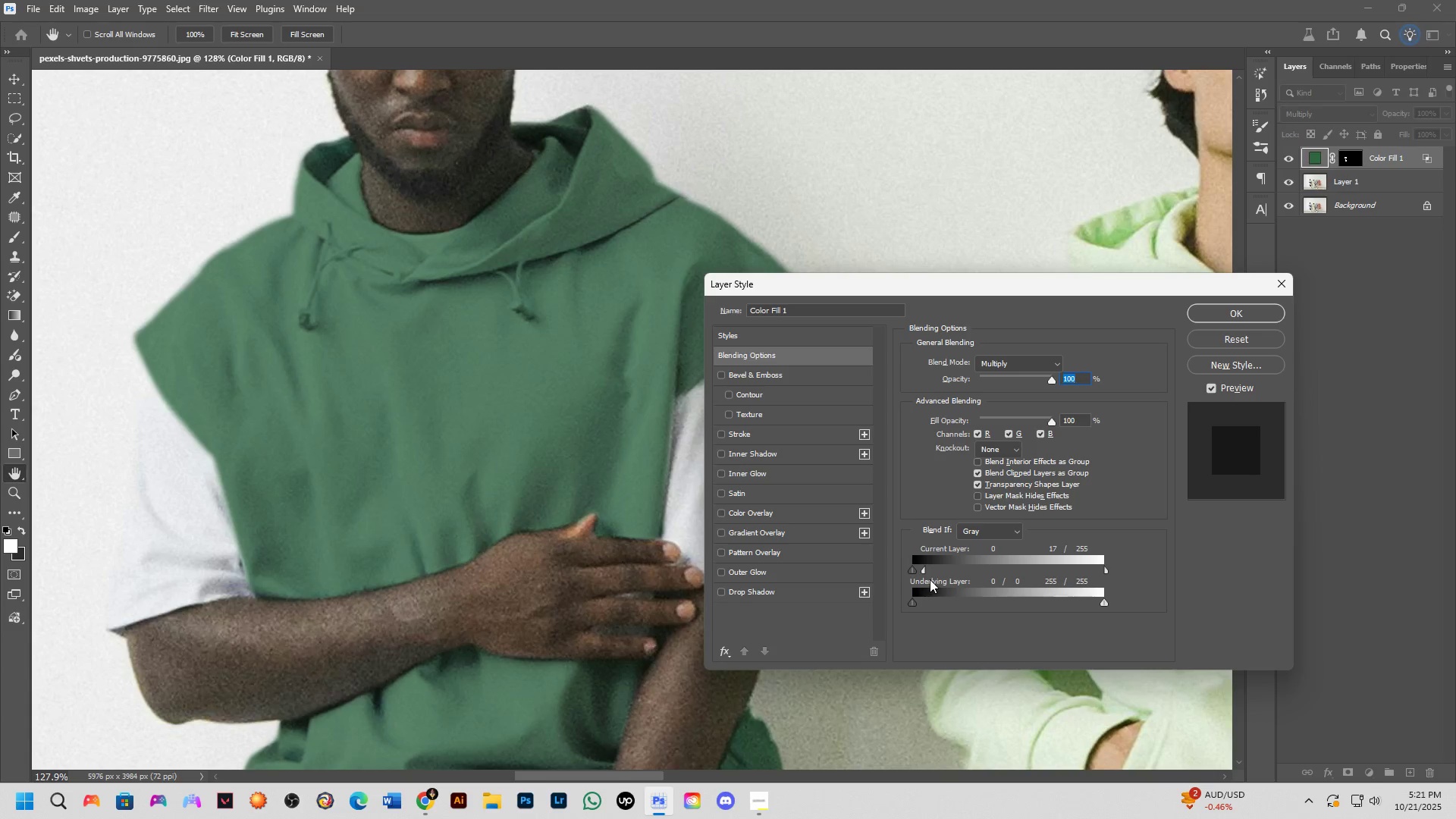 
key(Alt+Control+Z)
 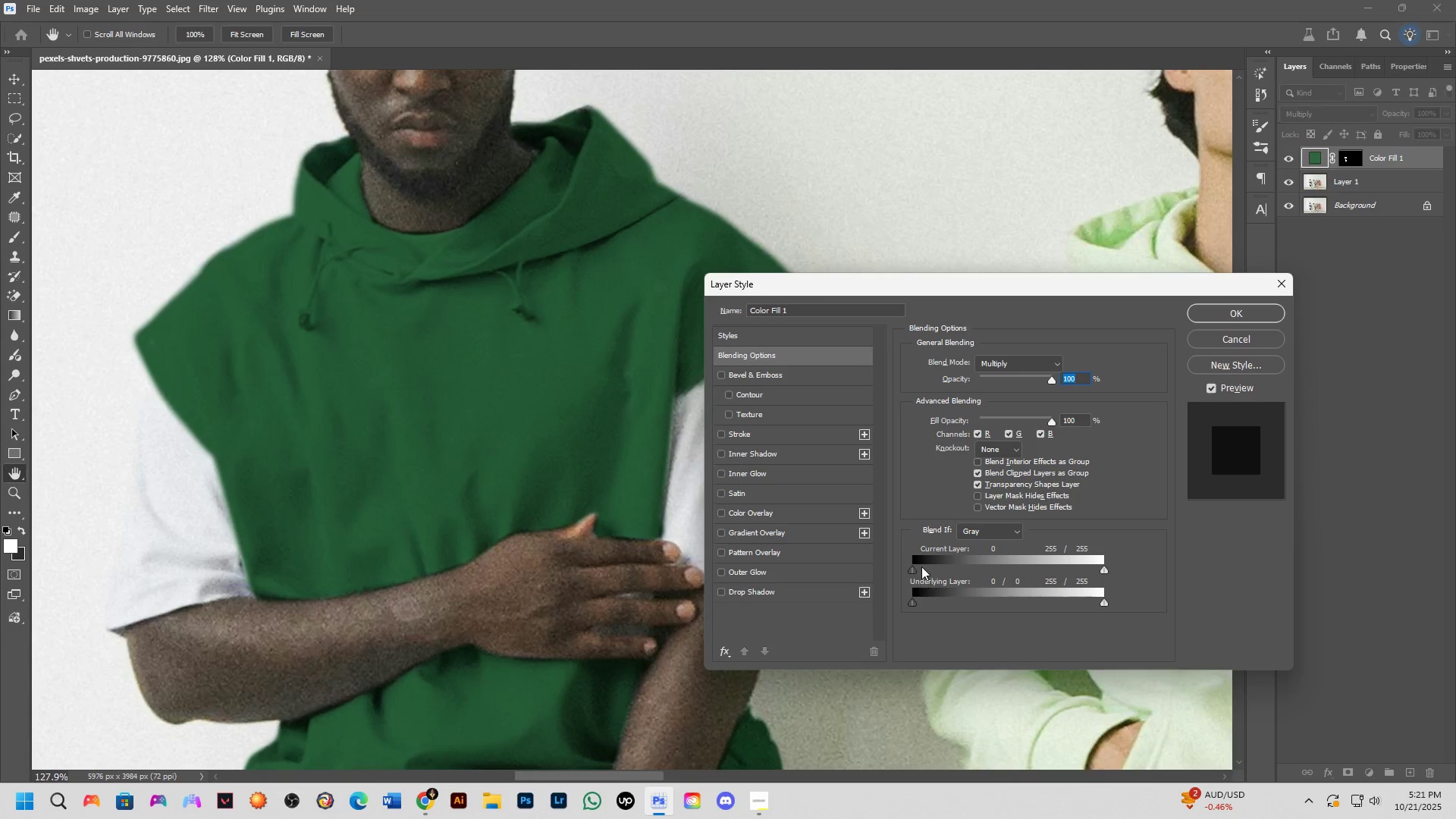 
hold_key(key=AltLeft, duration=1.53)
 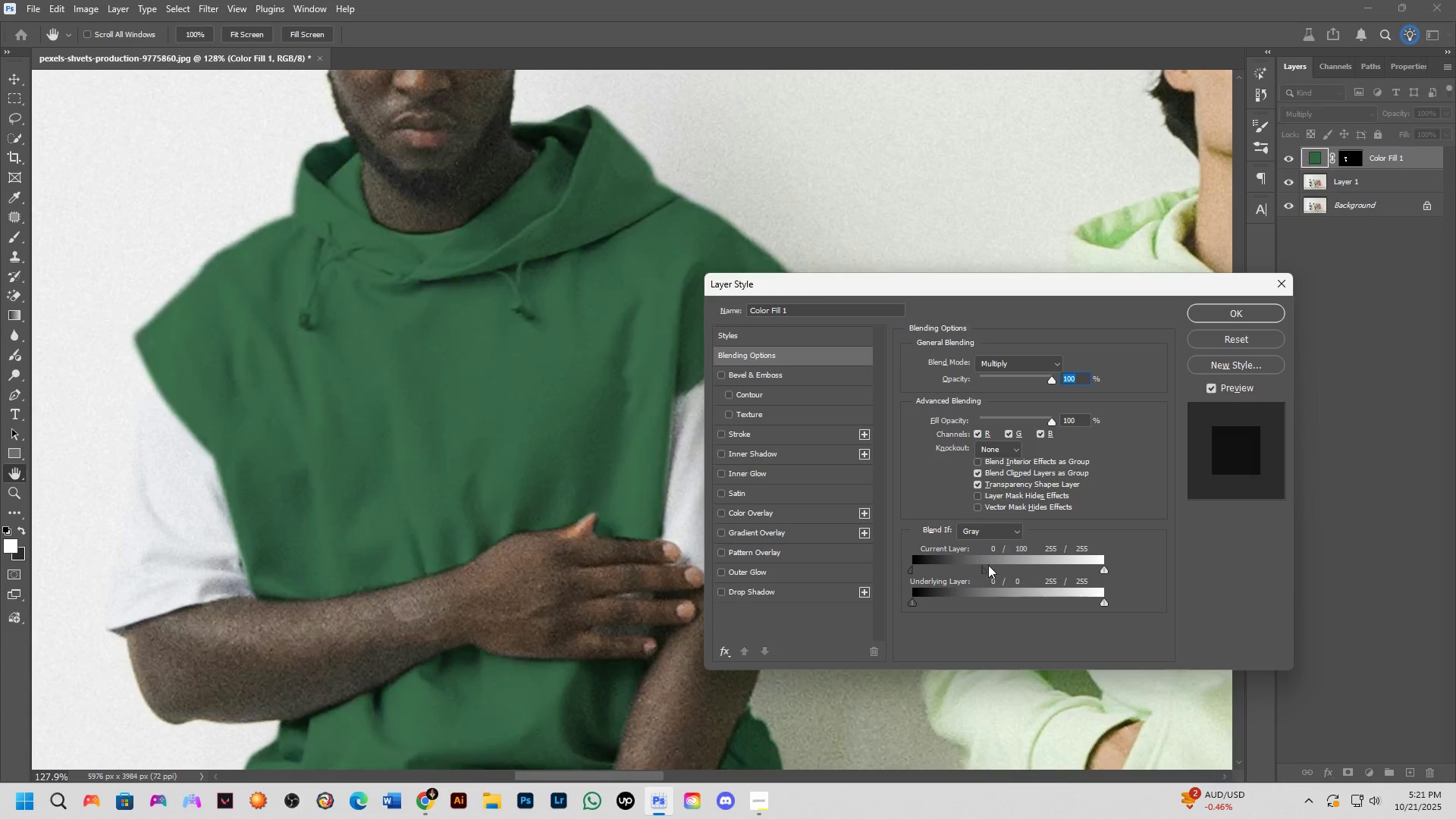 
hold_key(key=AltLeft, duration=0.53)
 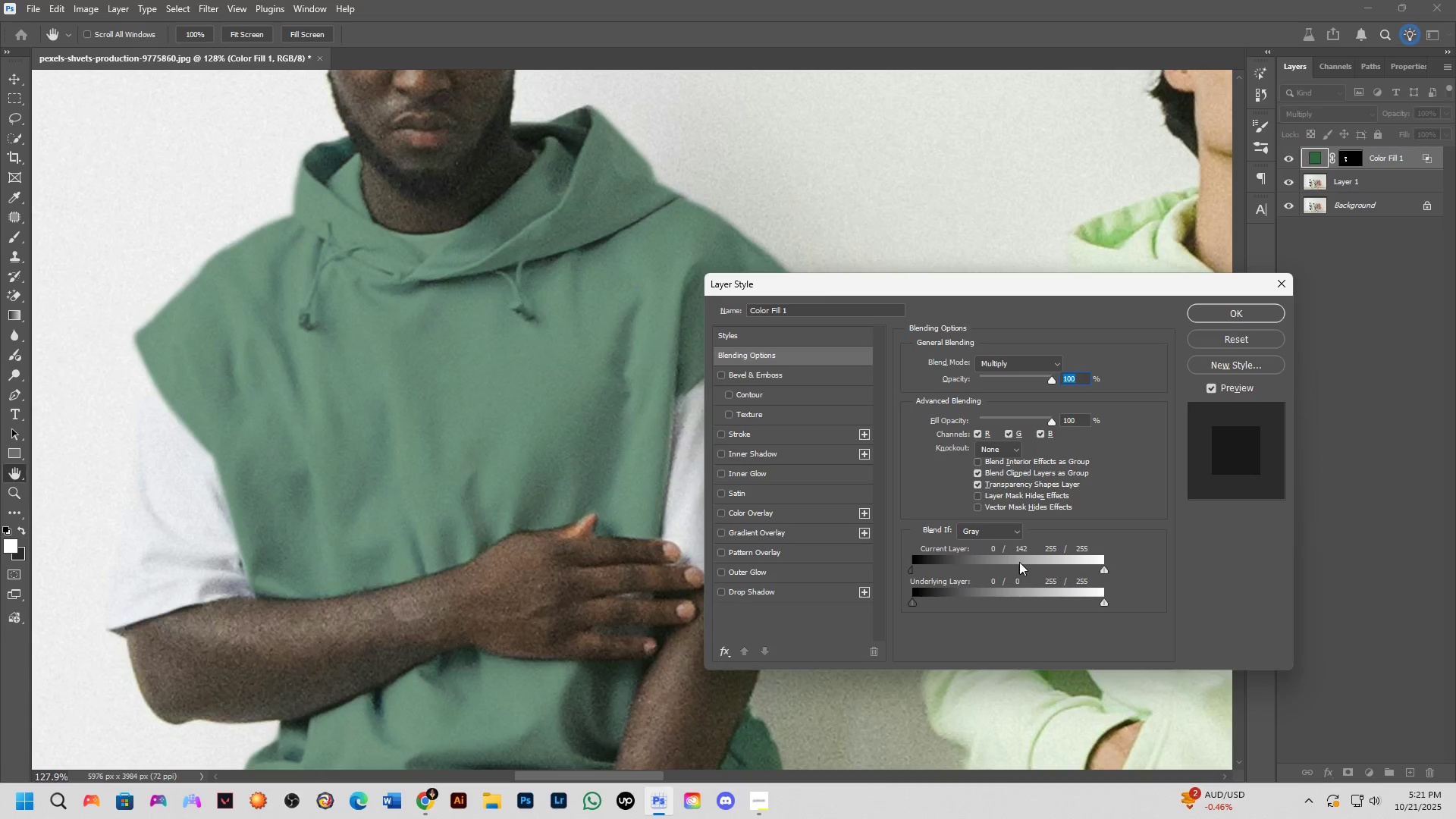 
key(Alt+Control+ControlLeft)
 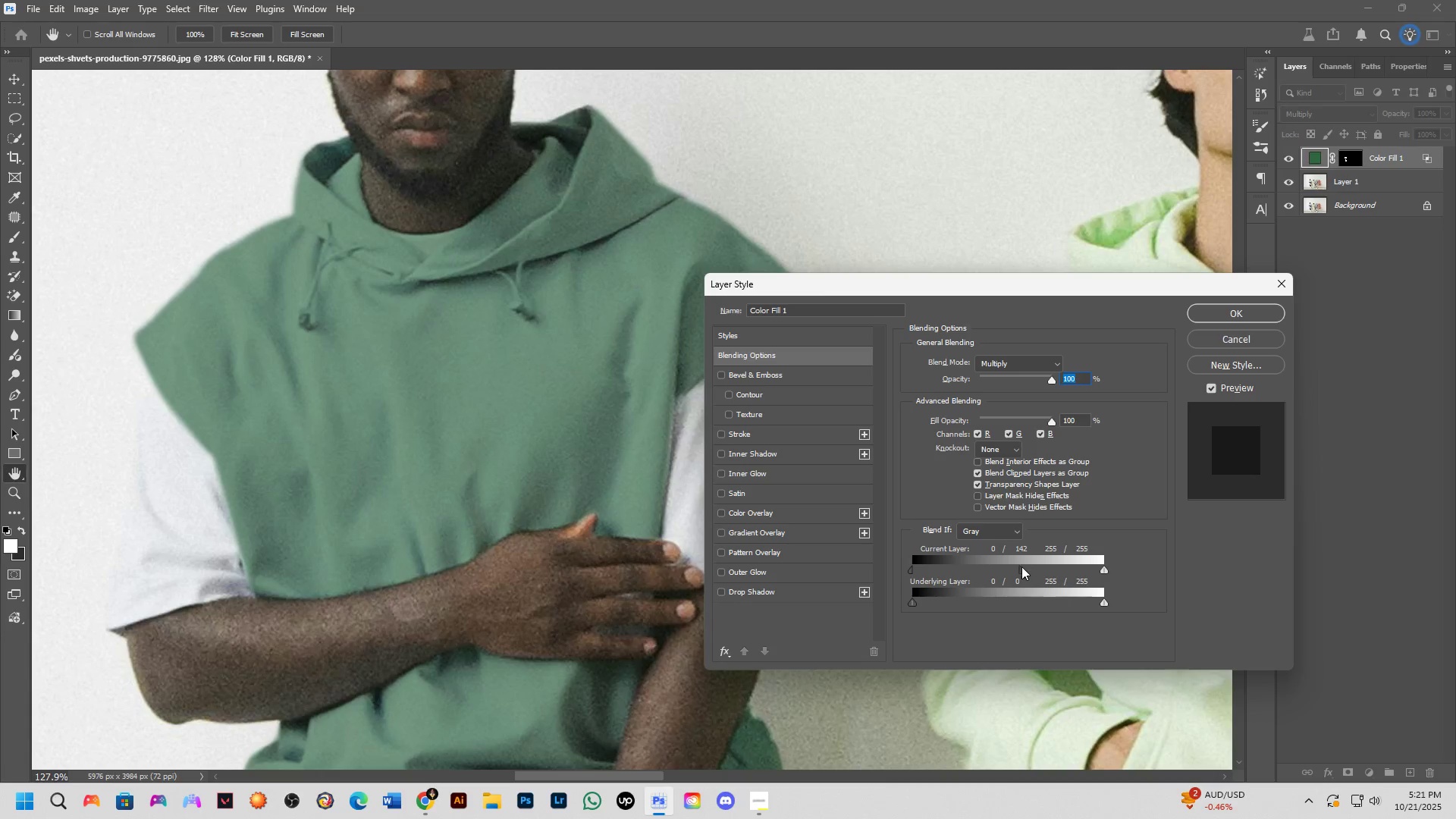 
key(Alt+Control+Z)
 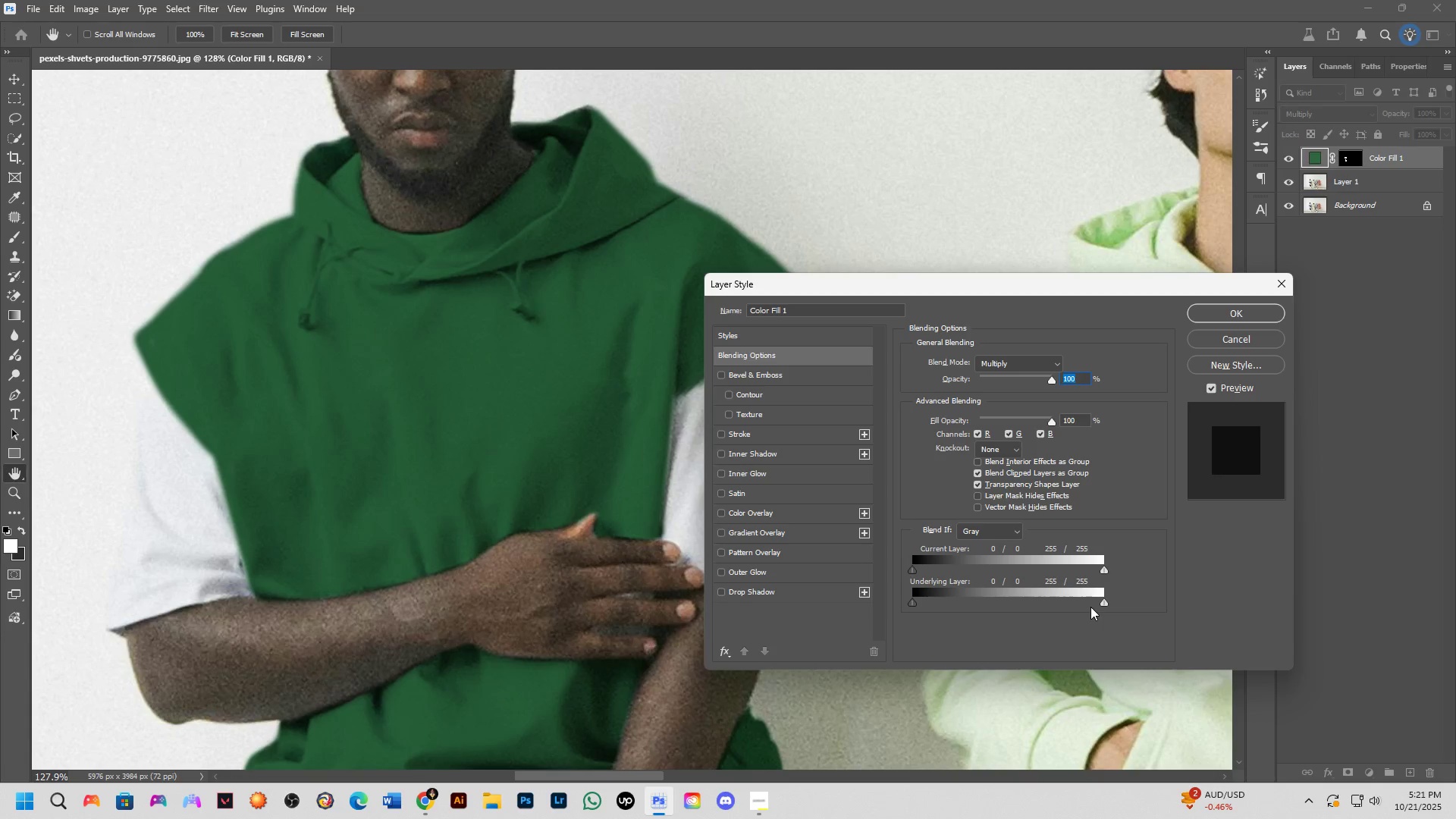 
hold_key(key=AltLeft, duration=1.52)
 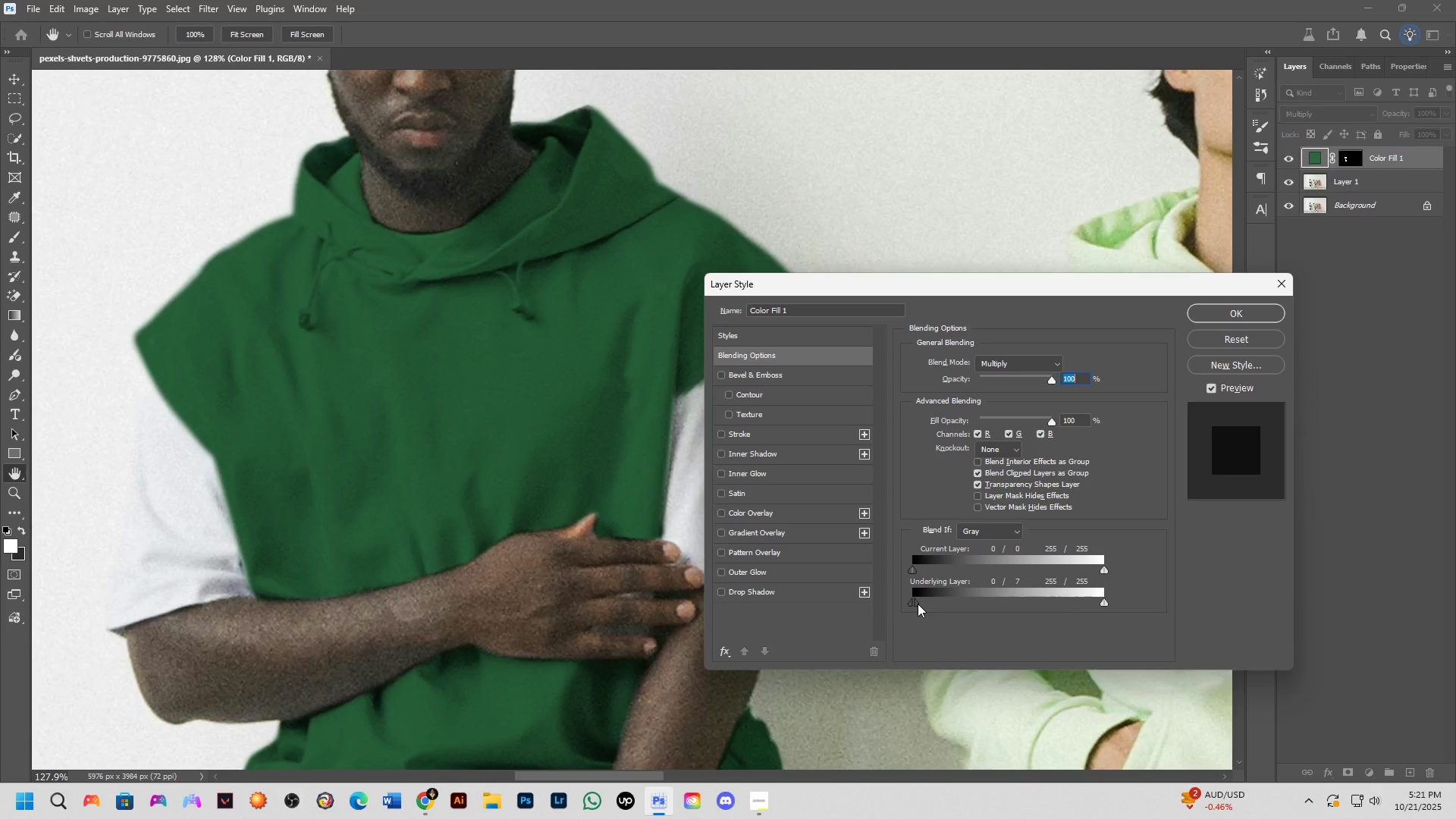 
hold_key(key=AltLeft, duration=1.53)
 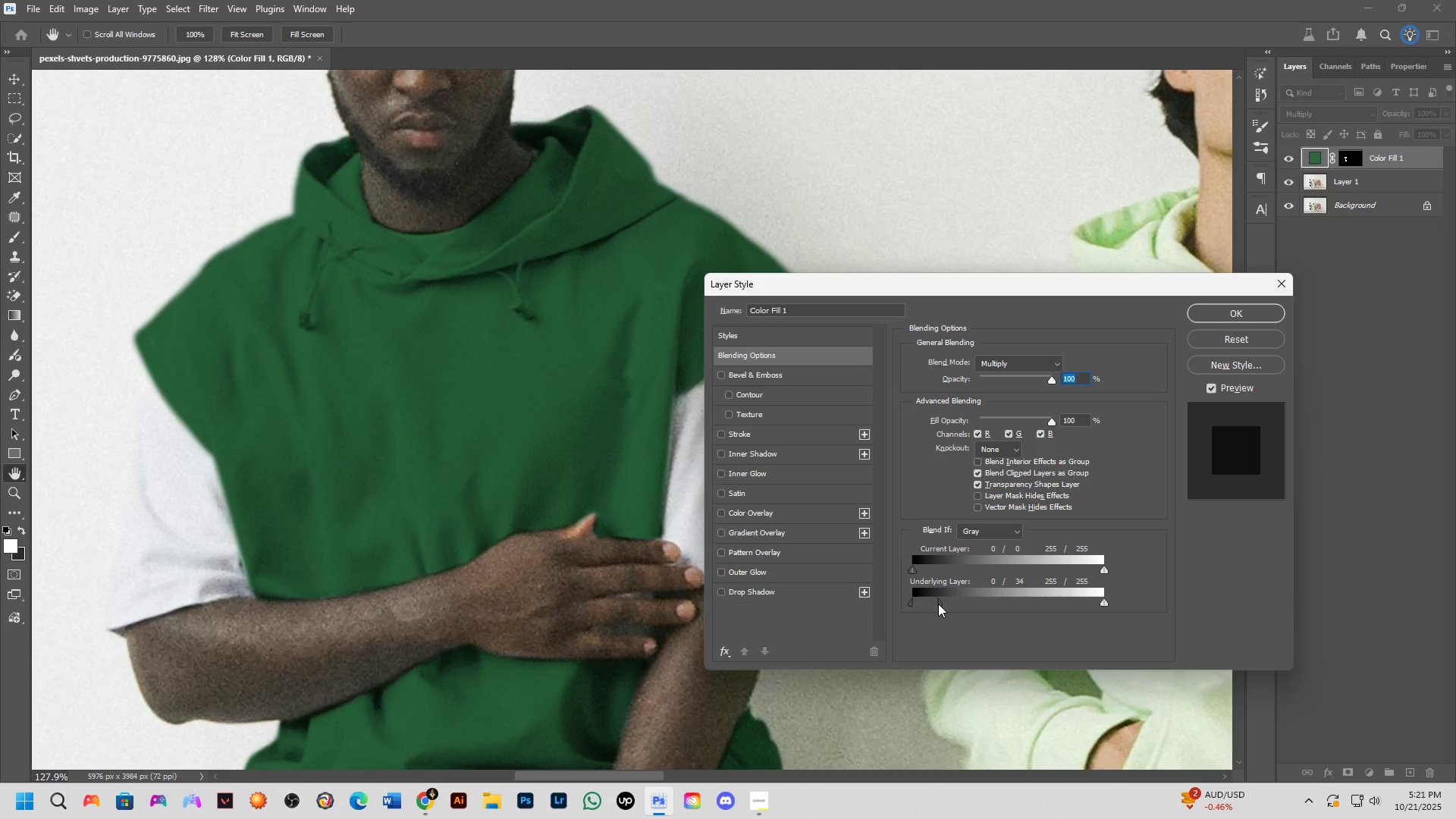 
hold_key(key=AltLeft, duration=1.51)
 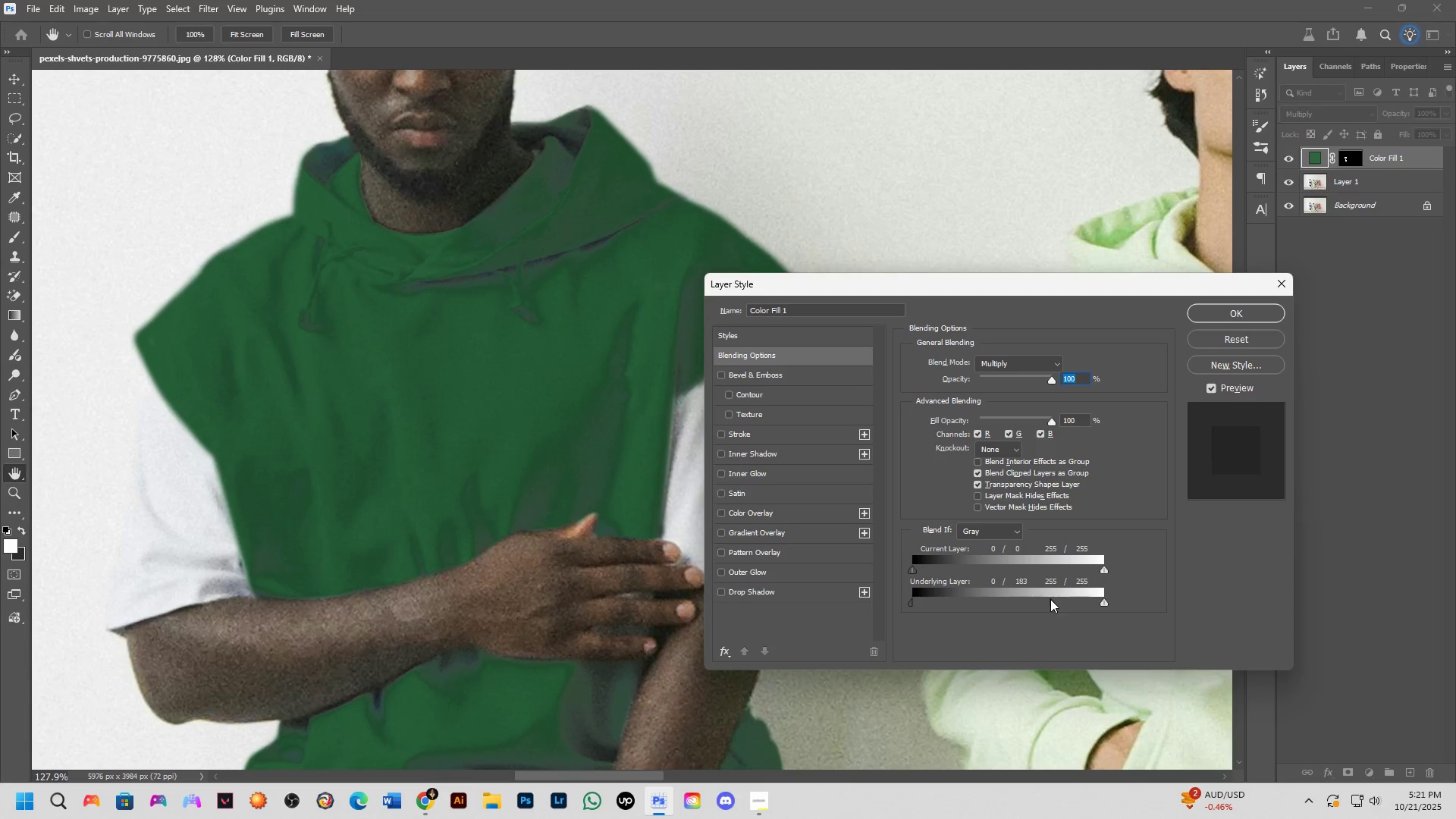 
hold_key(key=AltLeft, duration=1.53)
 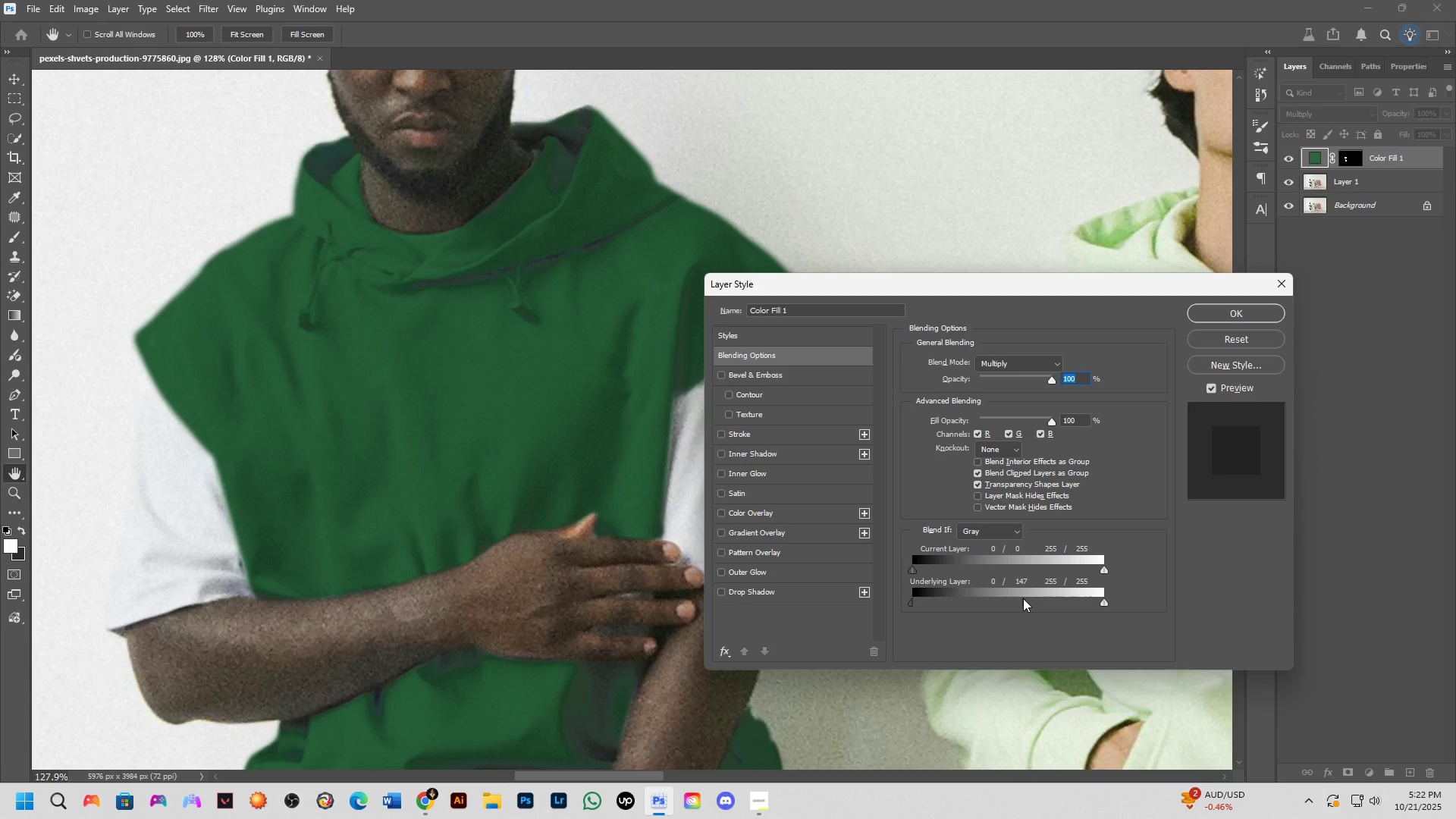 
hold_key(key=AltLeft, duration=0.82)
 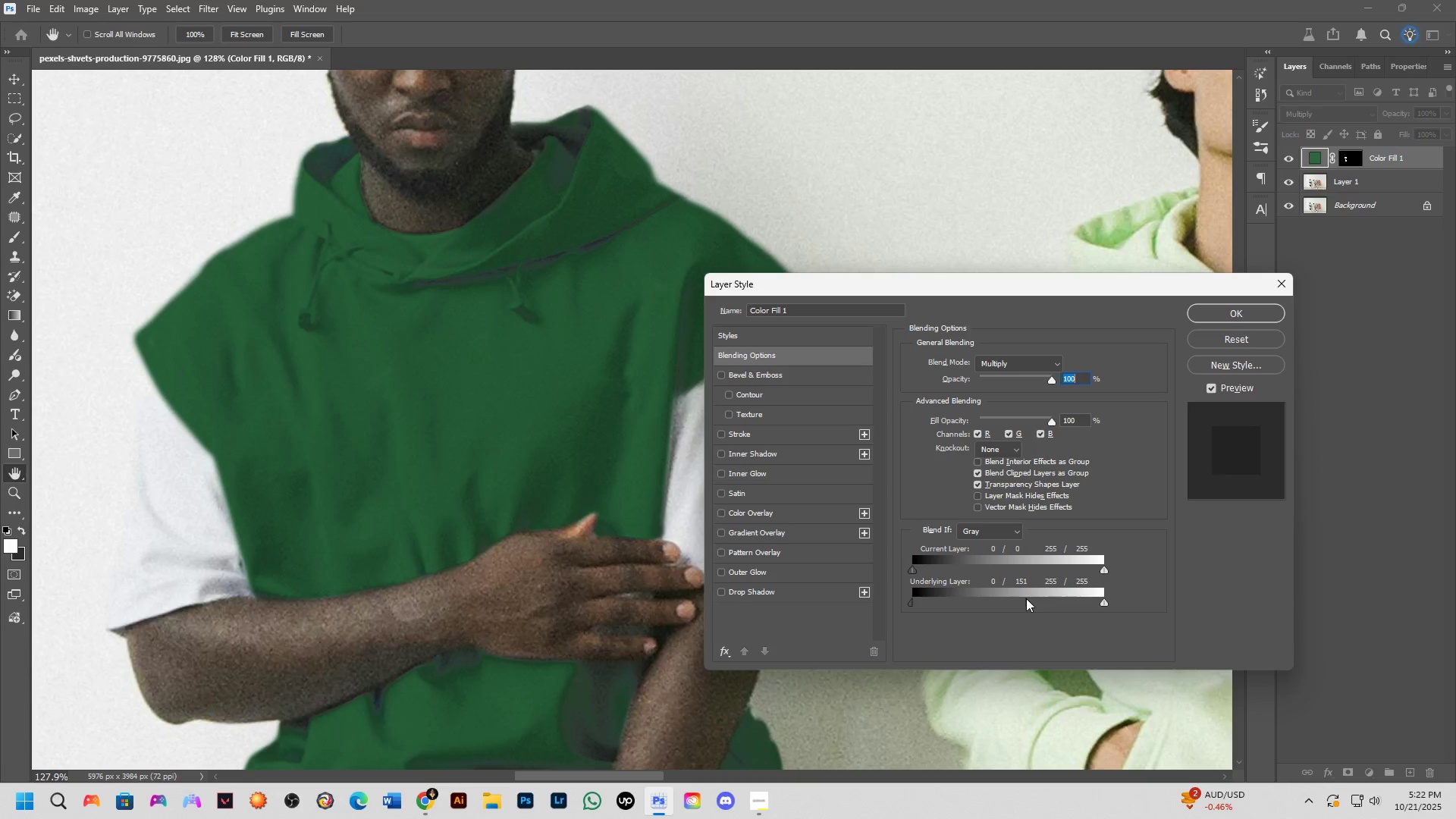 
key(Alt+Control+ControlLeft)
 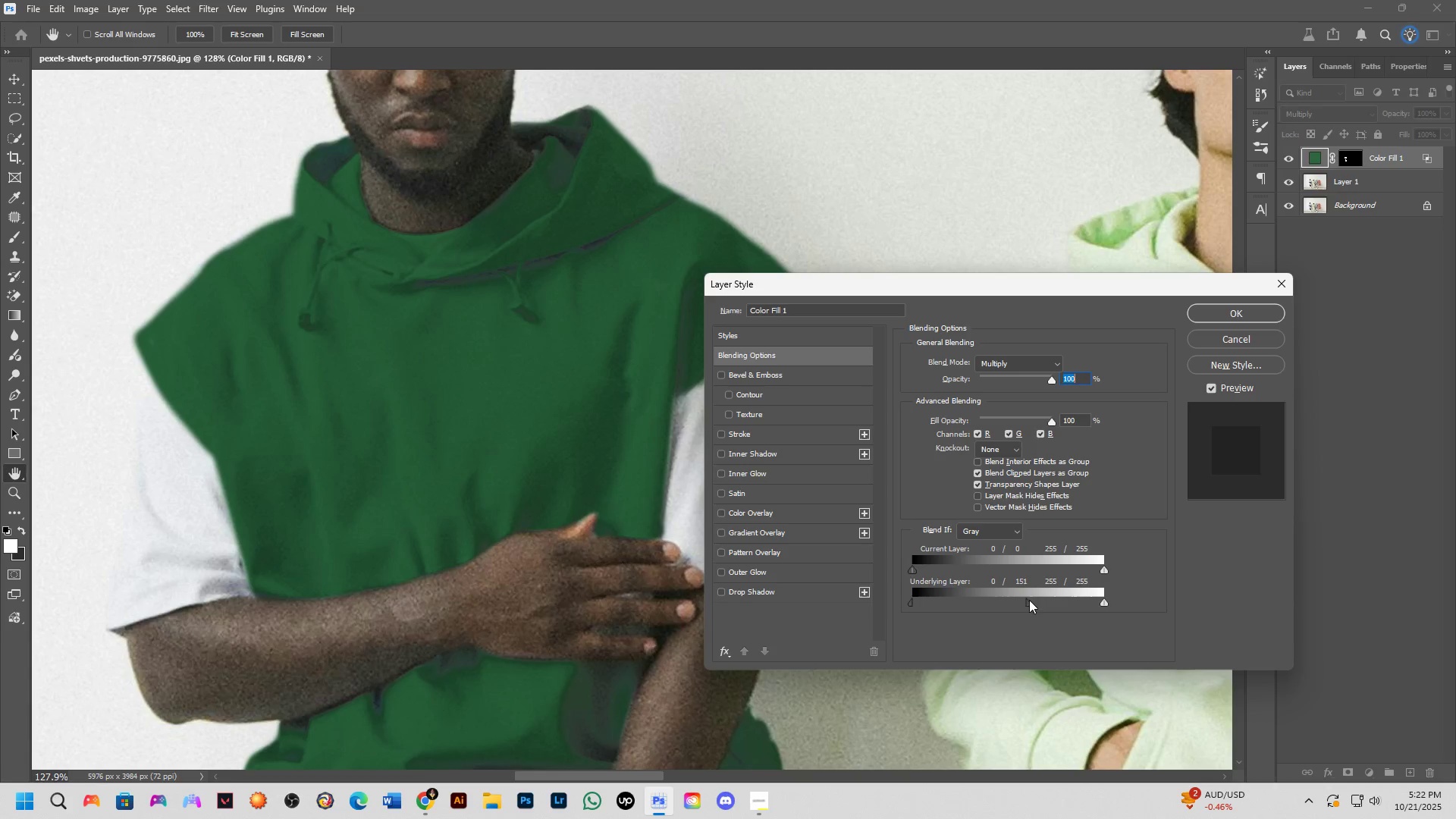 
key(Alt+Control+Z)
 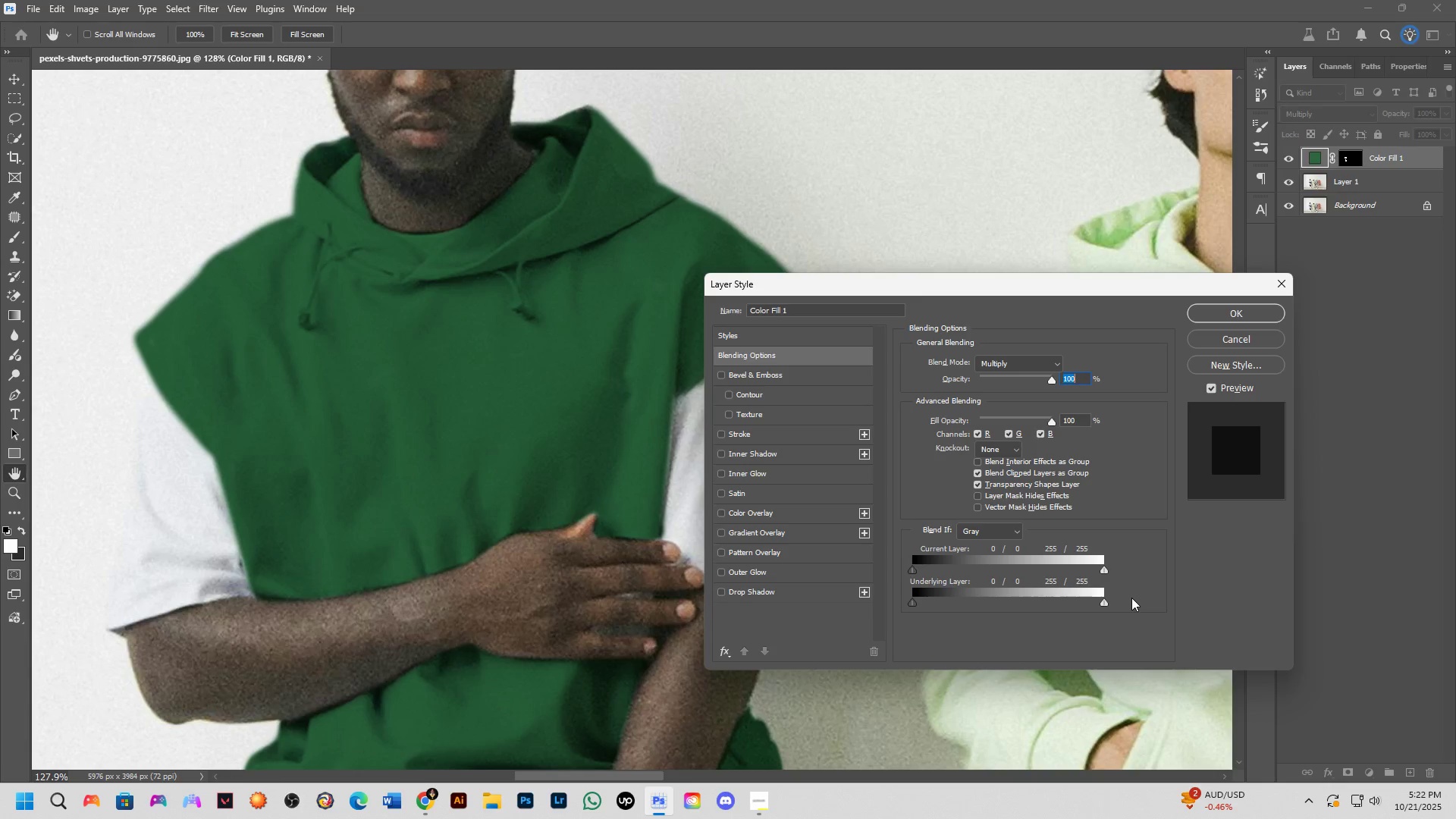 
hold_key(key=AltLeft, duration=1.52)
 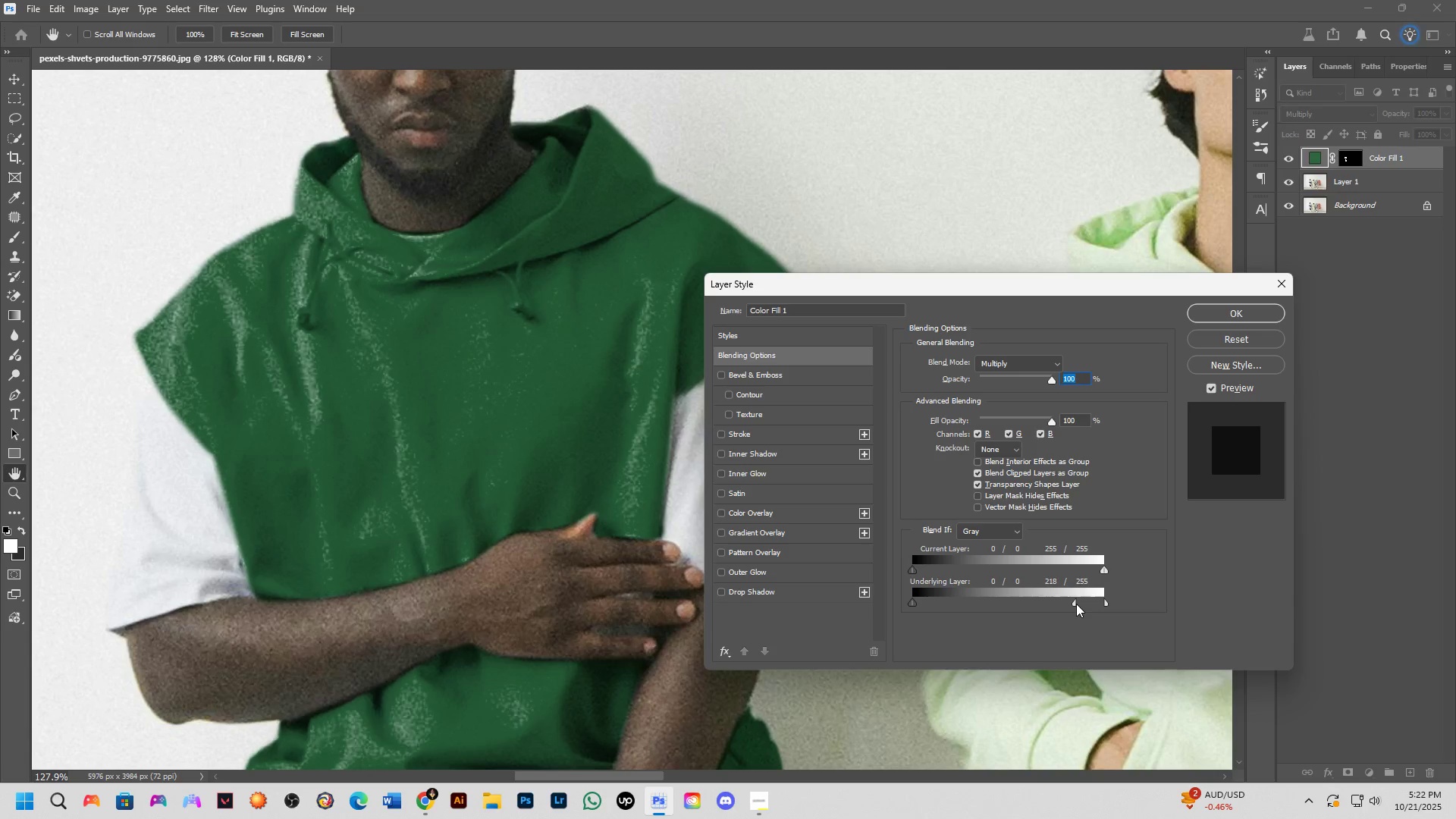 
hold_key(key=AltLeft, duration=1.43)
 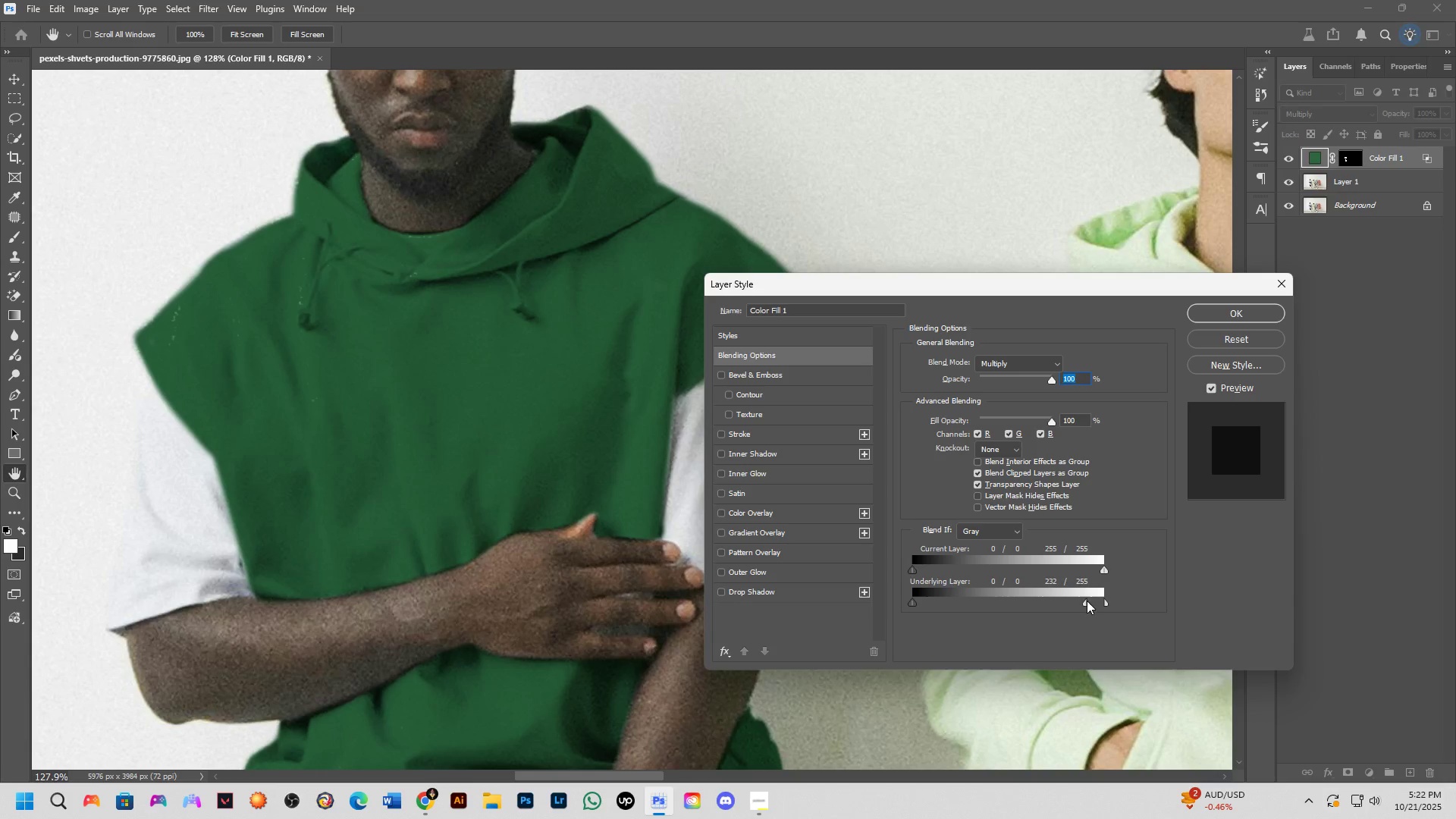 
key(Alt+Control+ControlLeft)
 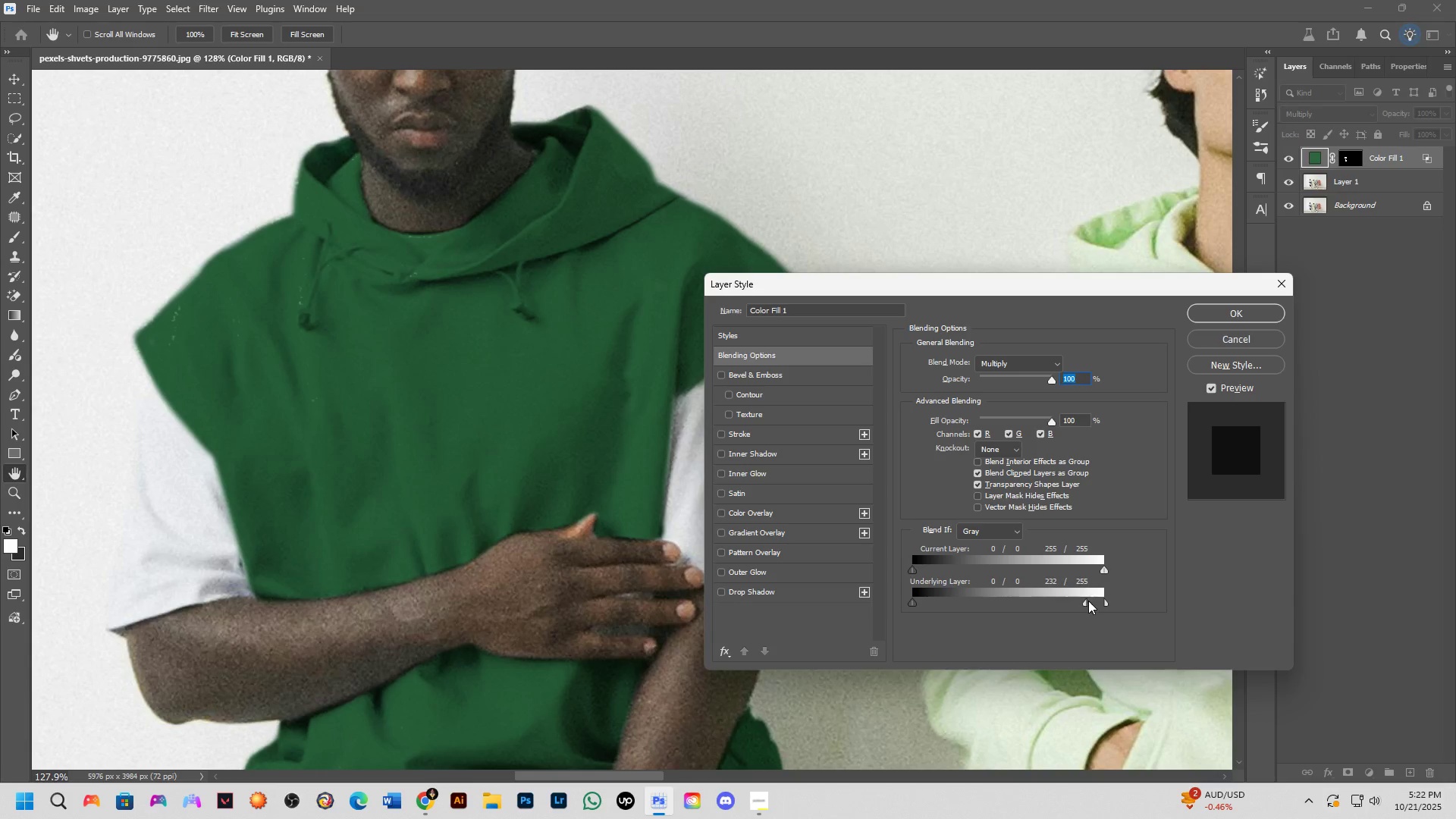 
key(Alt+Control+Z)
 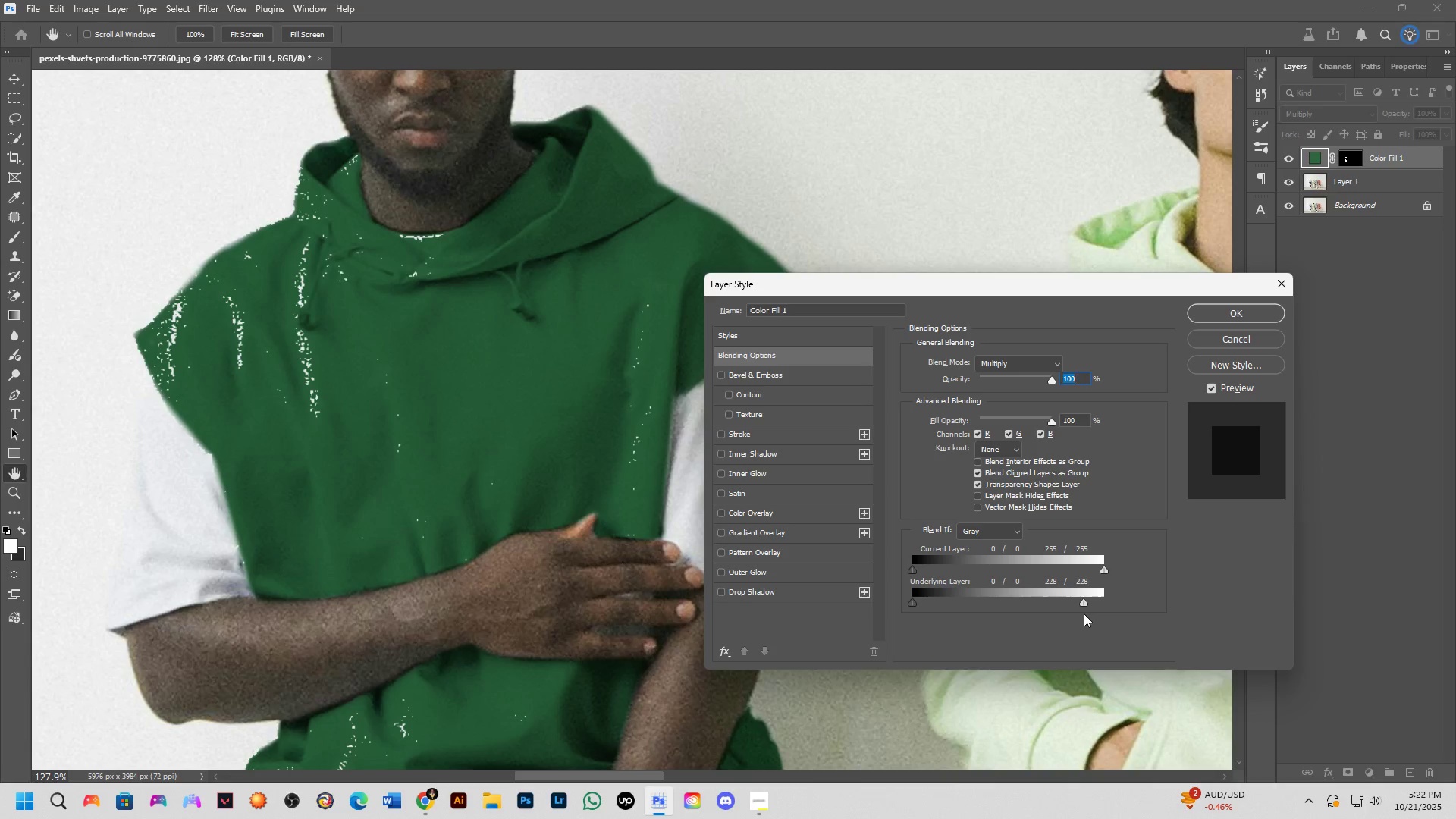 
hold_key(key=AltLeft, duration=0.68)
 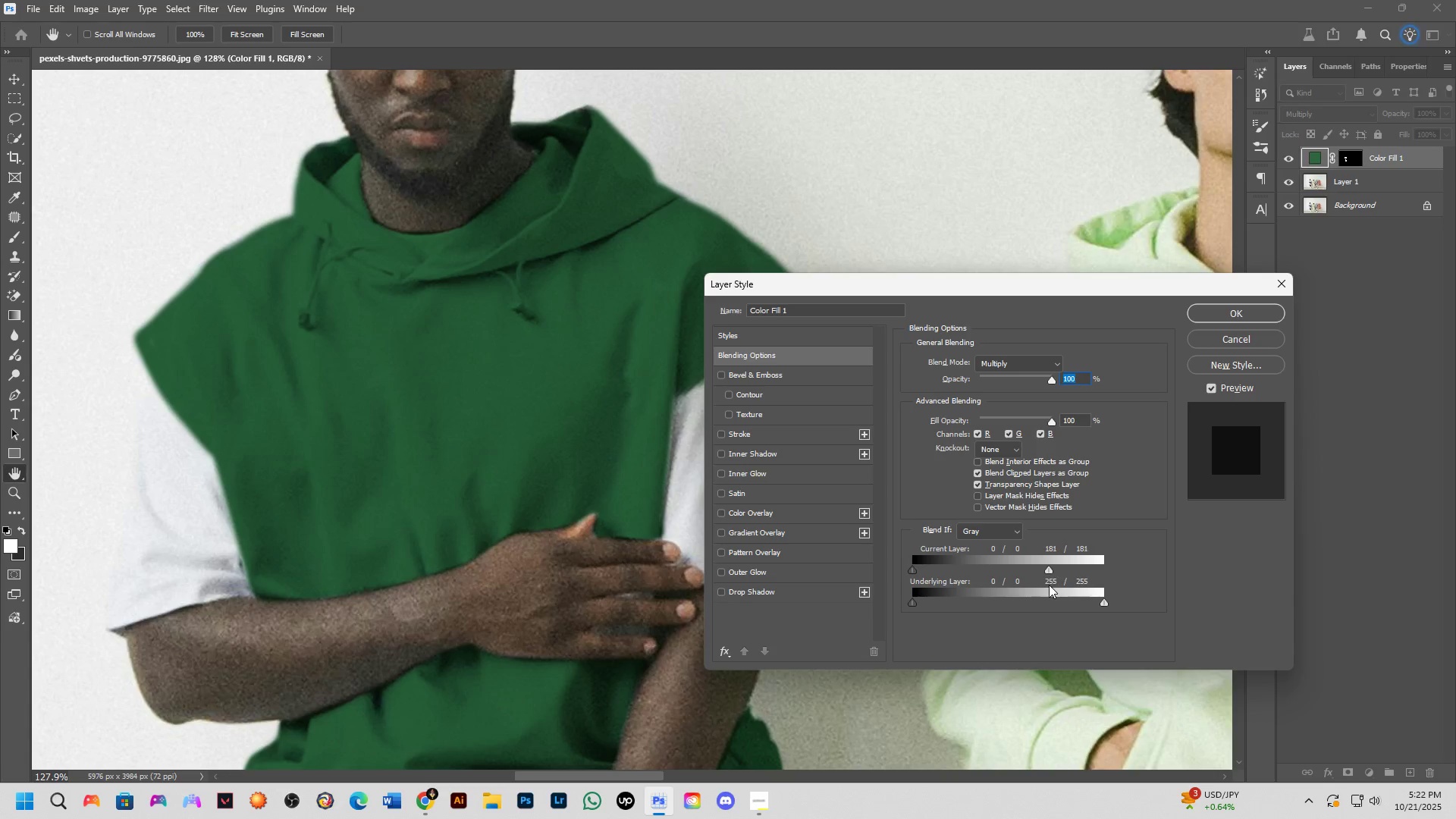 
key(Control+ControlLeft)
 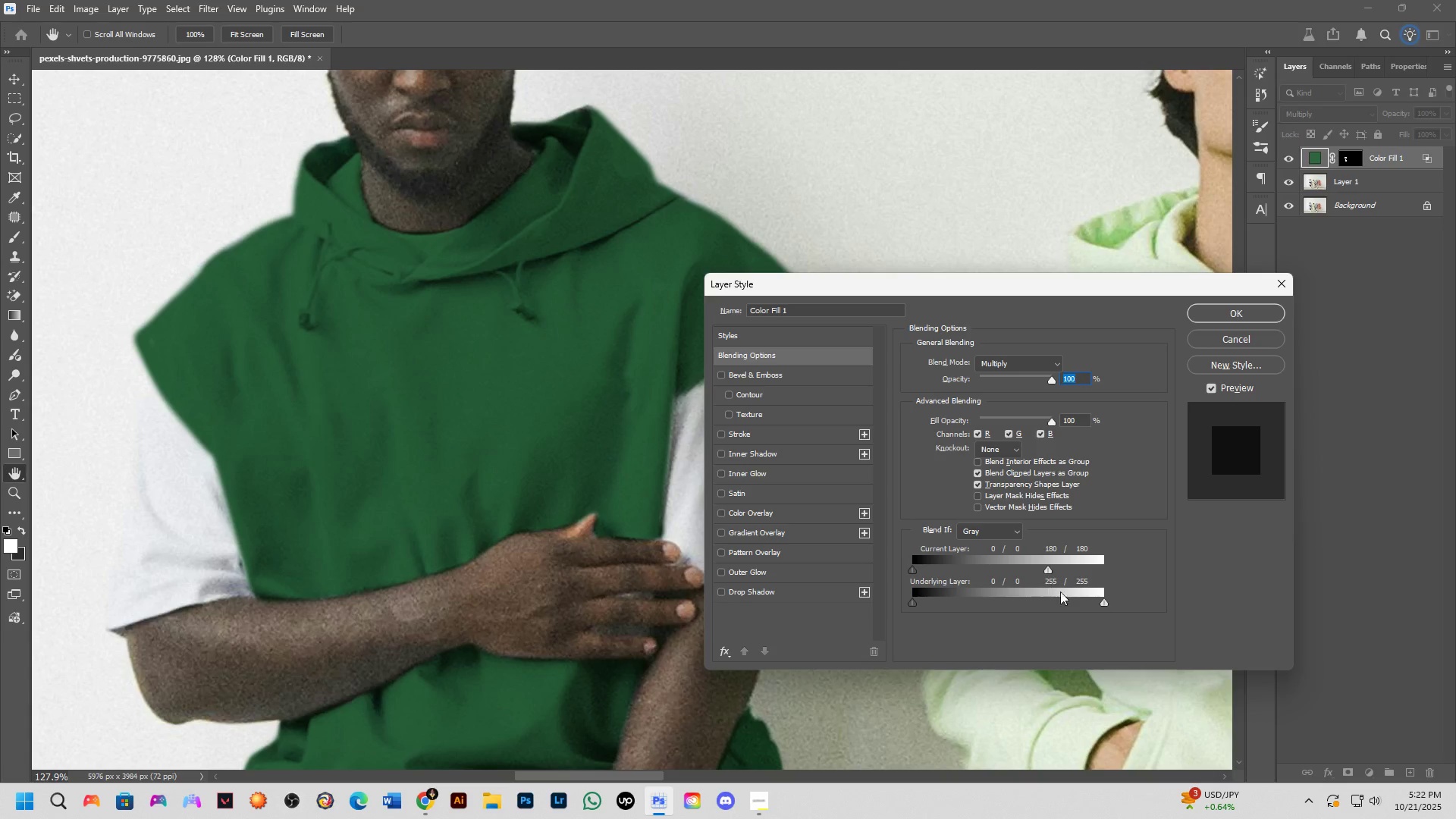 
key(Control+Z)
 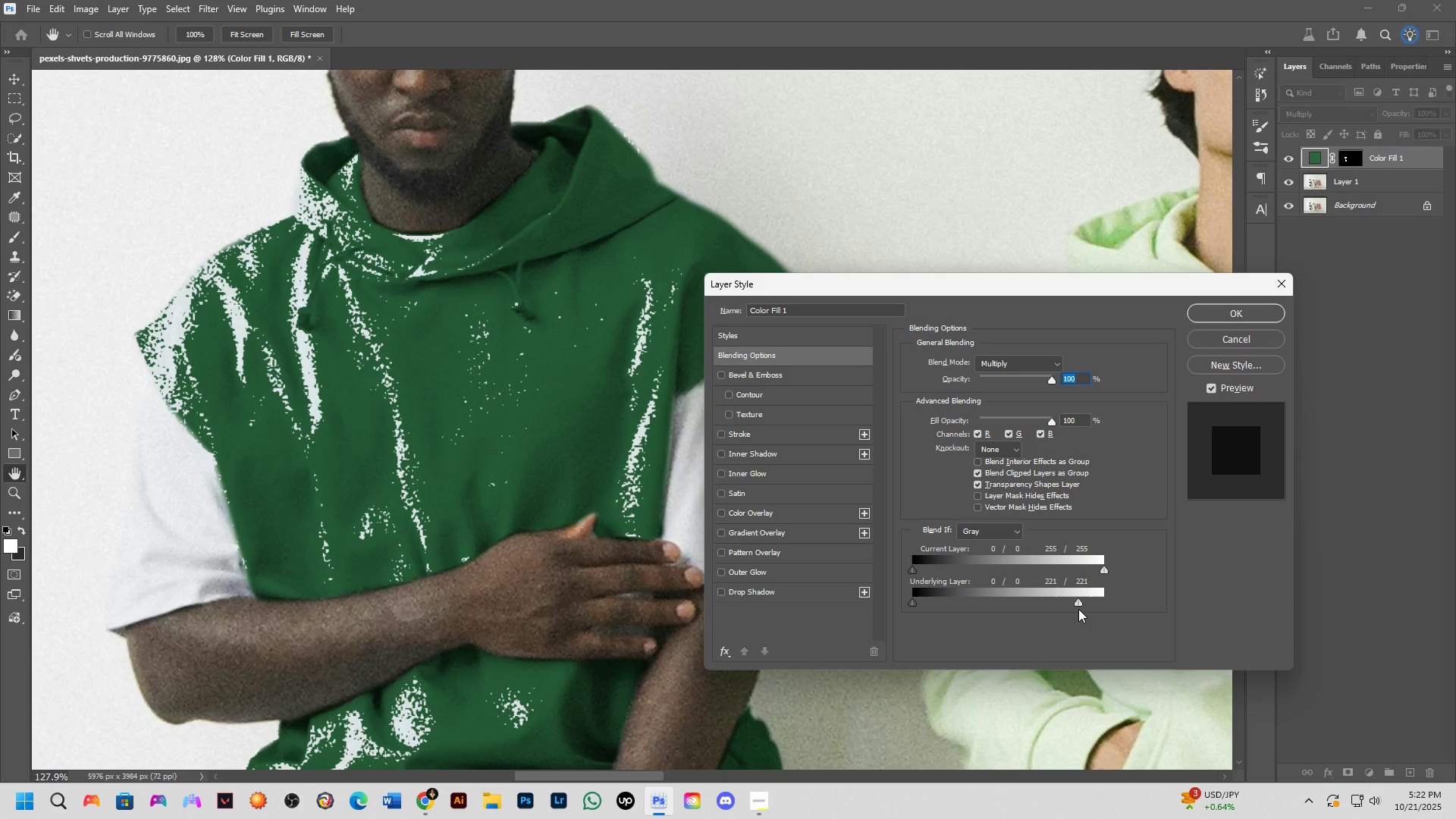 
hold_key(key=AltLeft, duration=1.36)
 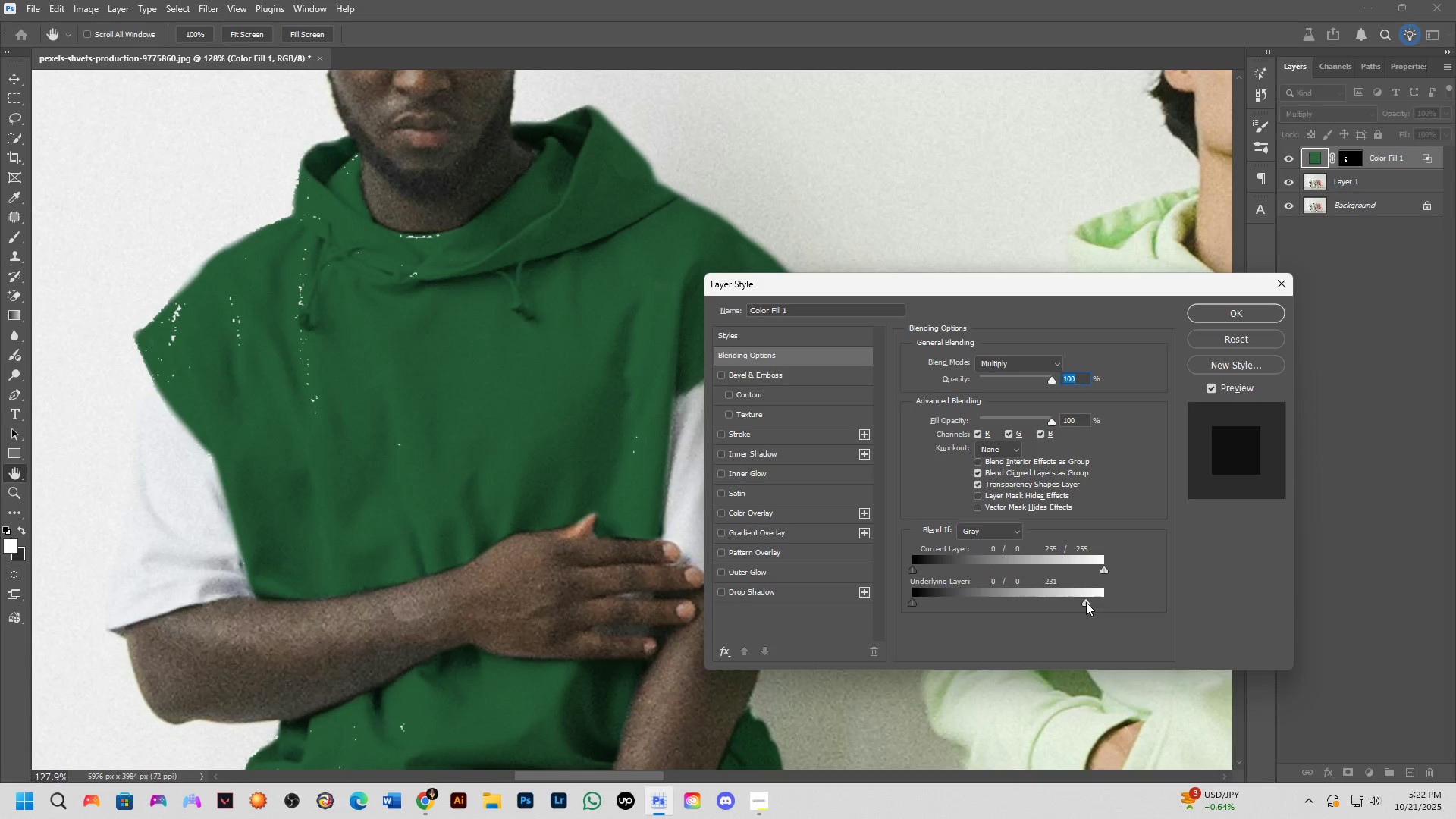 
hold_key(key=AltLeft, duration=1.53)
 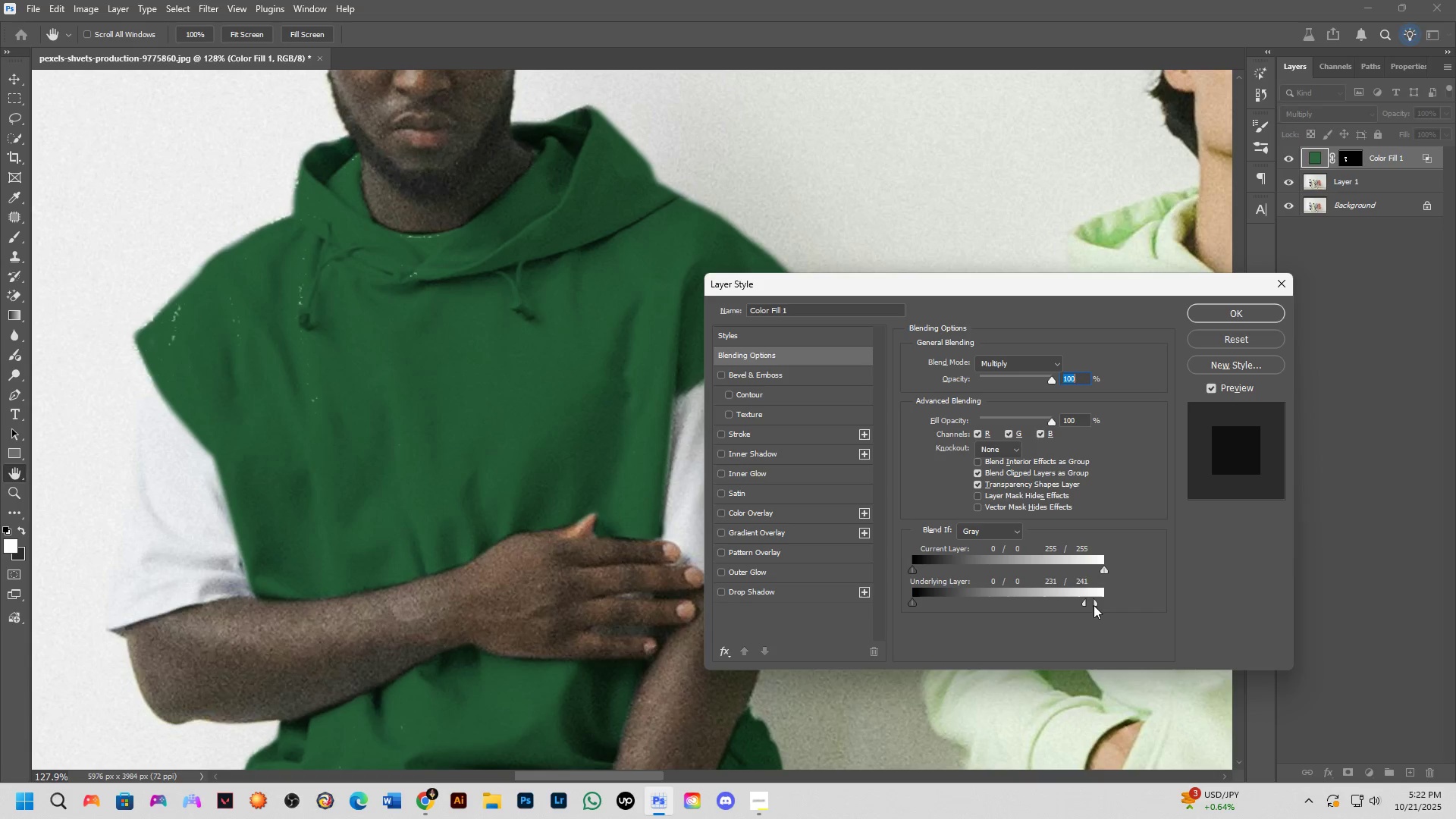 
hold_key(key=AltLeft, duration=0.92)
 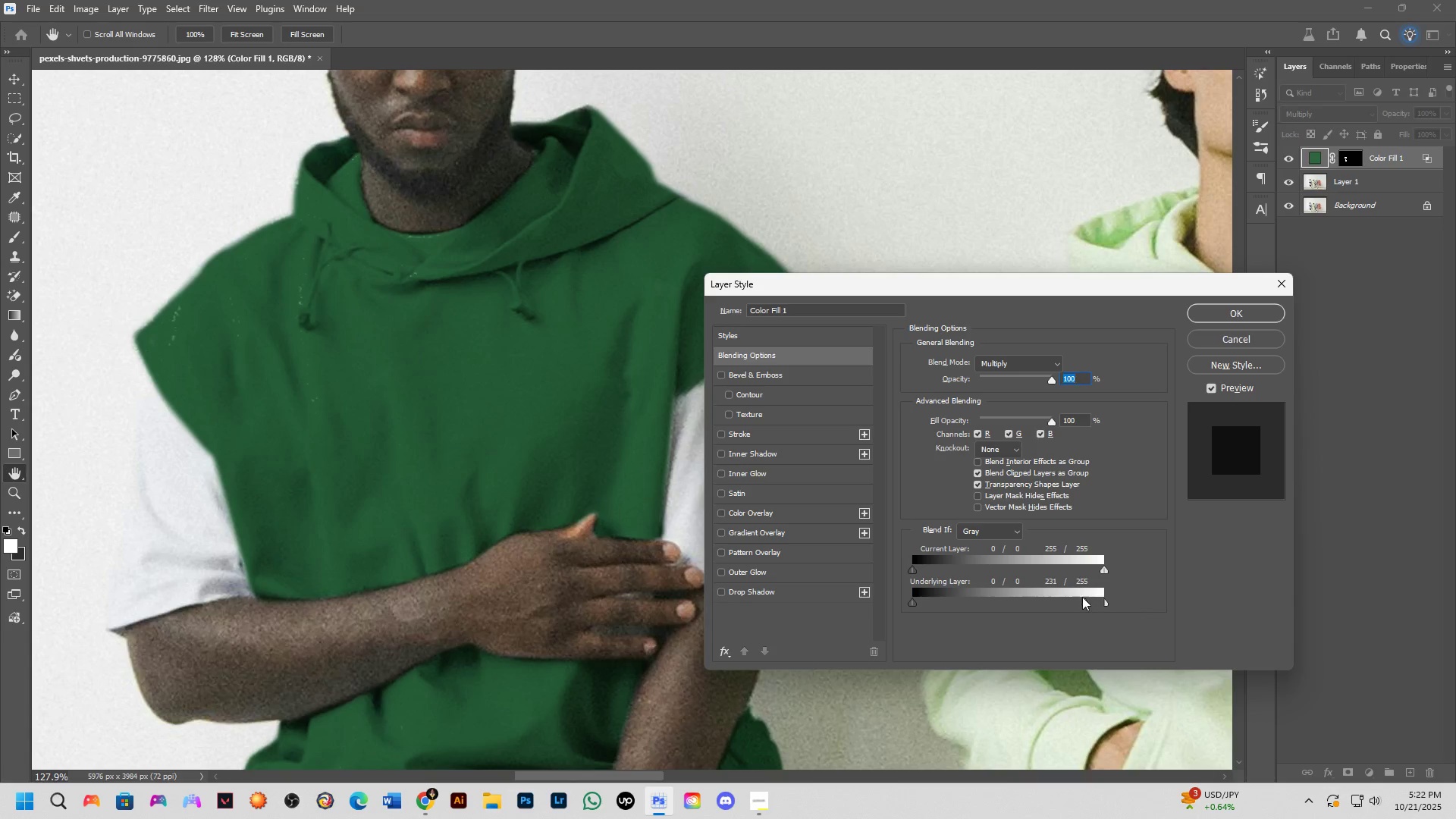 
key(Alt+Control+ControlLeft)
 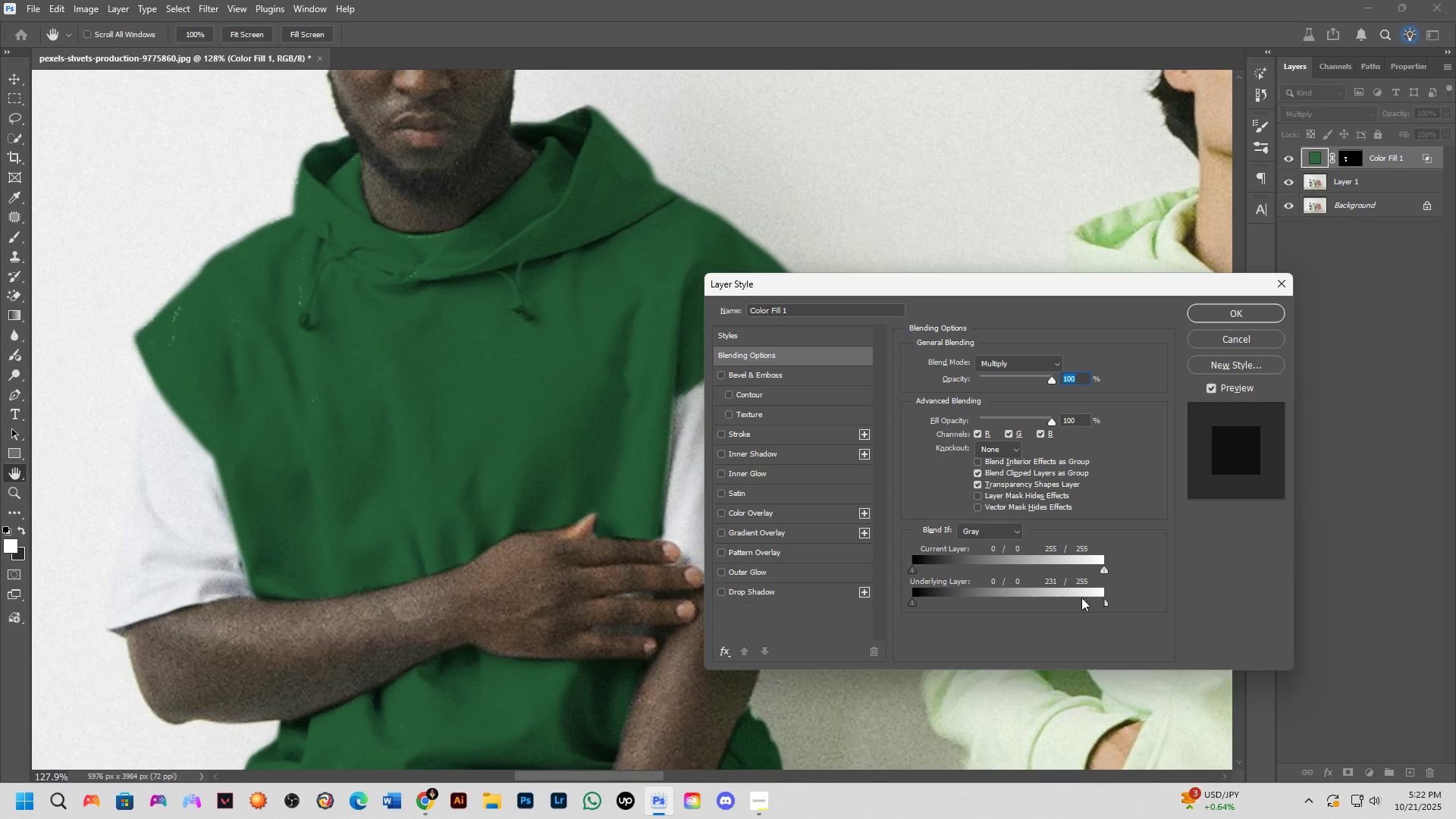 
key(Alt+Control+Z)
 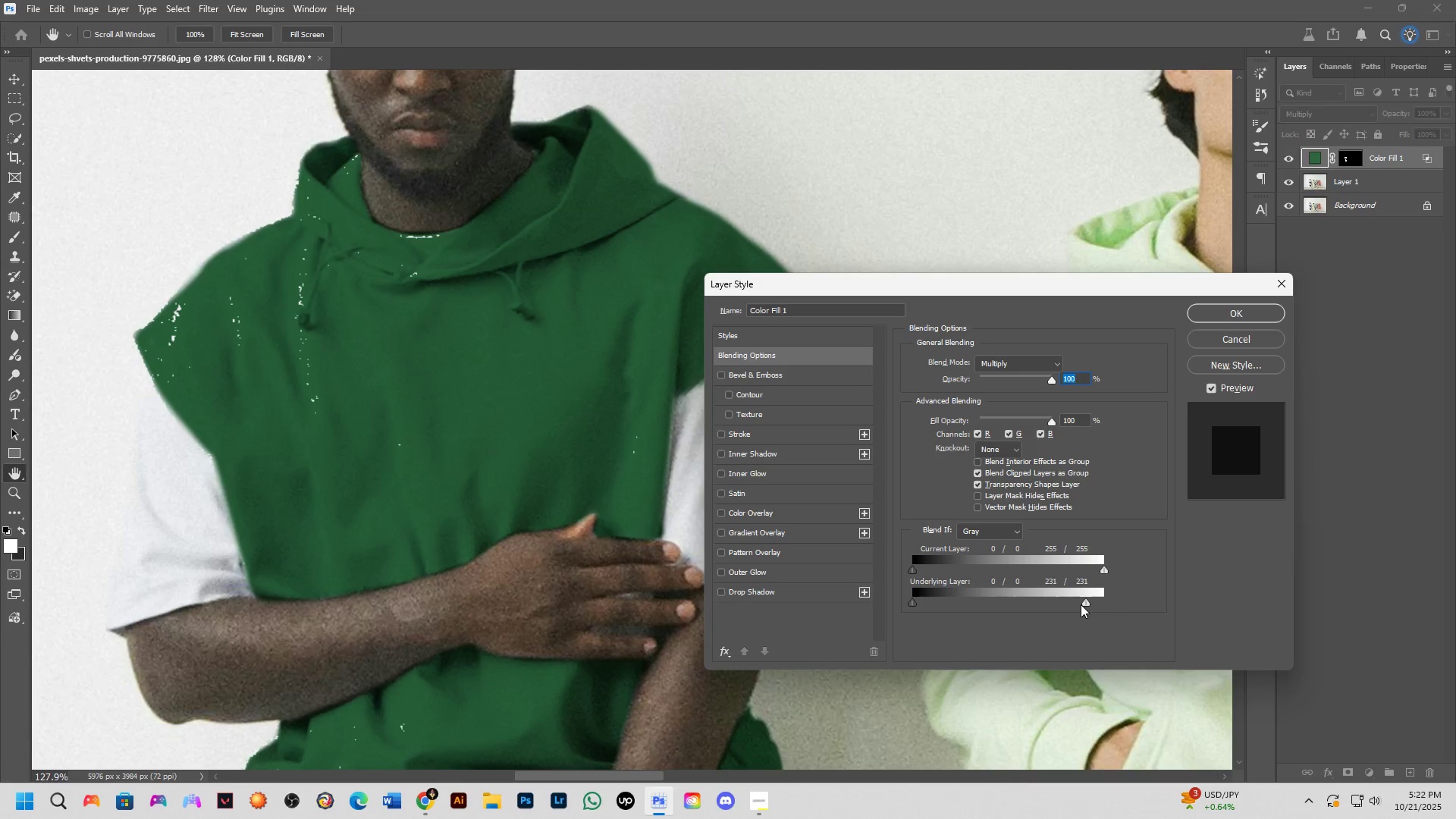 
hold_key(key=AltLeft, duration=0.85)
 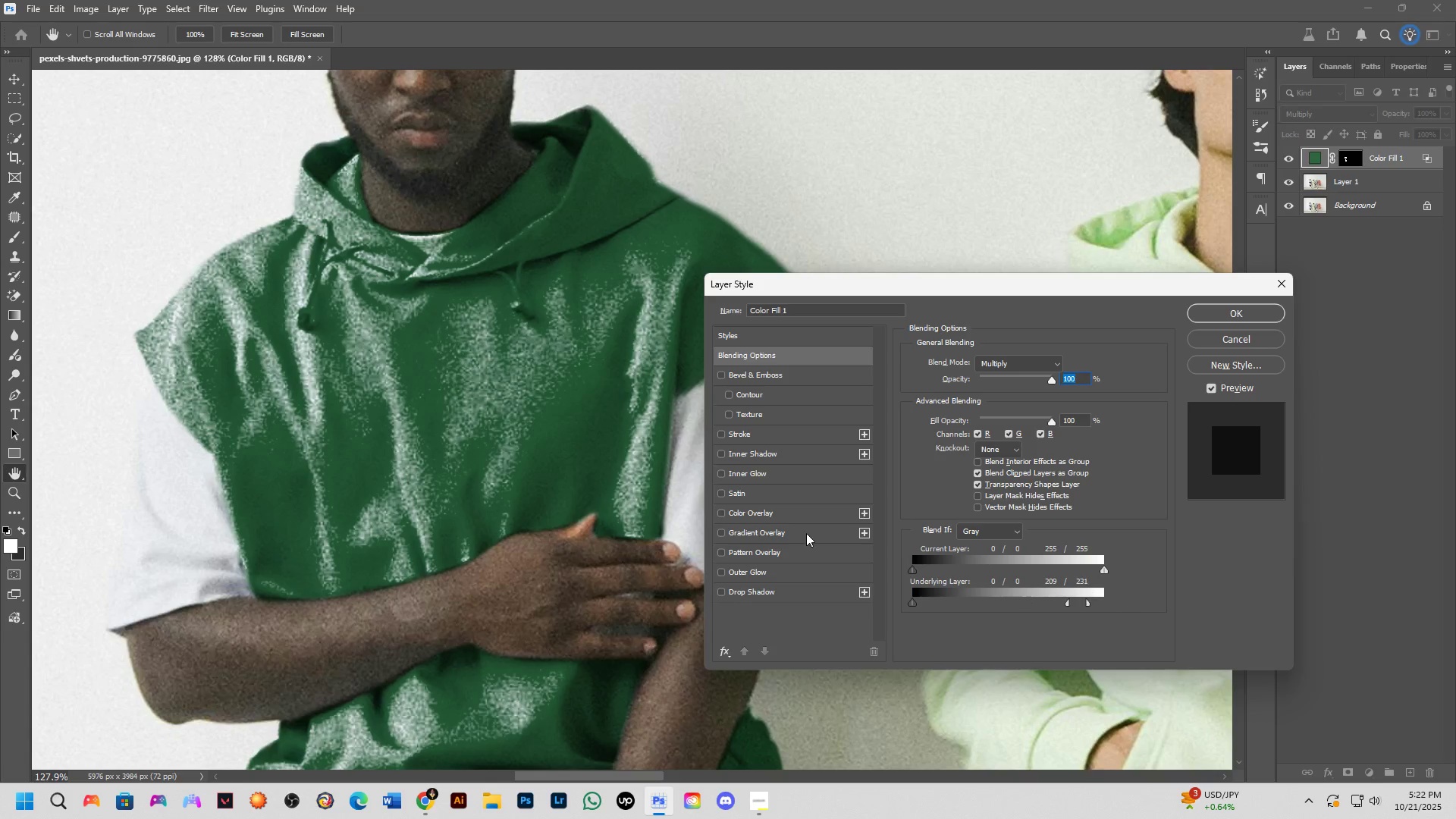 
scroll: coordinate [701, 458], scroll_direction: down, amount: 5.0
 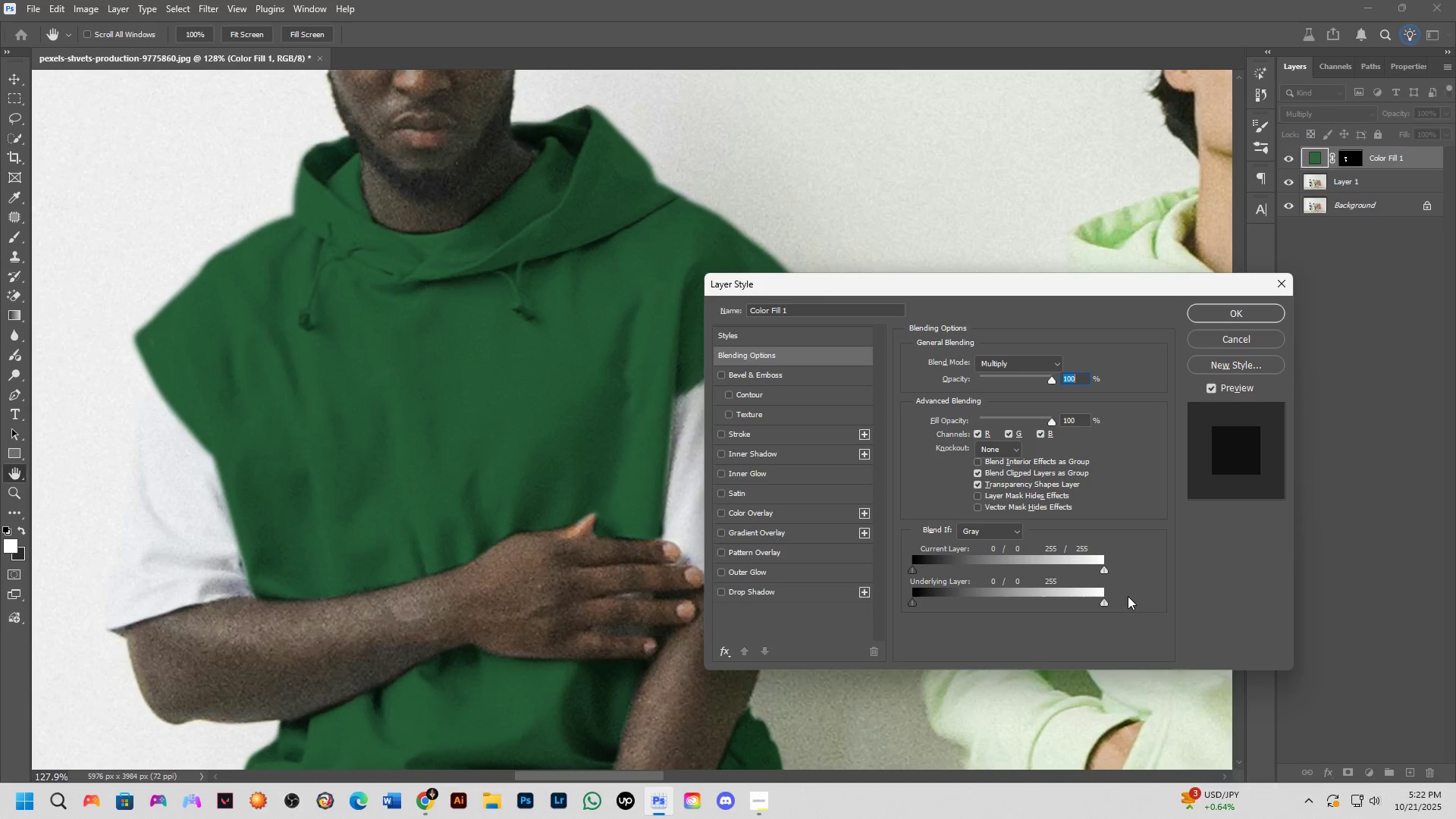 
hold_key(key=AltLeft, duration=0.52)
 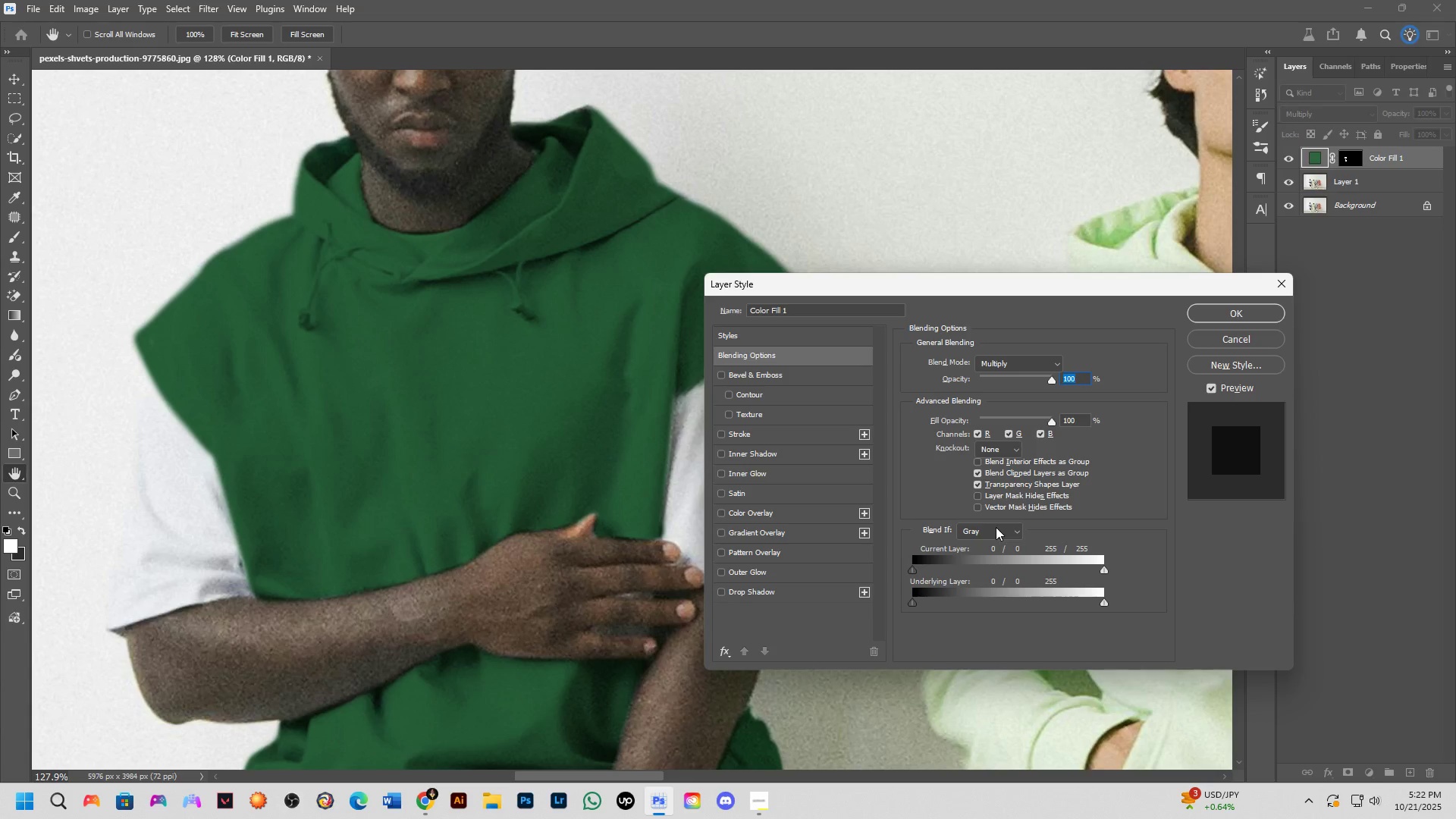 
left_click([996, 527])
 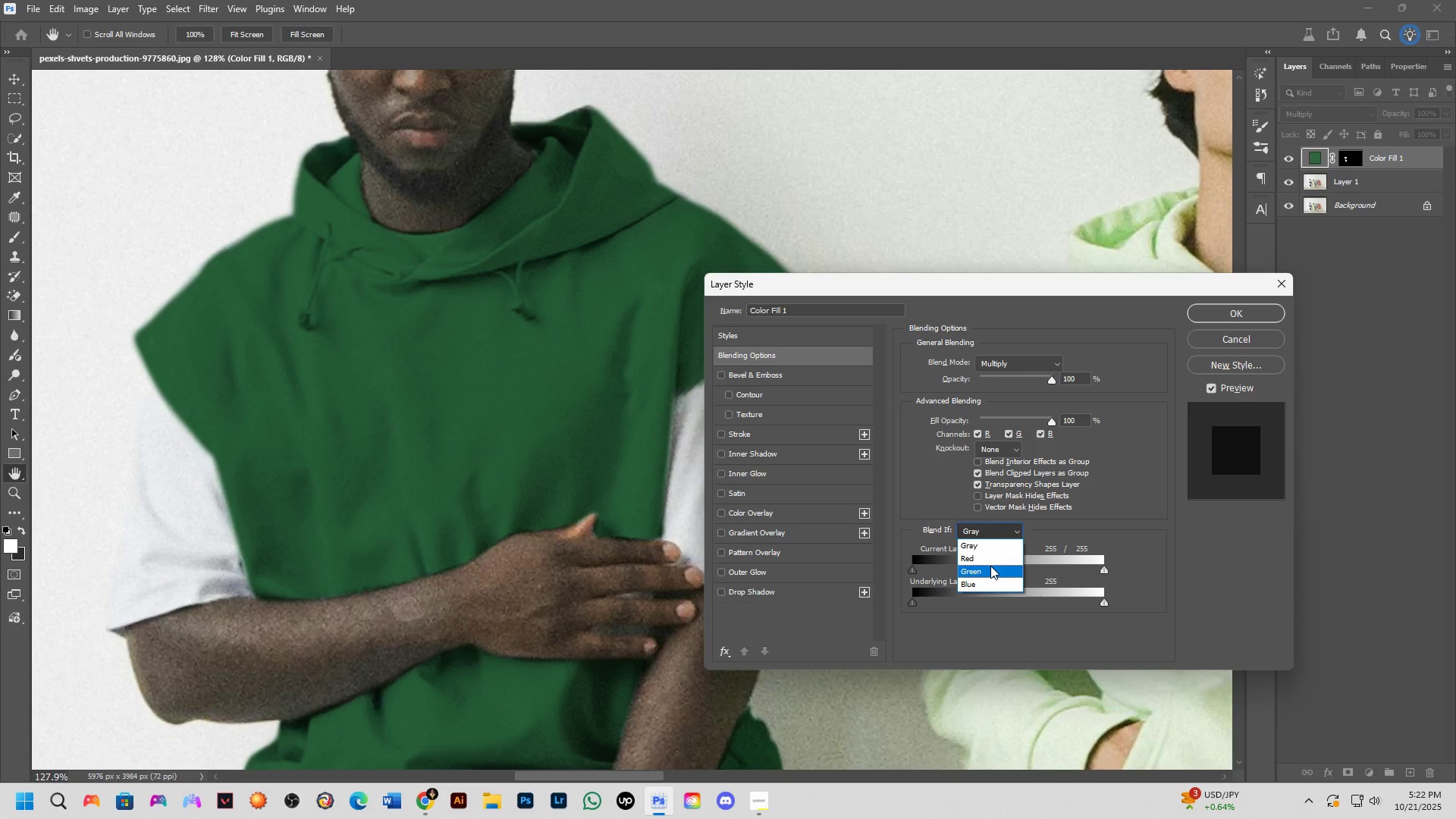 
left_click([990, 570])
 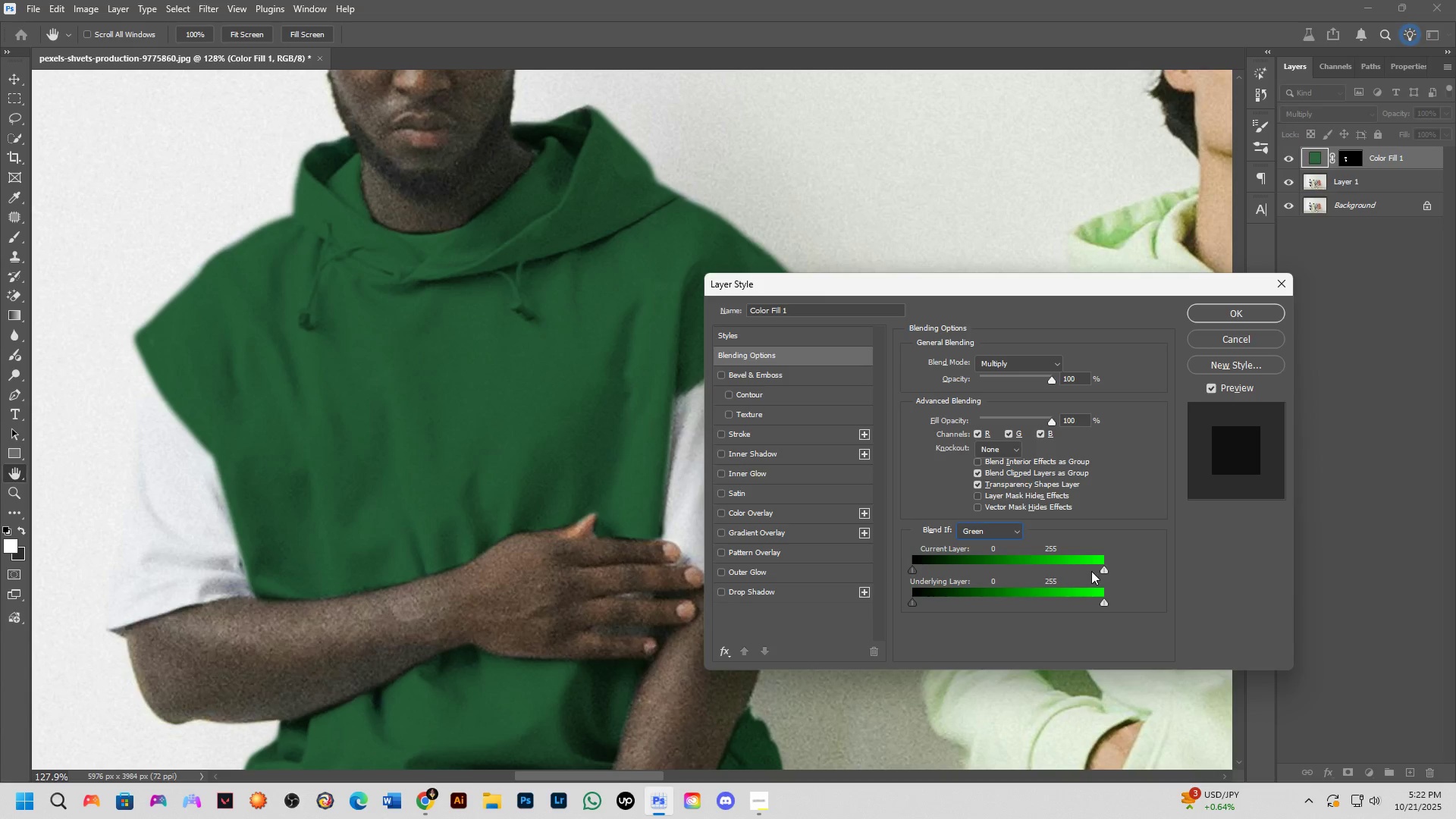 
hold_key(key=AltLeft, duration=1.54)
 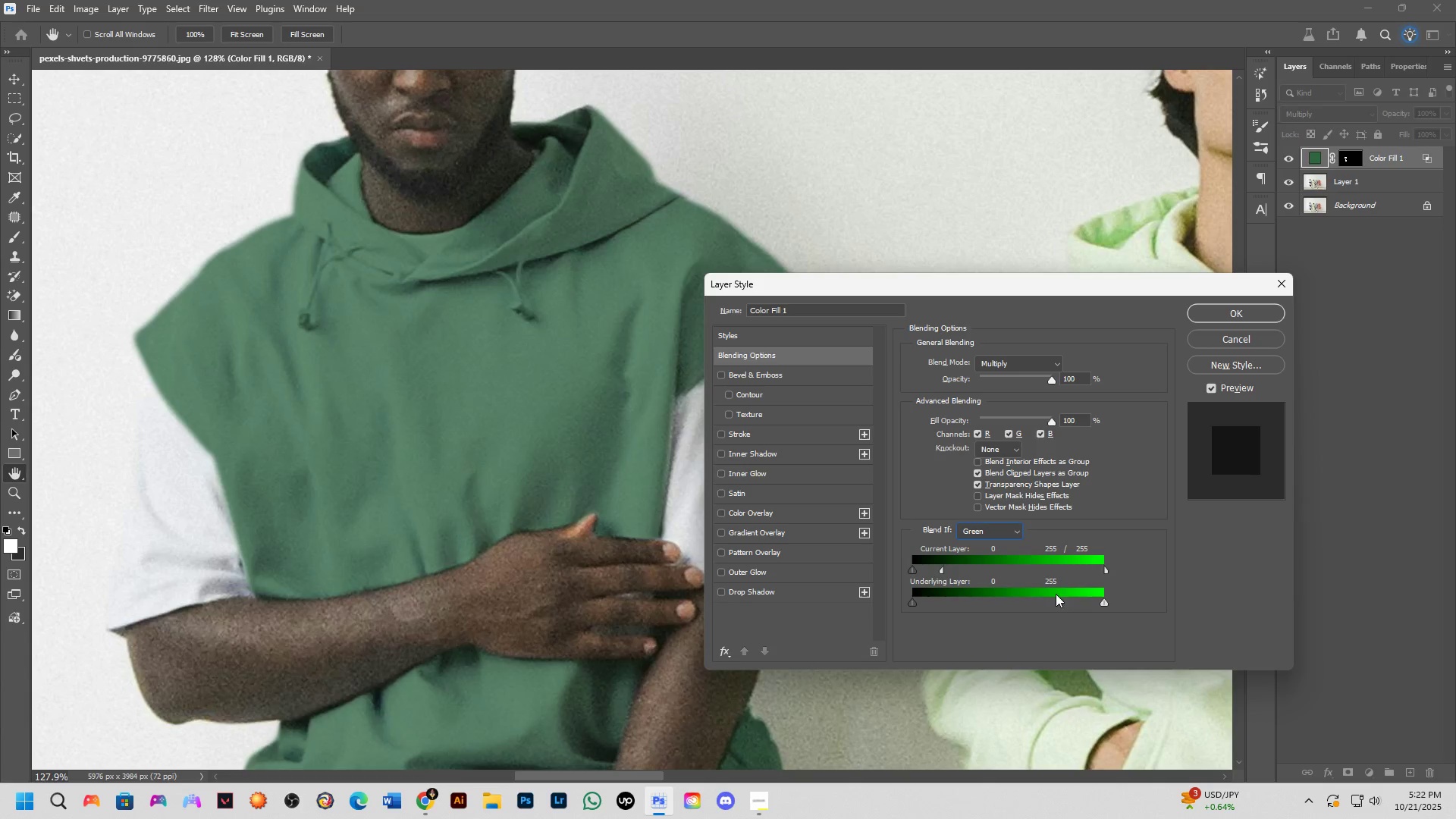 
hold_key(key=AltLeft, duration=0.33)
 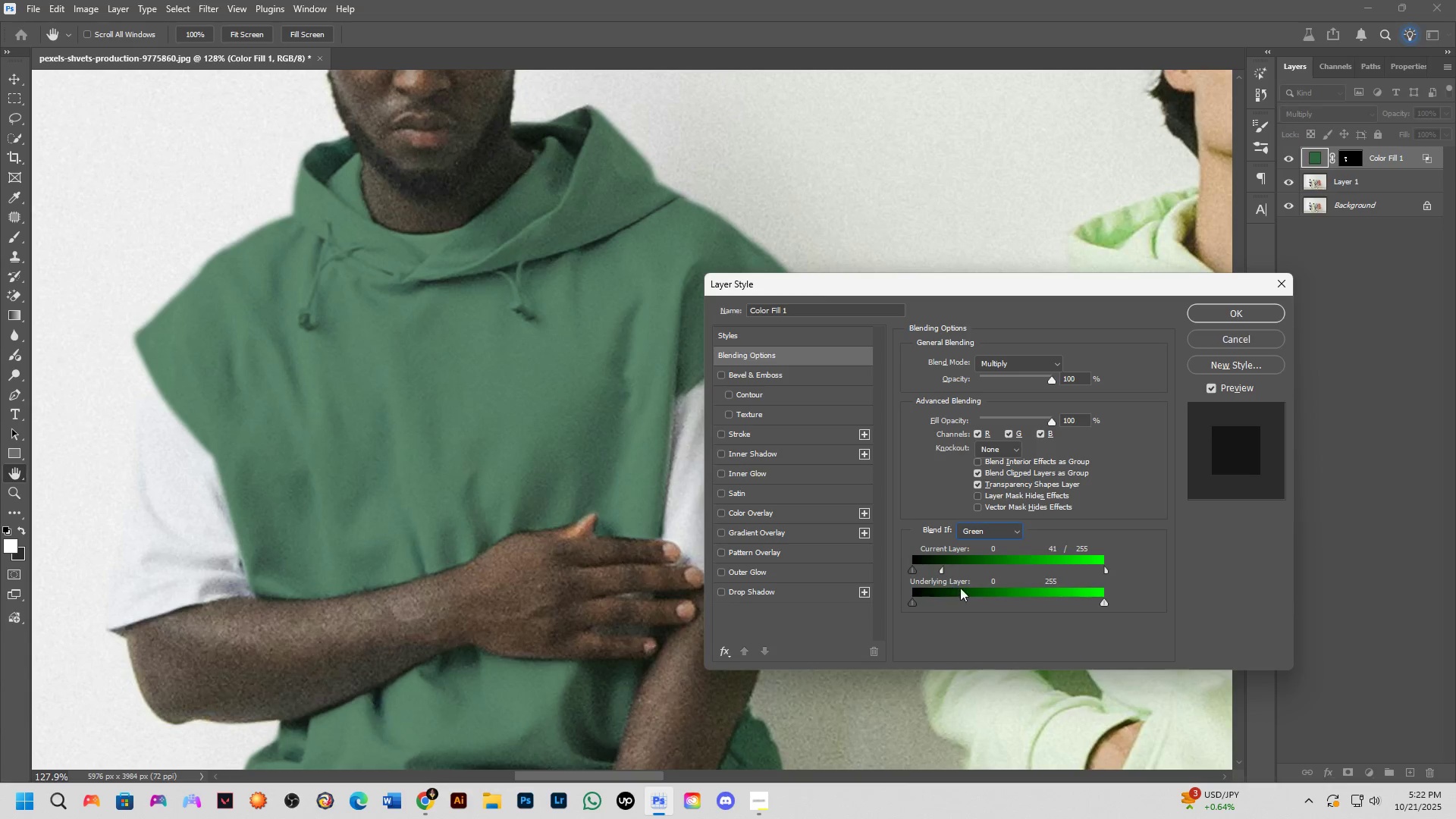 
key(Alt+Control+ControlLeft)
 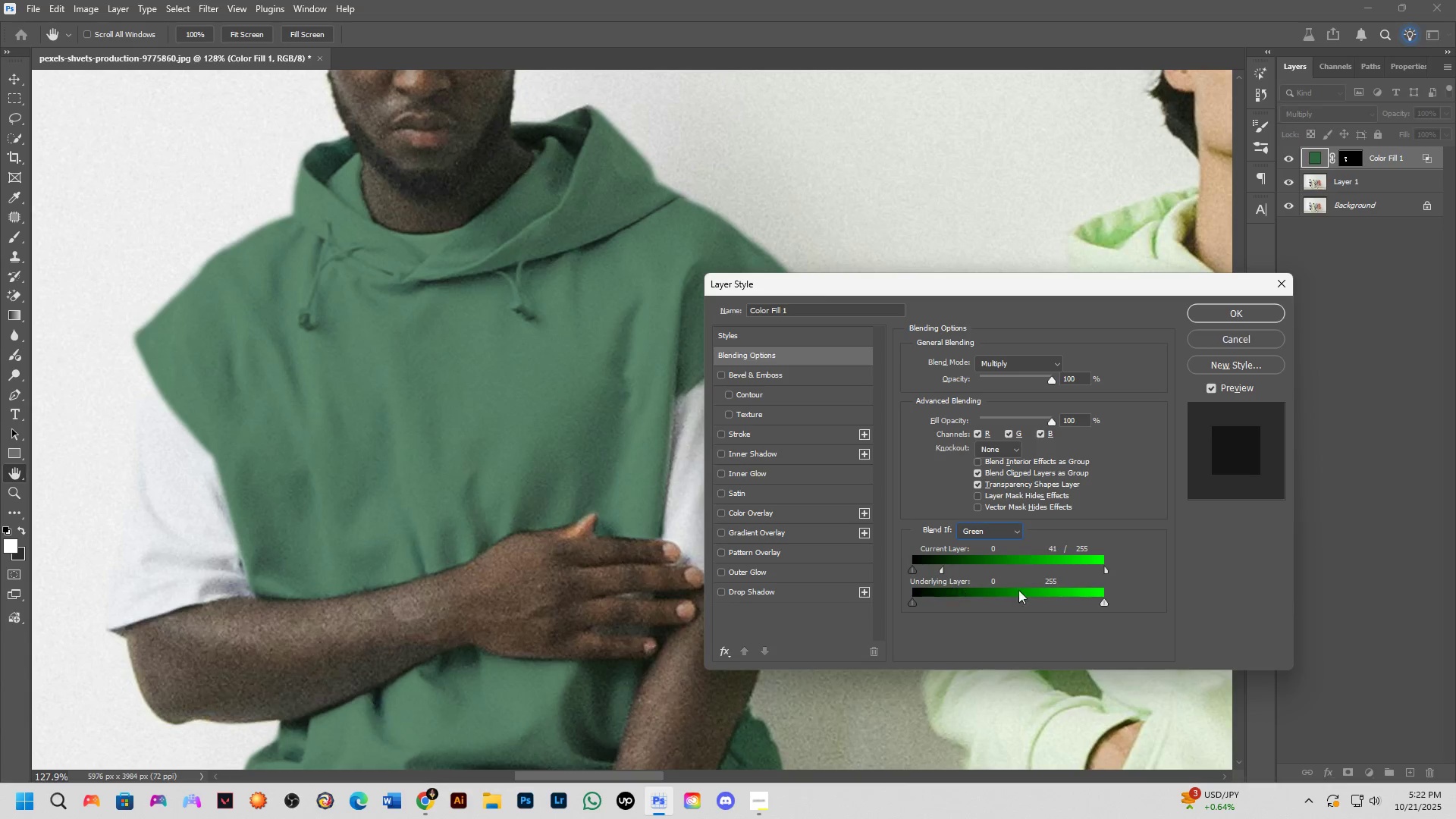 
key(Alt+Control+Z)
 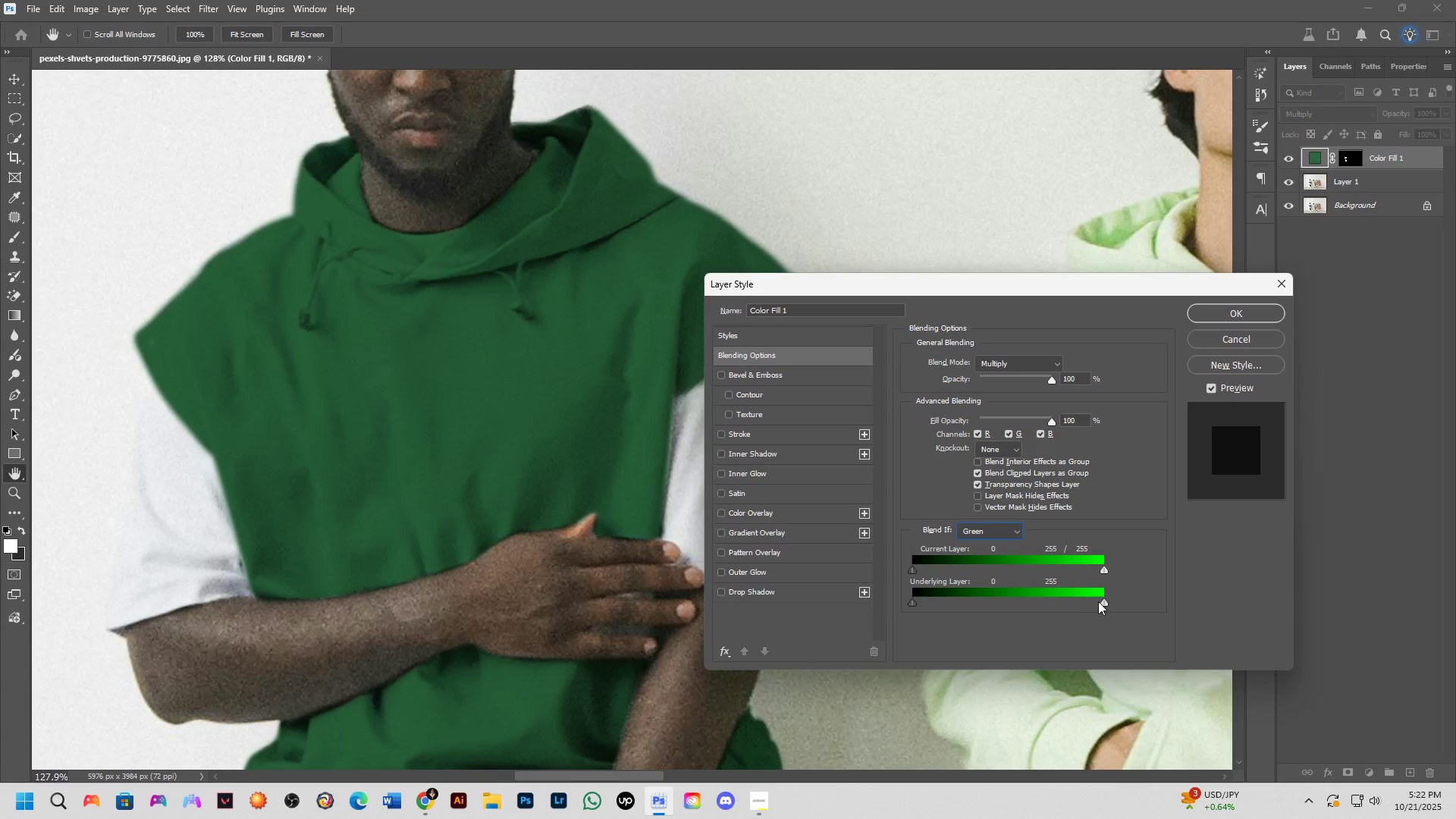 
hold_key(key=AltLeft, duration=0.47)
 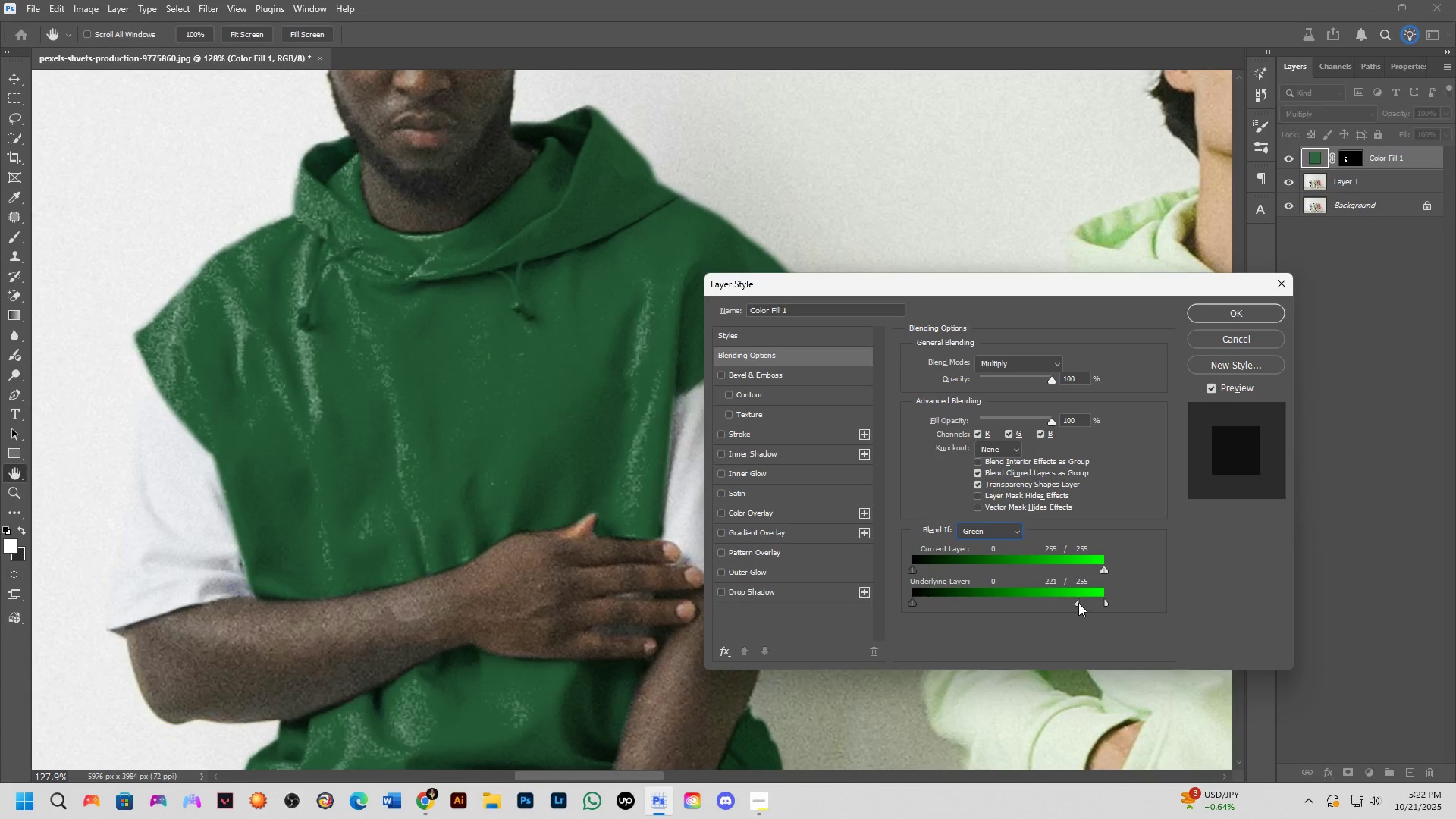 
hold_key(key=AltLeft, duration=1.52)
 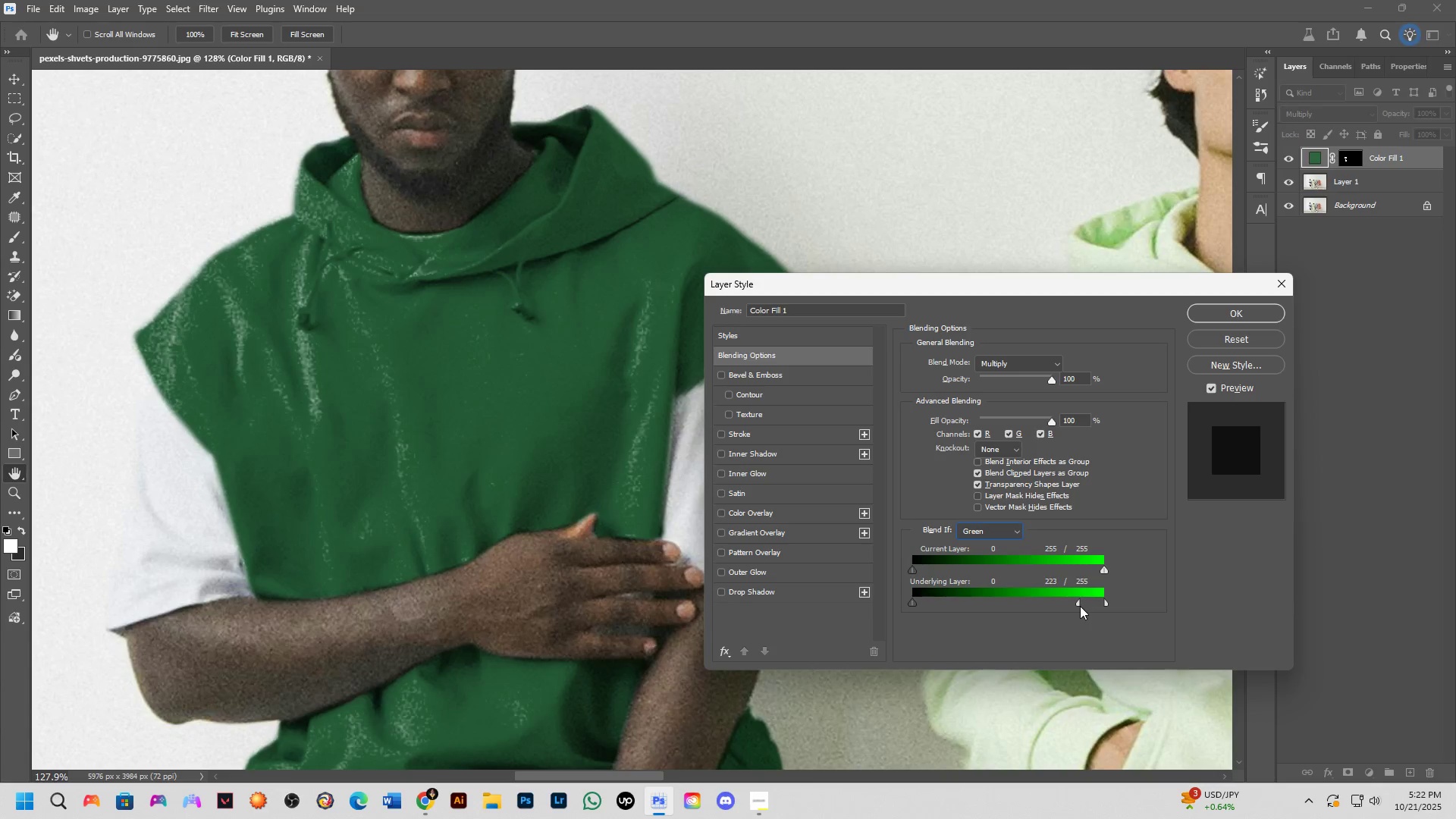 
hold_key(key=AltLeft, duration=1.53)
 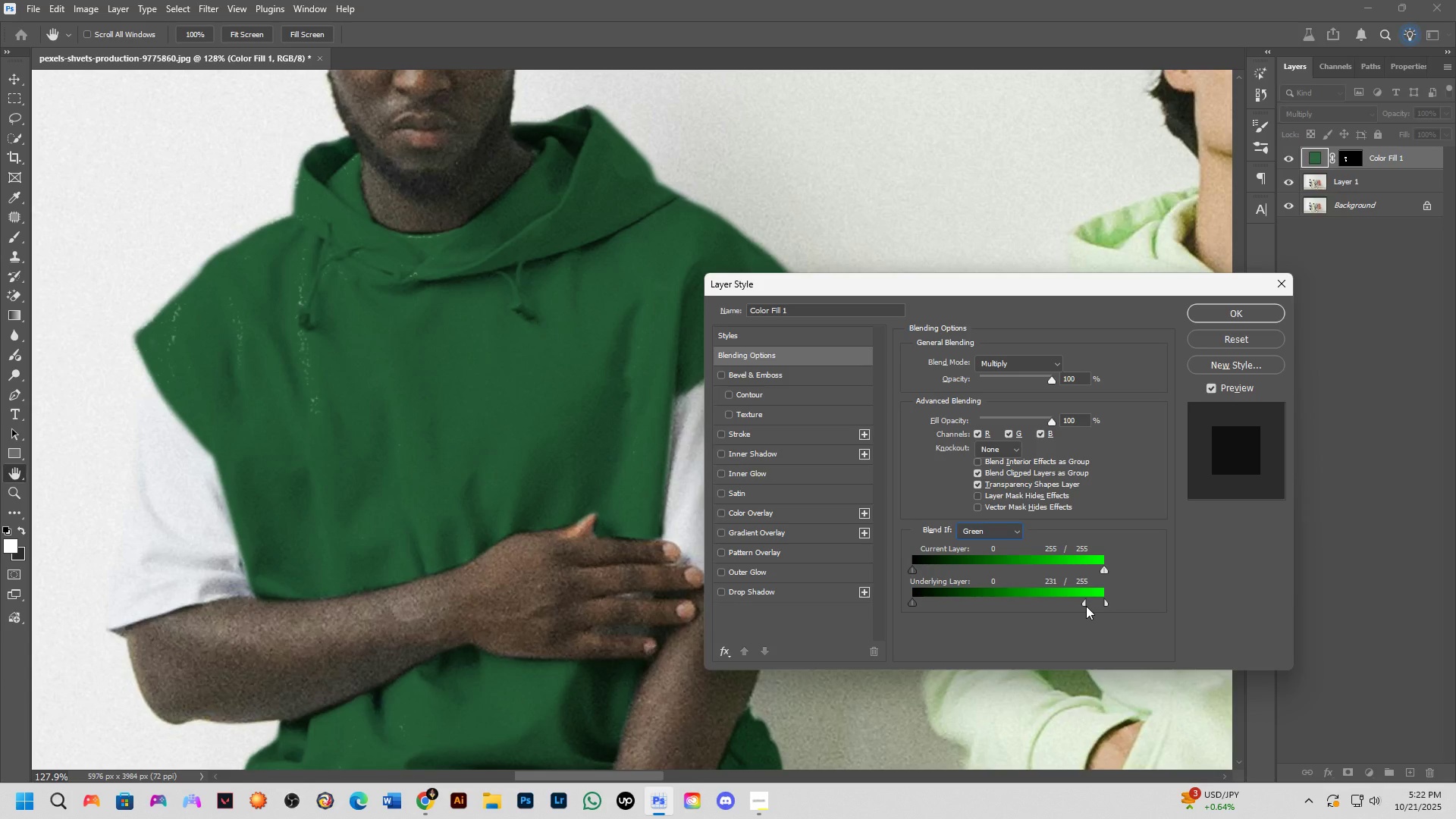 
hold_key(key=AltLeft, duration=1.05)
 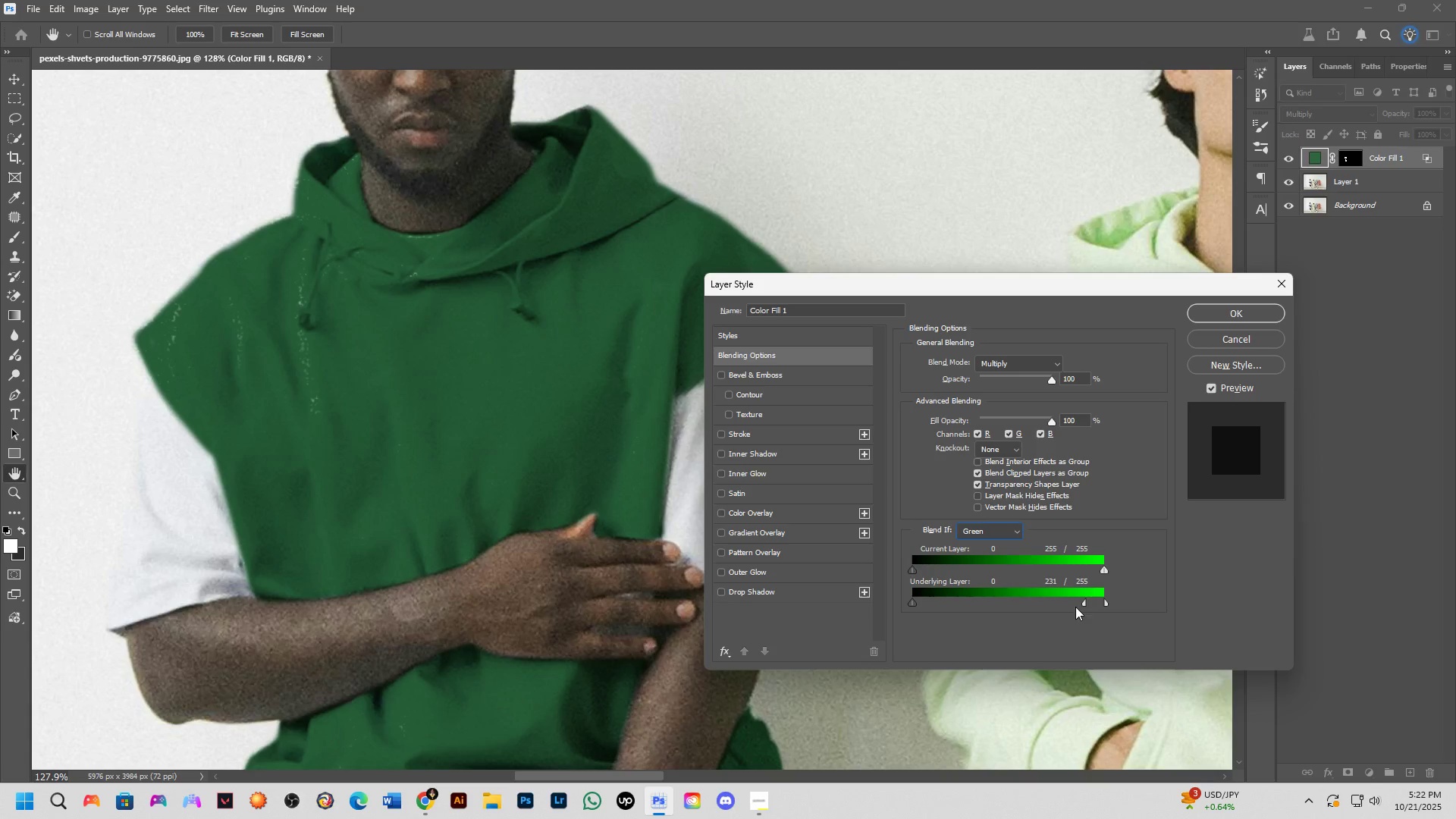 
key(Alt+Control+ControlLeft)
 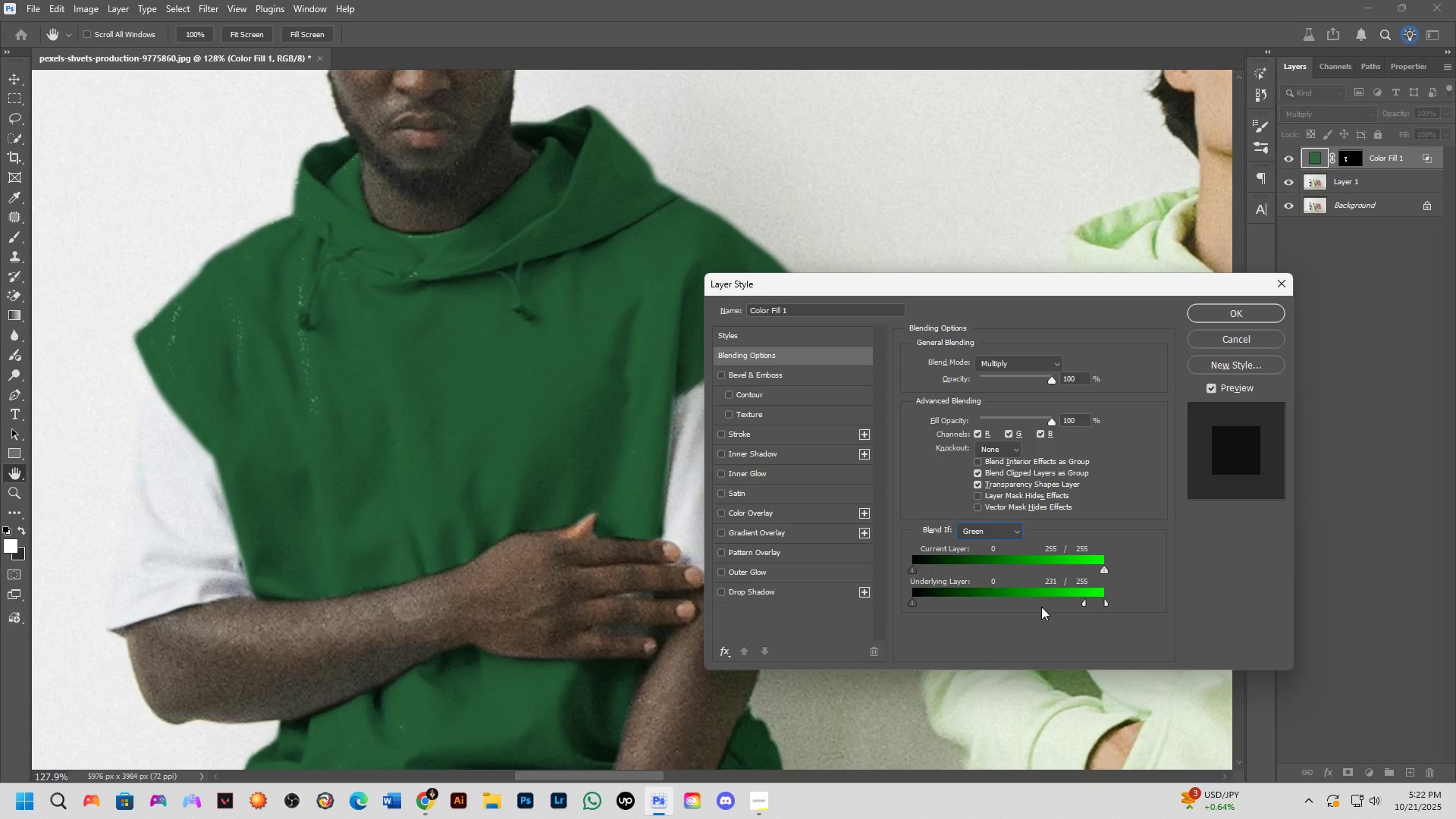 
key(Alt+Control+Z)
 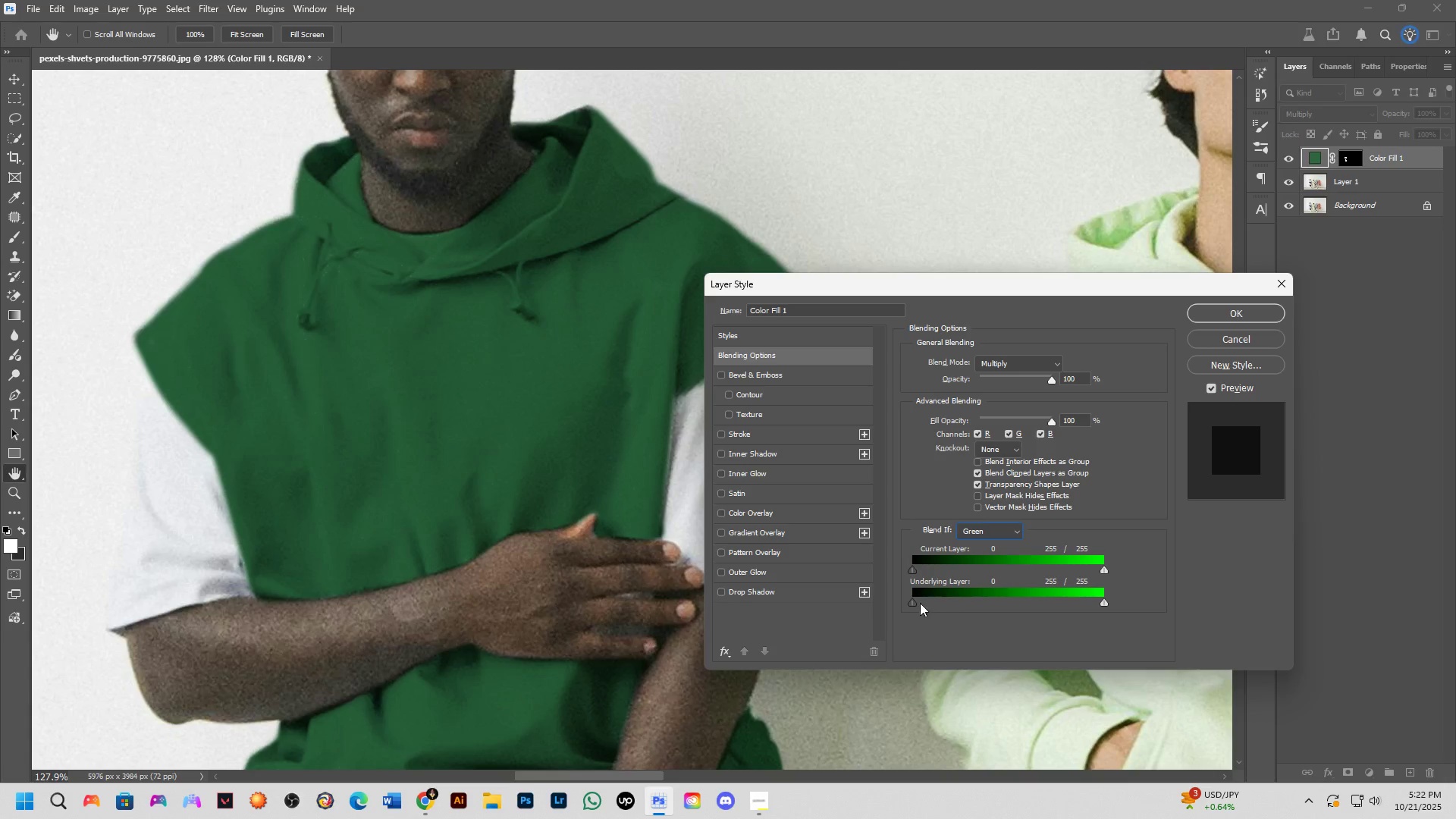 
hold_key(key=AltLeft, duration=1.5)
 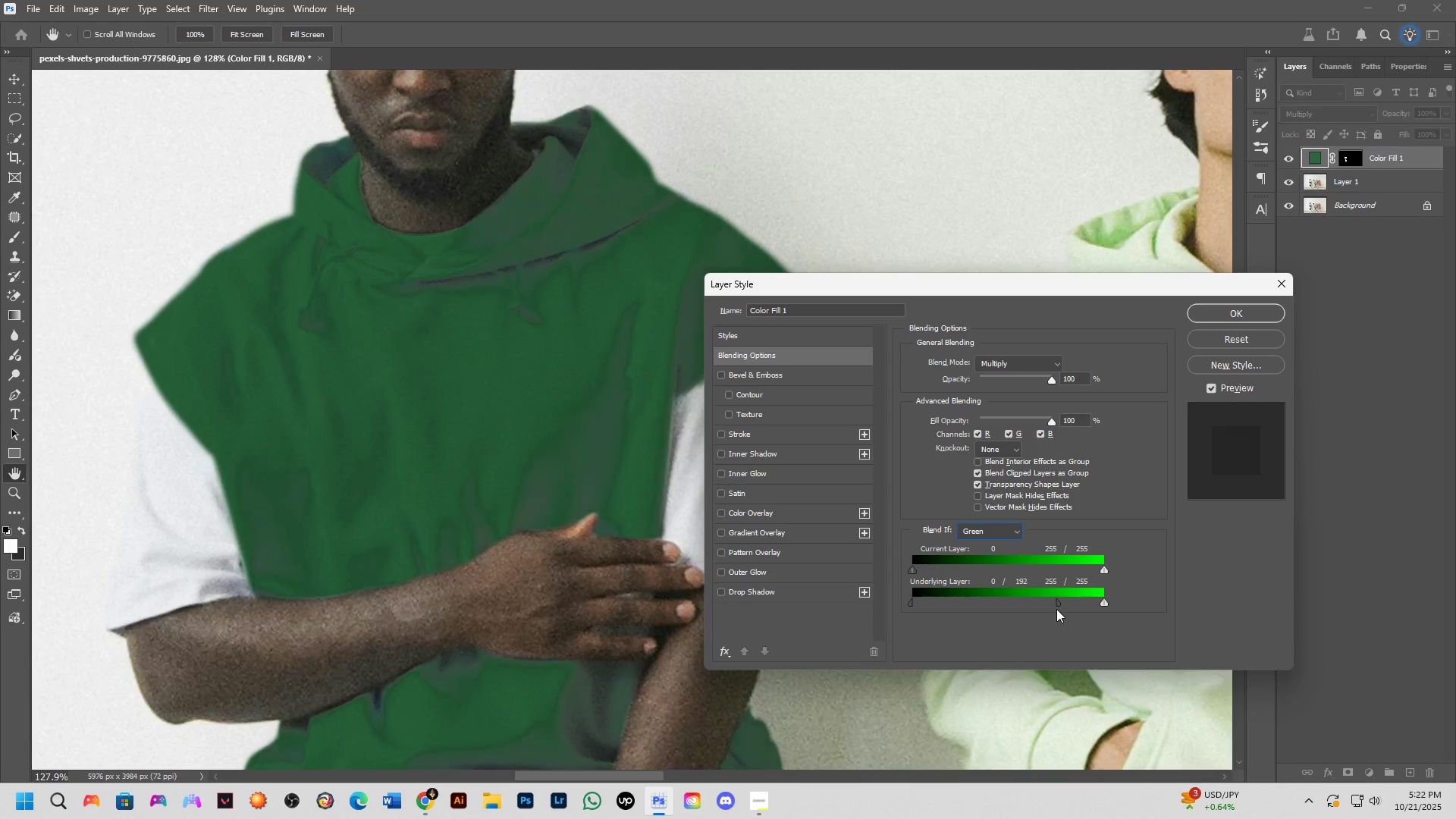 
hold_key(key=AltLeft, duration=1.51)
 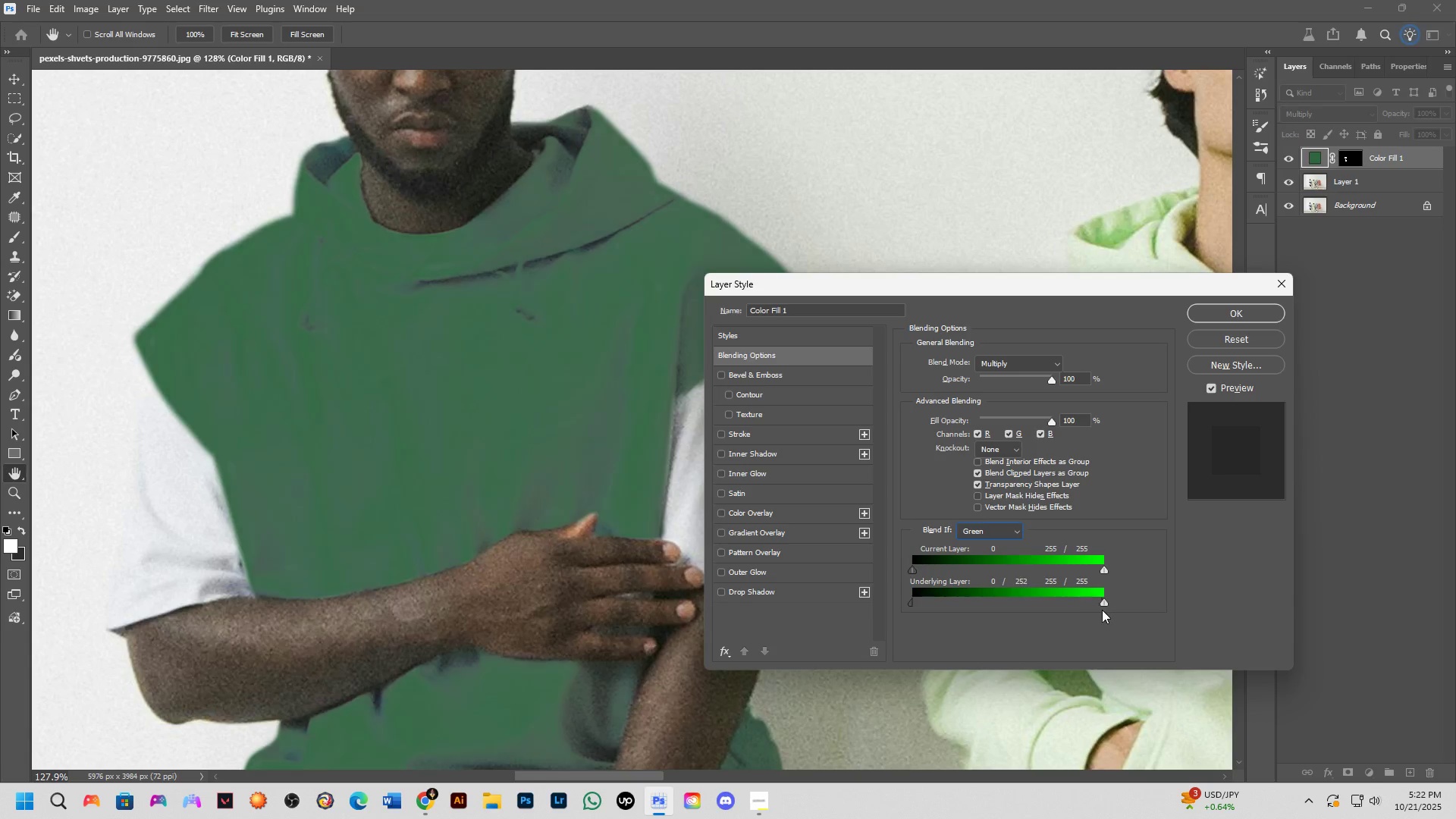 
hold_key(key=AltLeft, duration=0.7)
 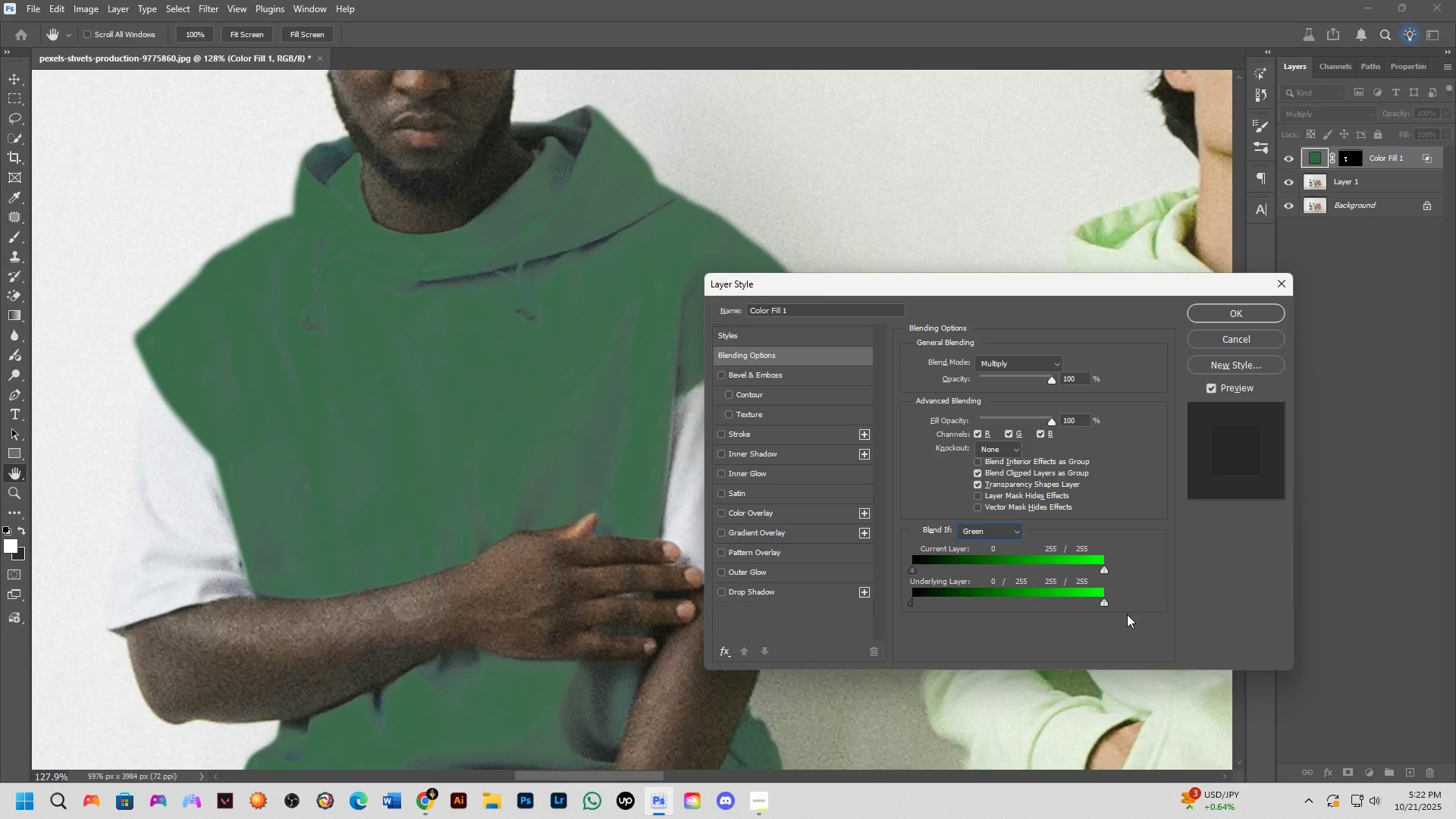 
key(Alt+Control+Z)
 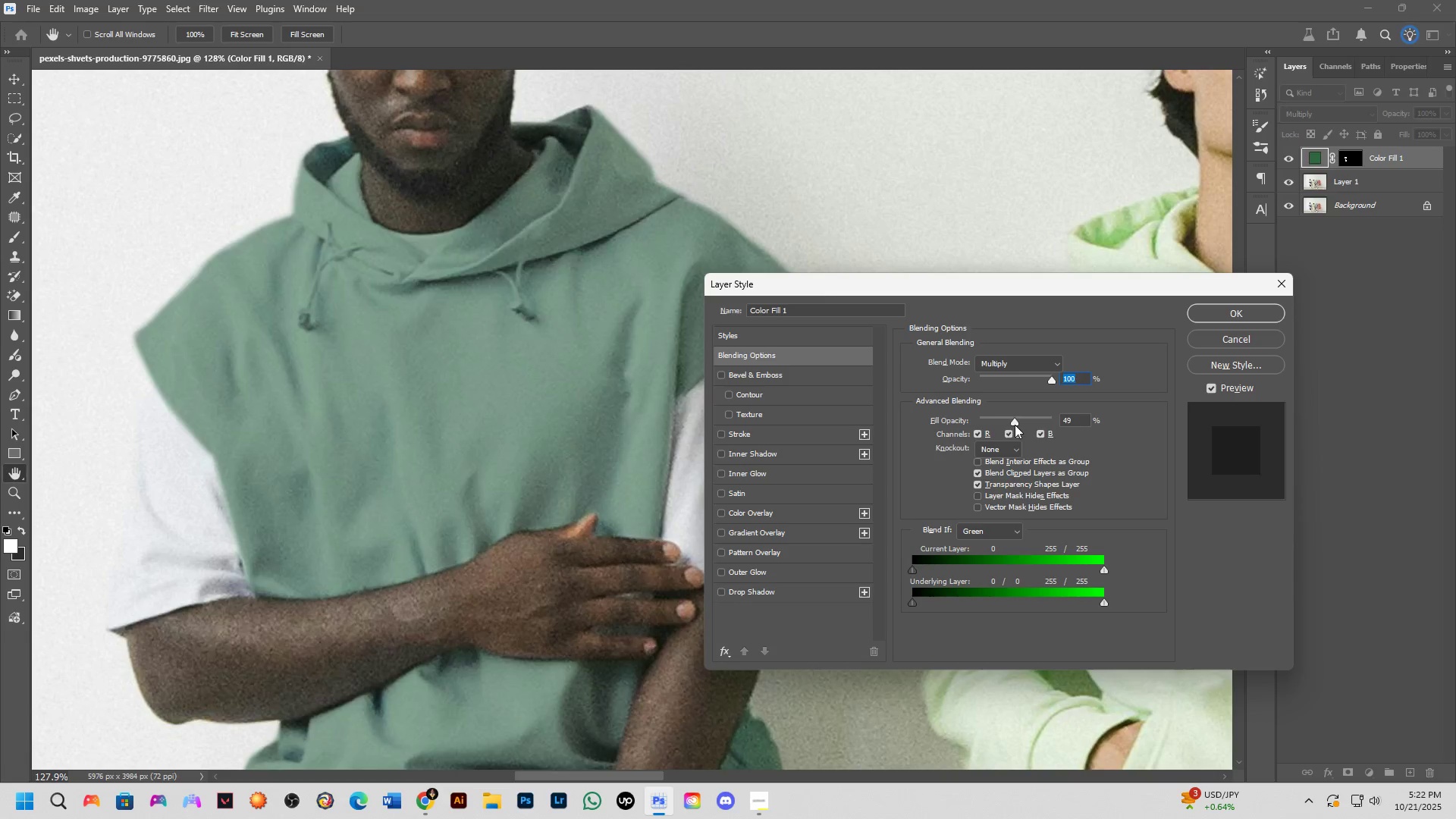 
wait(6.53)
 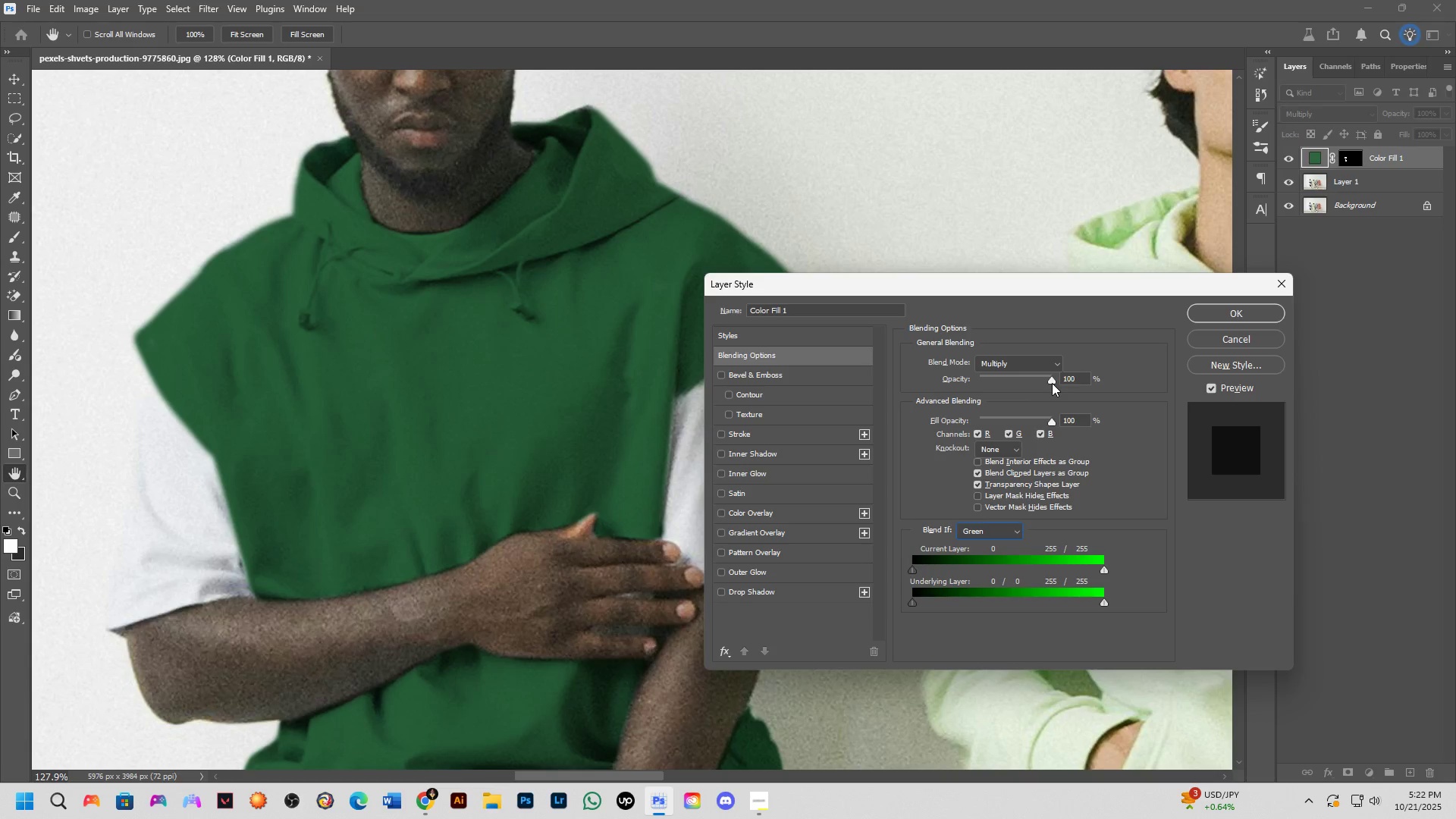 
left_click([982, 557])
 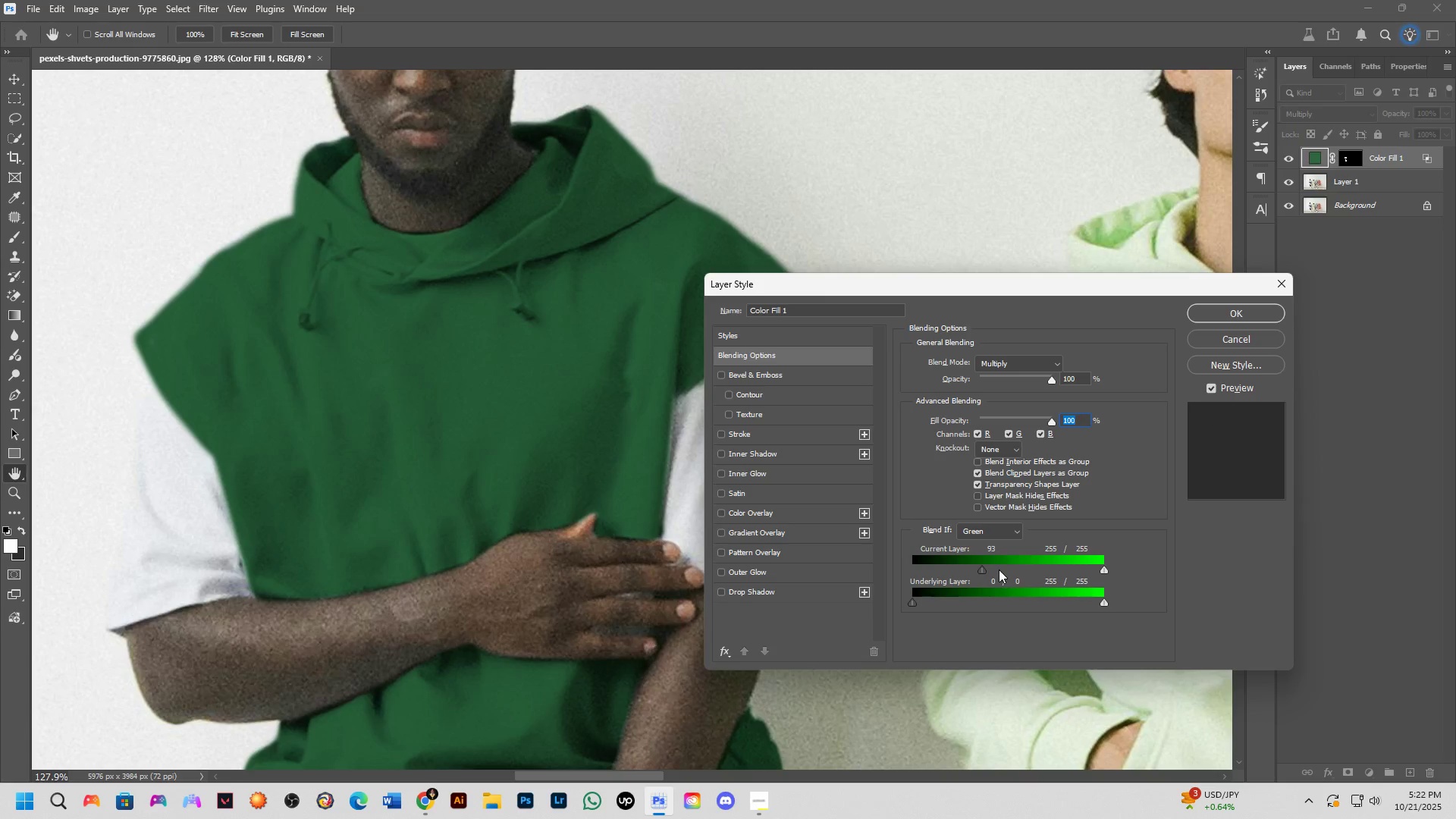 
hold_key(key=AltLeft, duration=0.49)
left_click([1009, 564])
 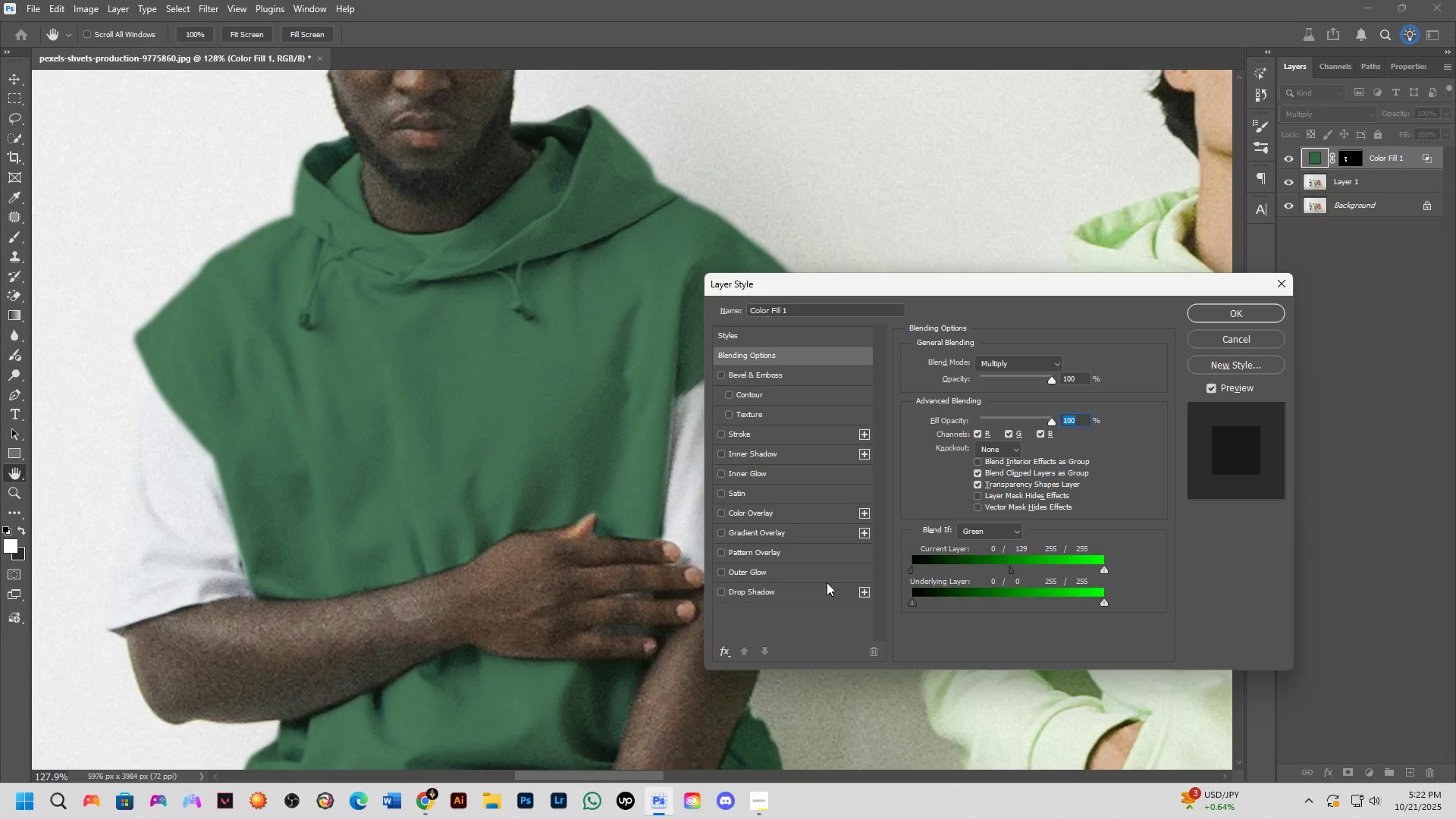 
hold_key(key=AltLeft, duration=0.37)
left_click([1032, 560])
 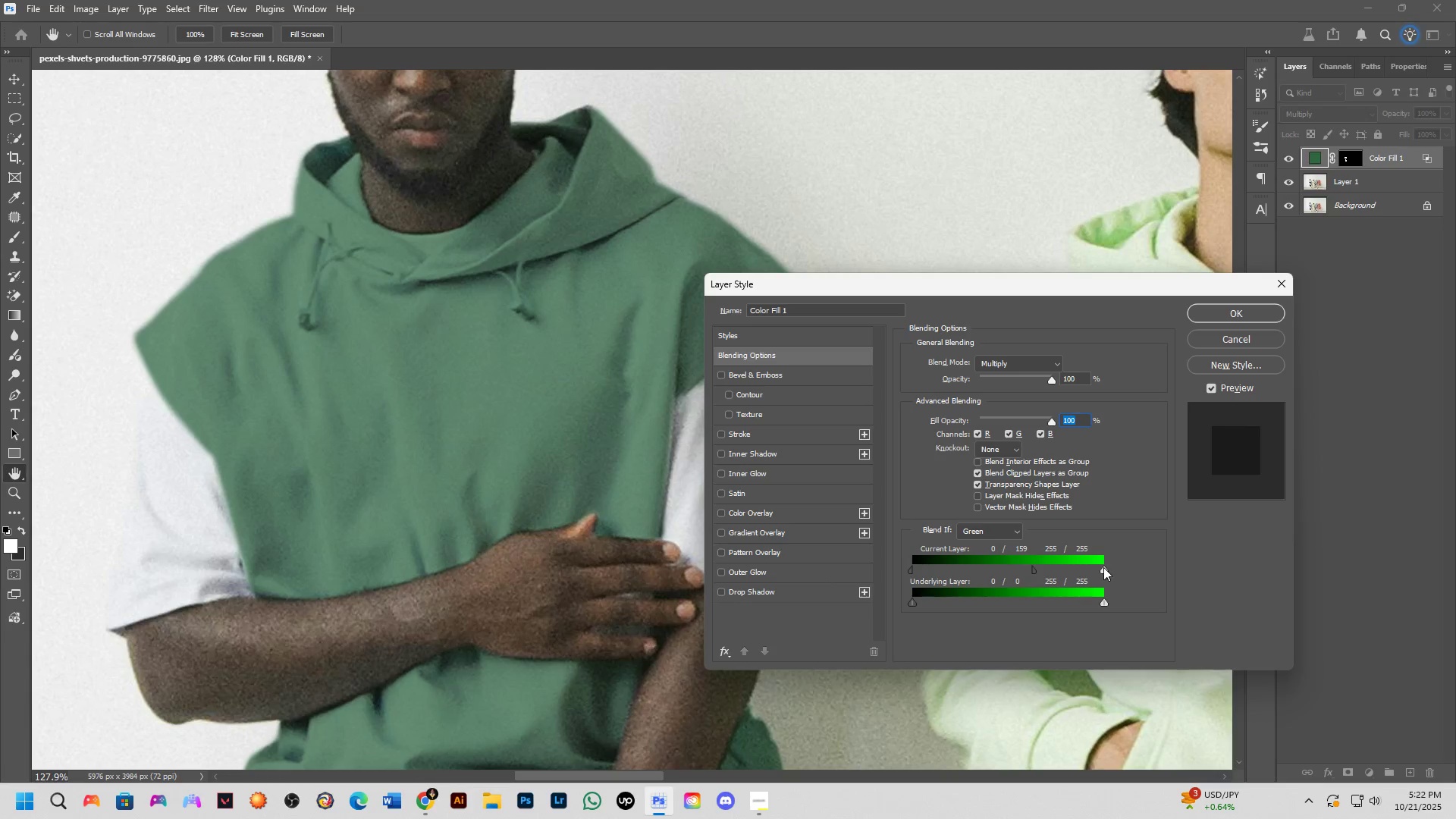 
hold_key(key=AltLeft, duration=0.54)
double_click([1068, 565])
 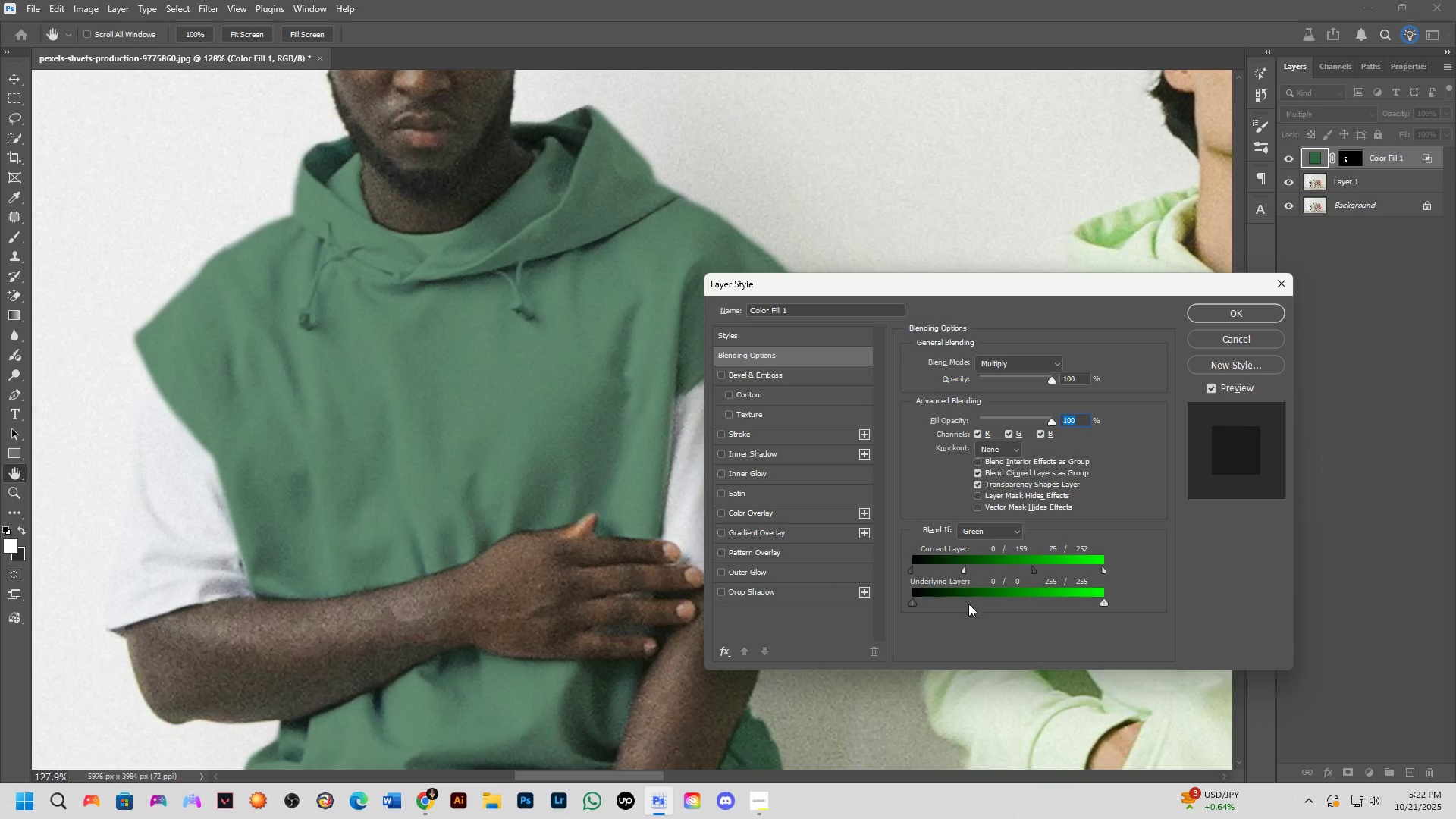 
key(Control+Z)
 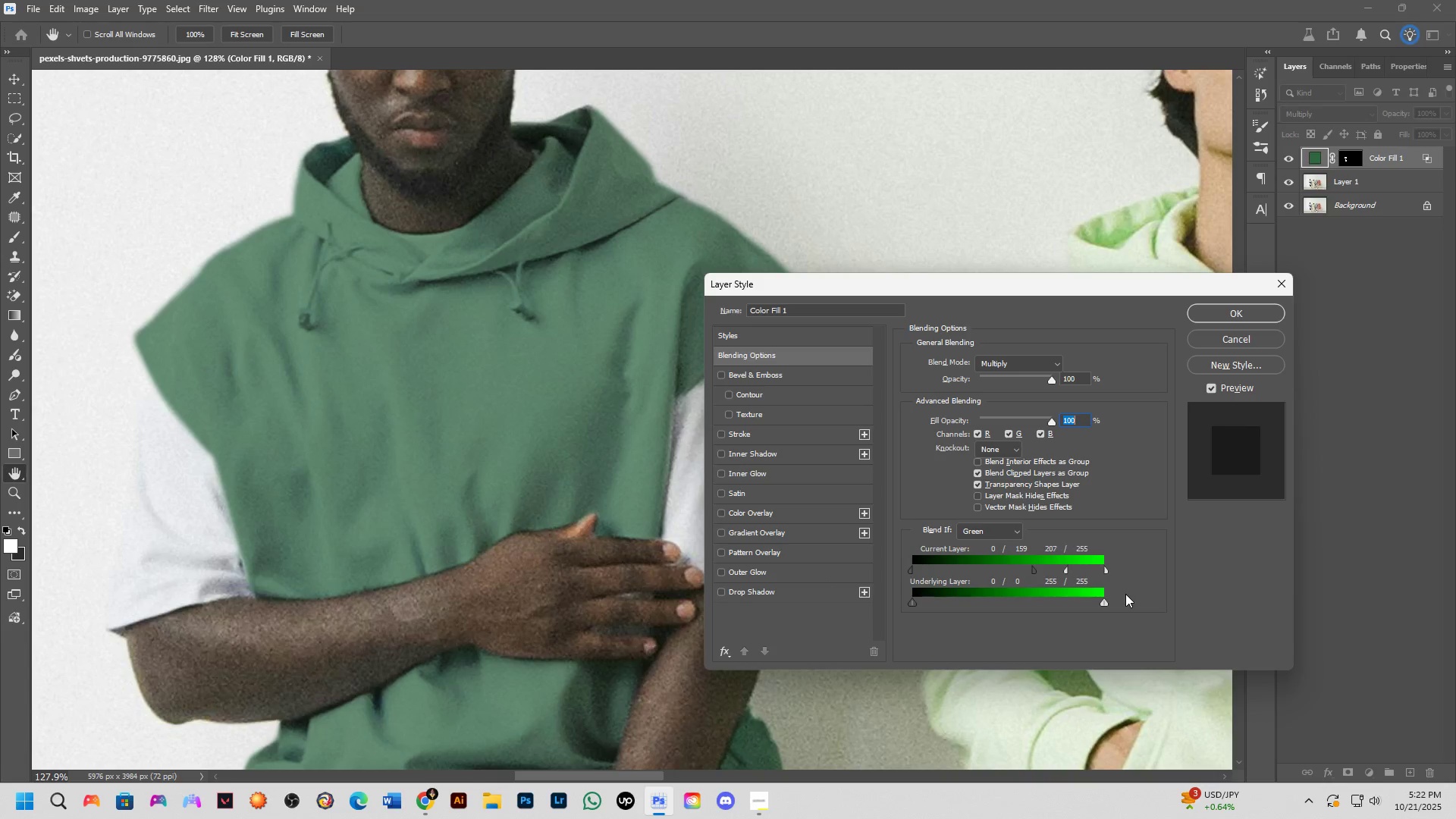 
key(Control+Z)
 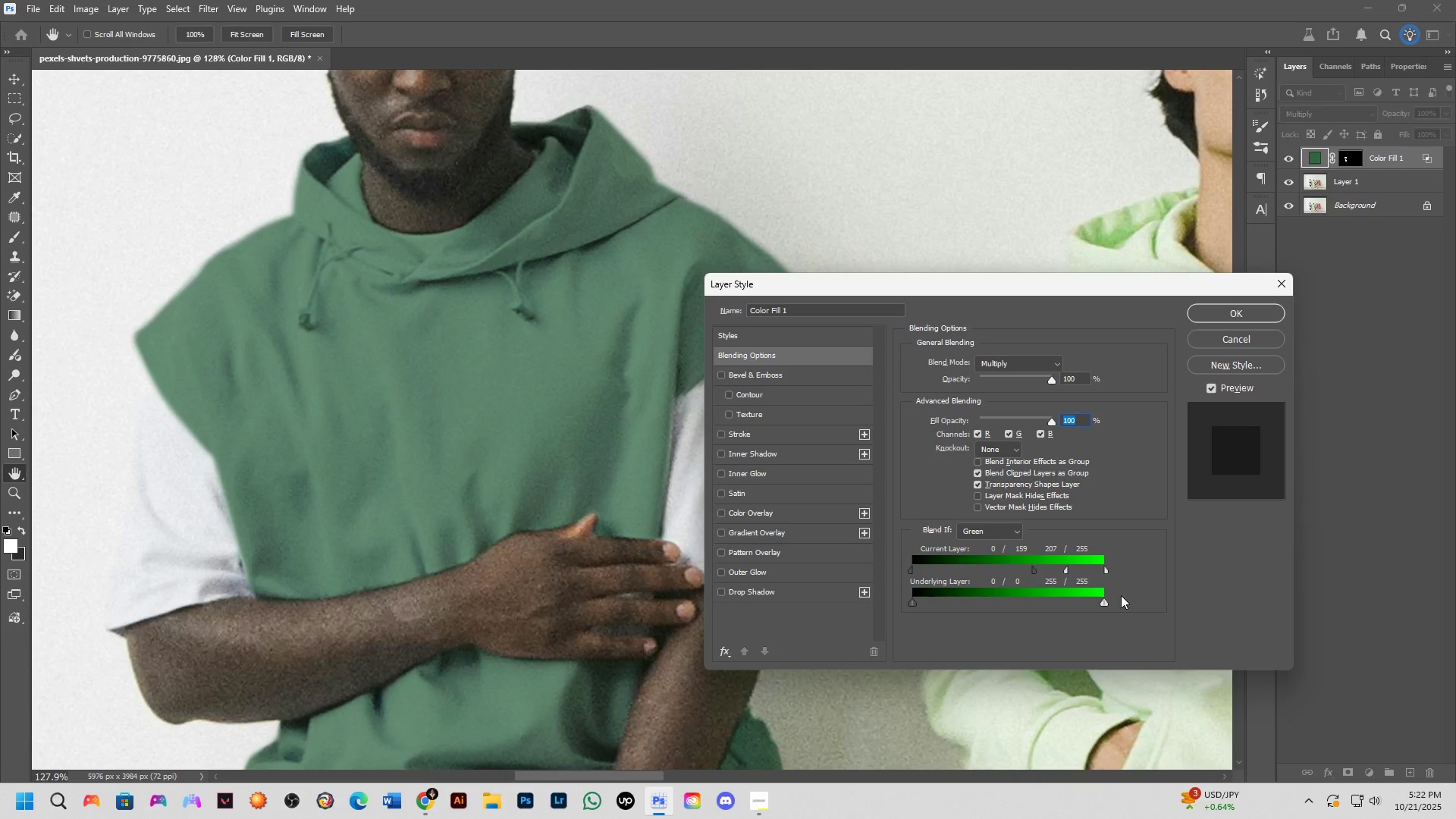 
key(Control+Z)
 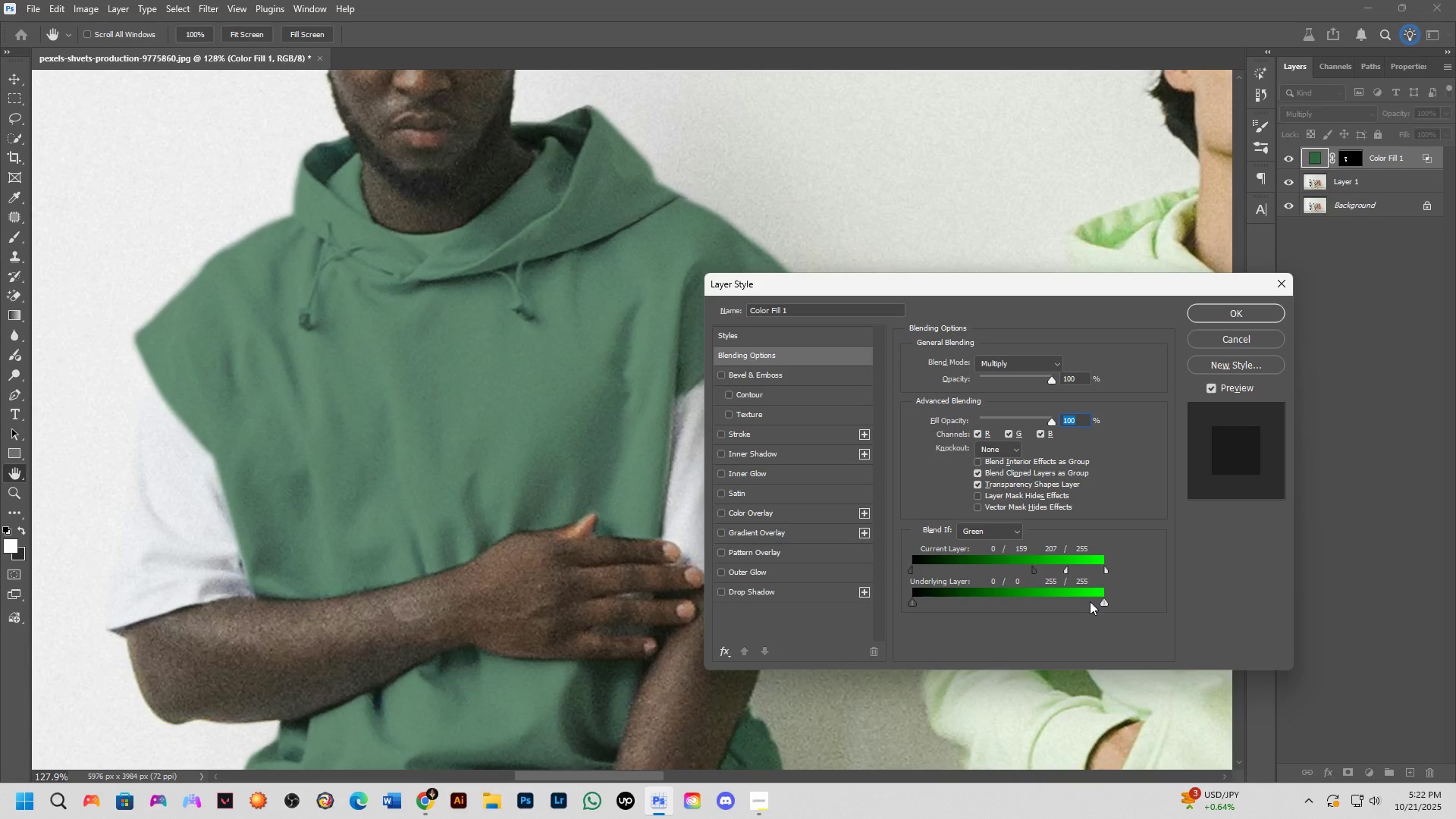 
key(Control+Z)
 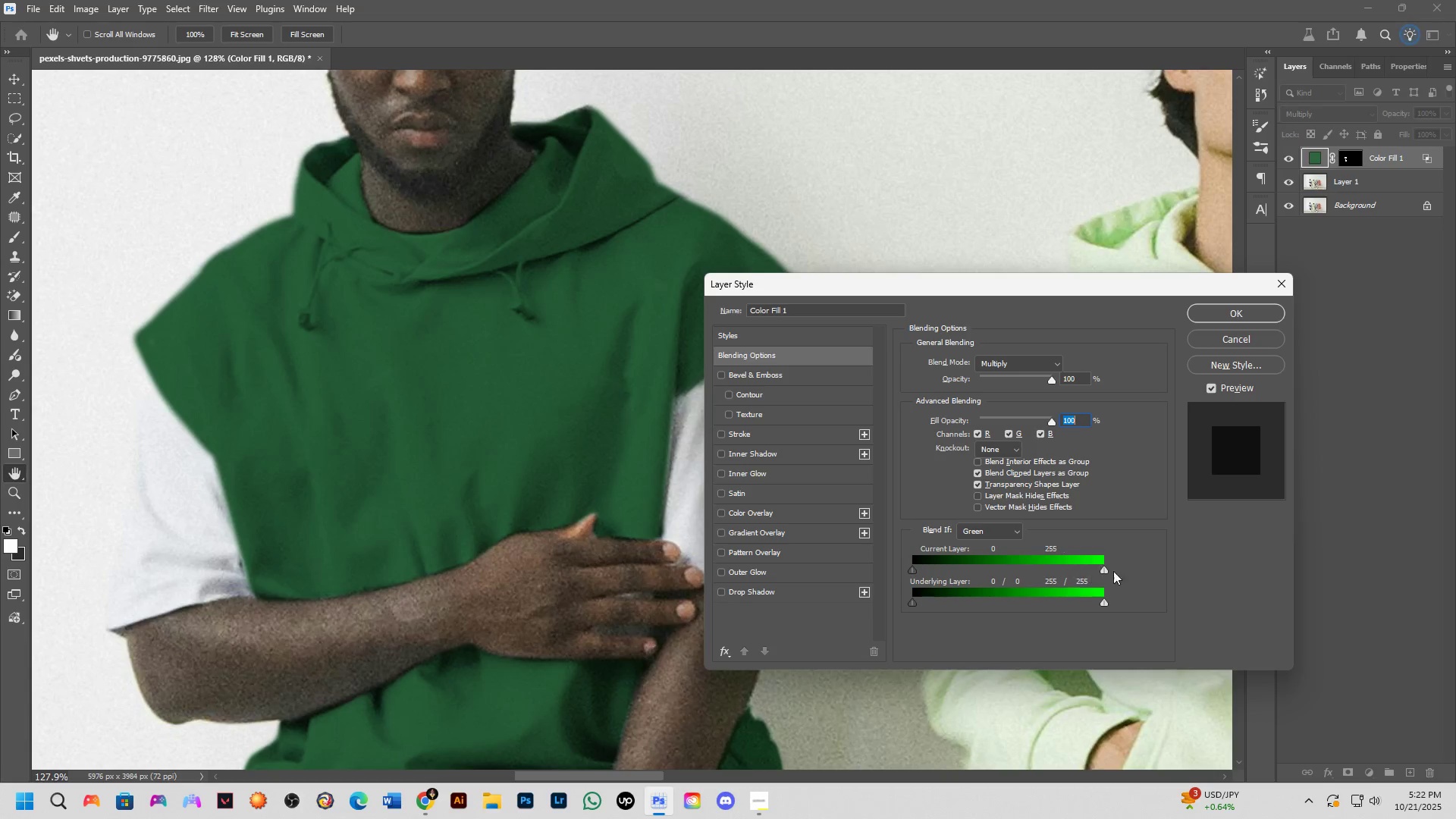 
hold_key(key=AltLeft, duration=1.39)
 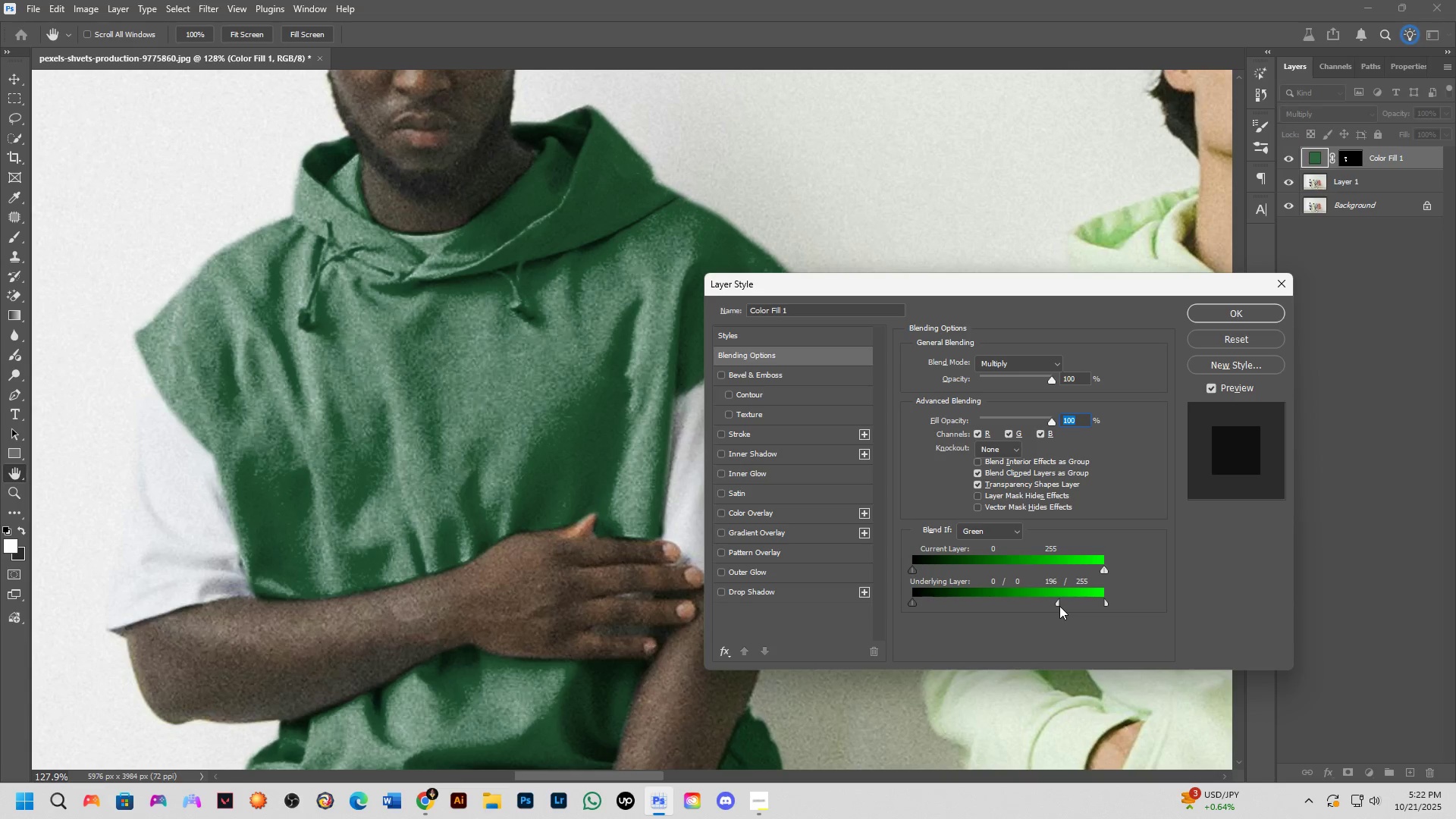 
key(Alt+Control+ControlLeft)
 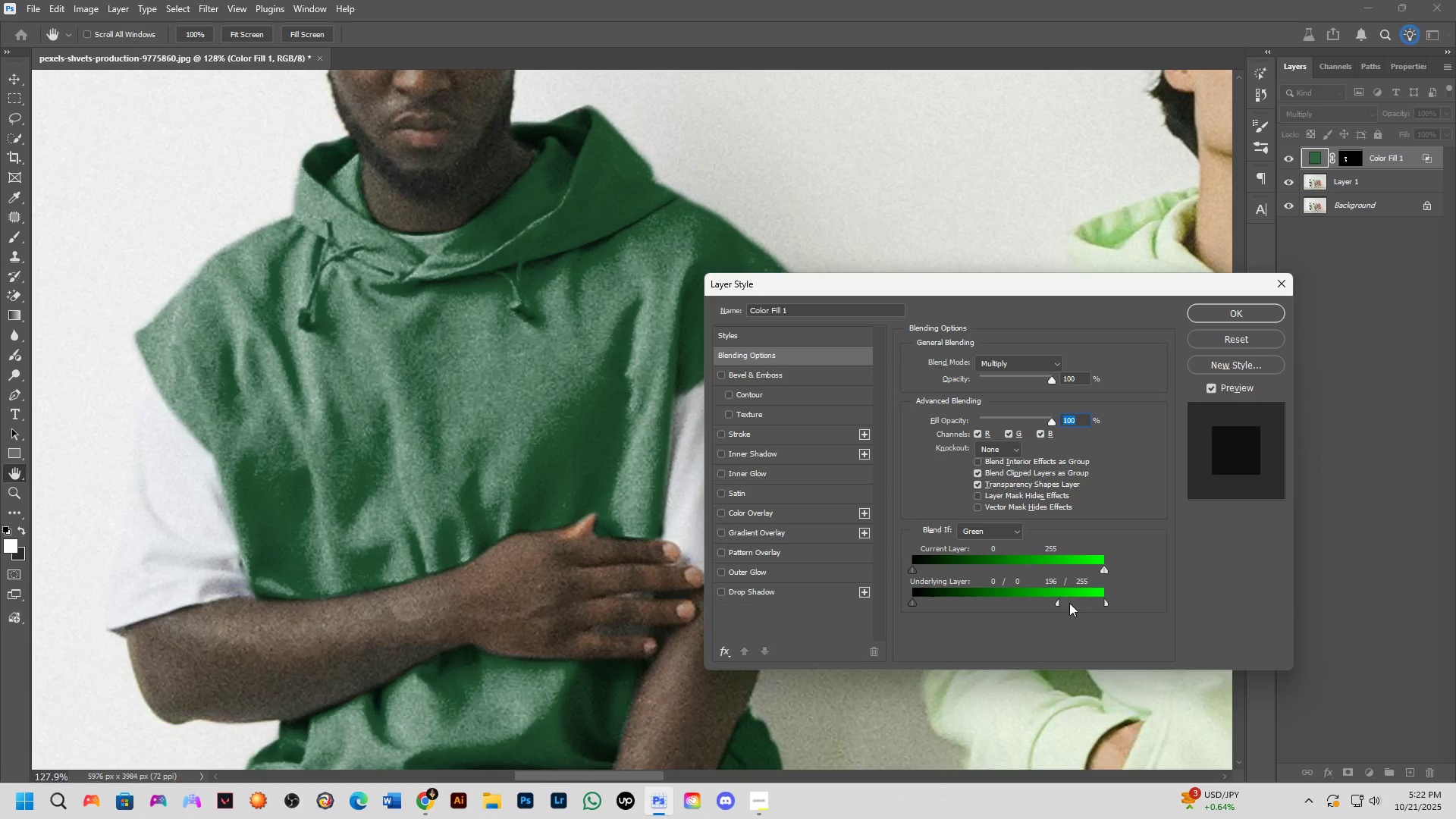 
key(Alt+Control+Z)
 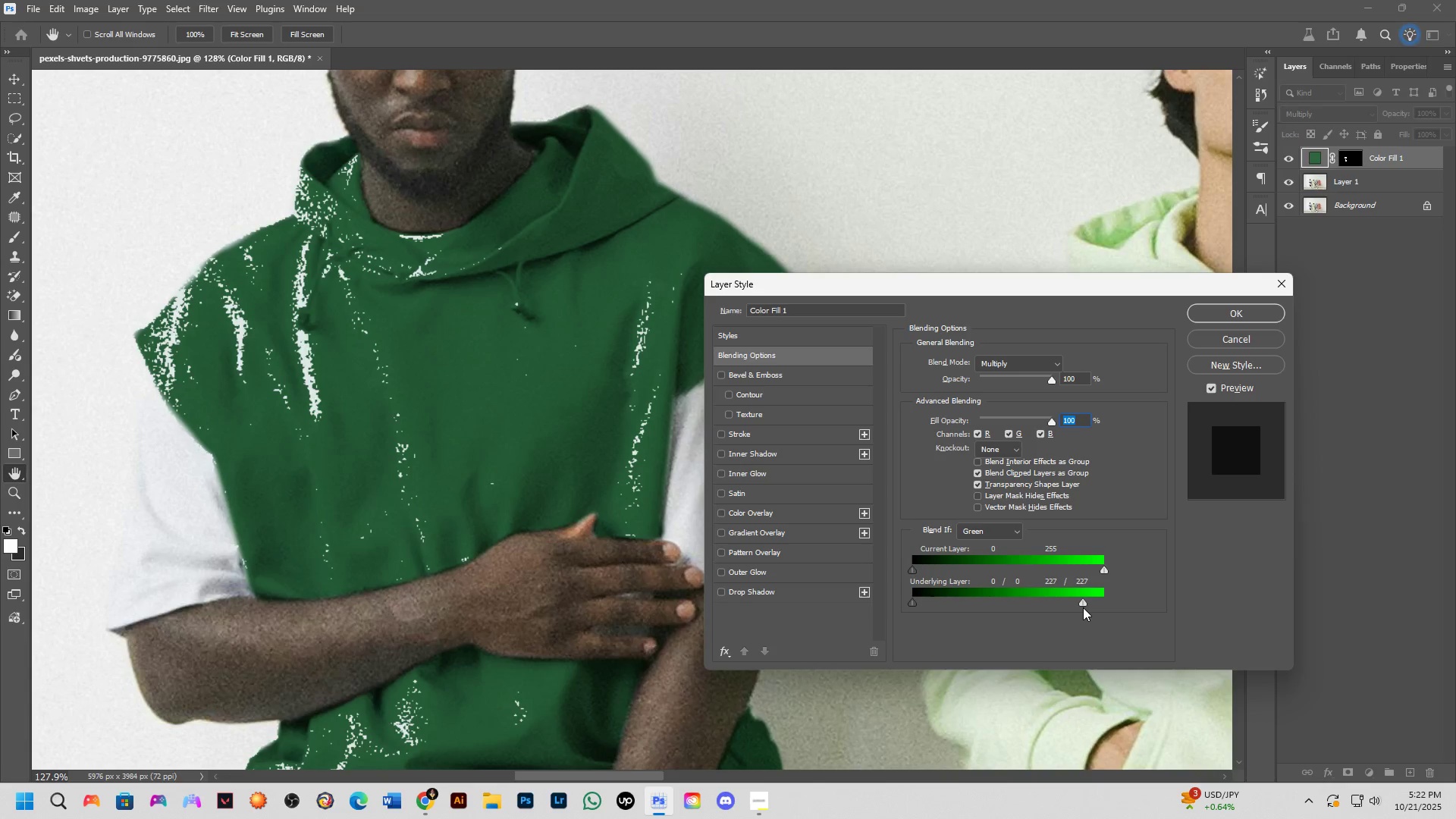 
hold_key(key=AltLeft, duration=1.53)
 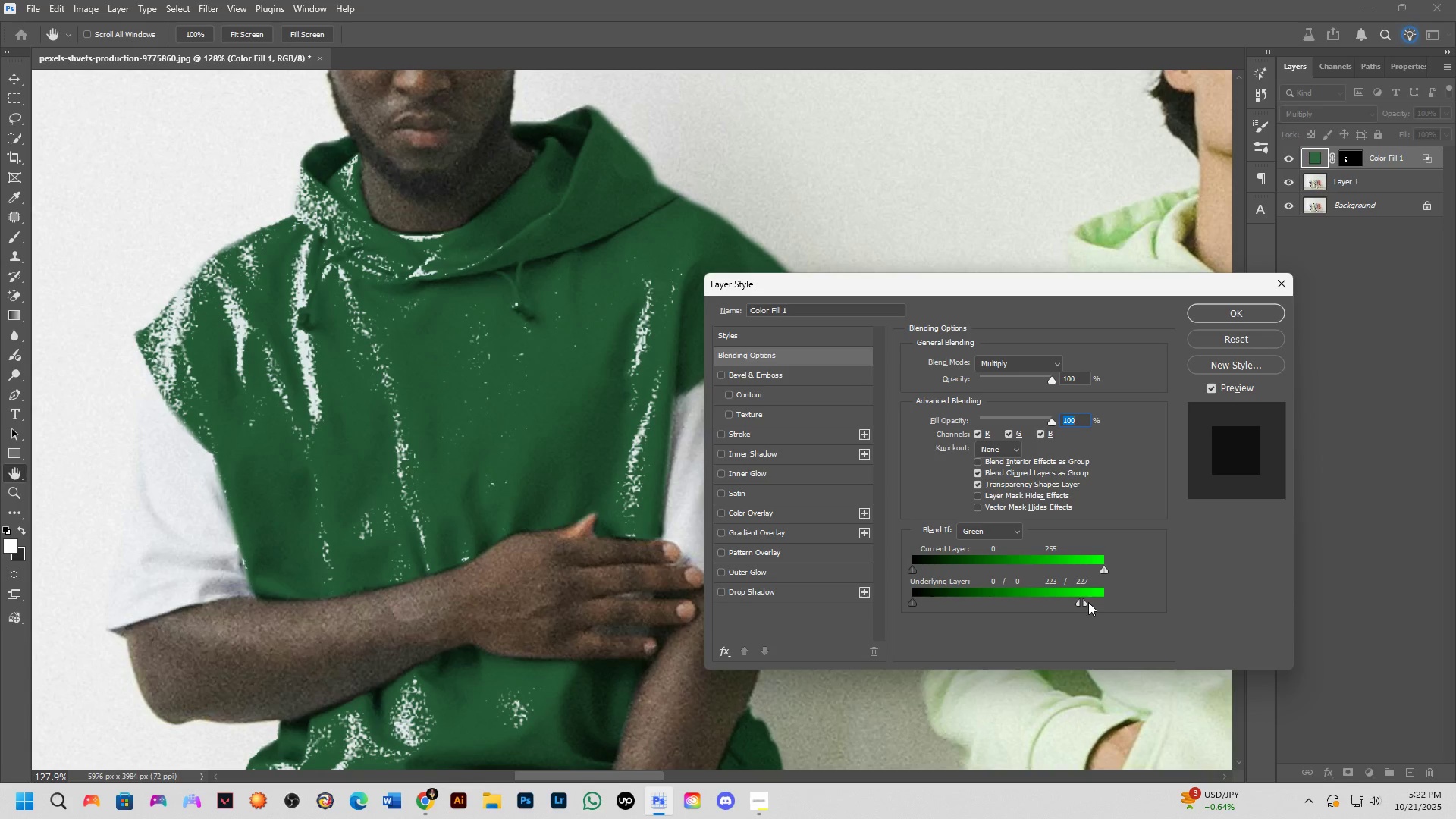 
key(Alt+AltLeft)
 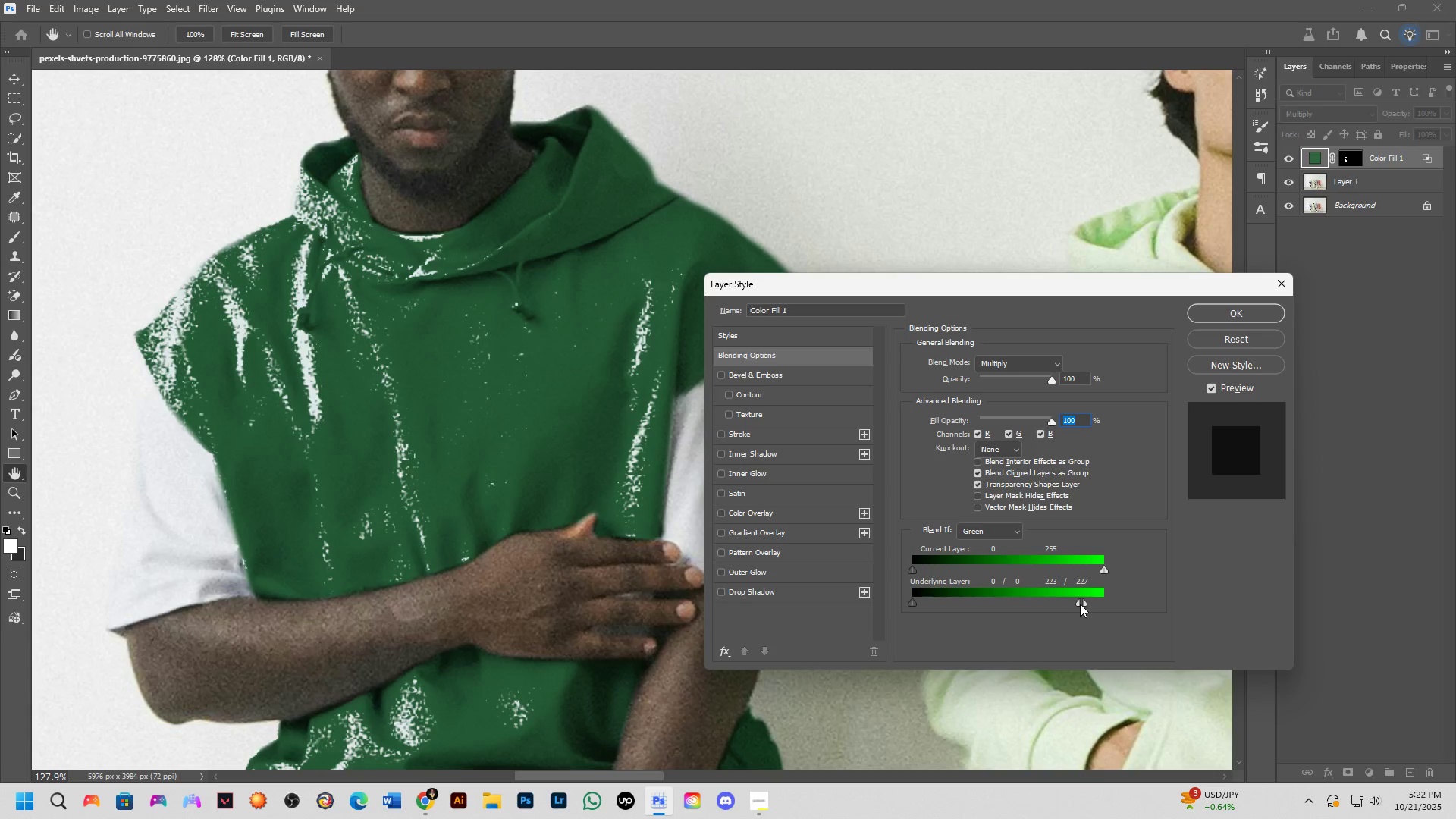 
key(Alt+AltLeft)
 